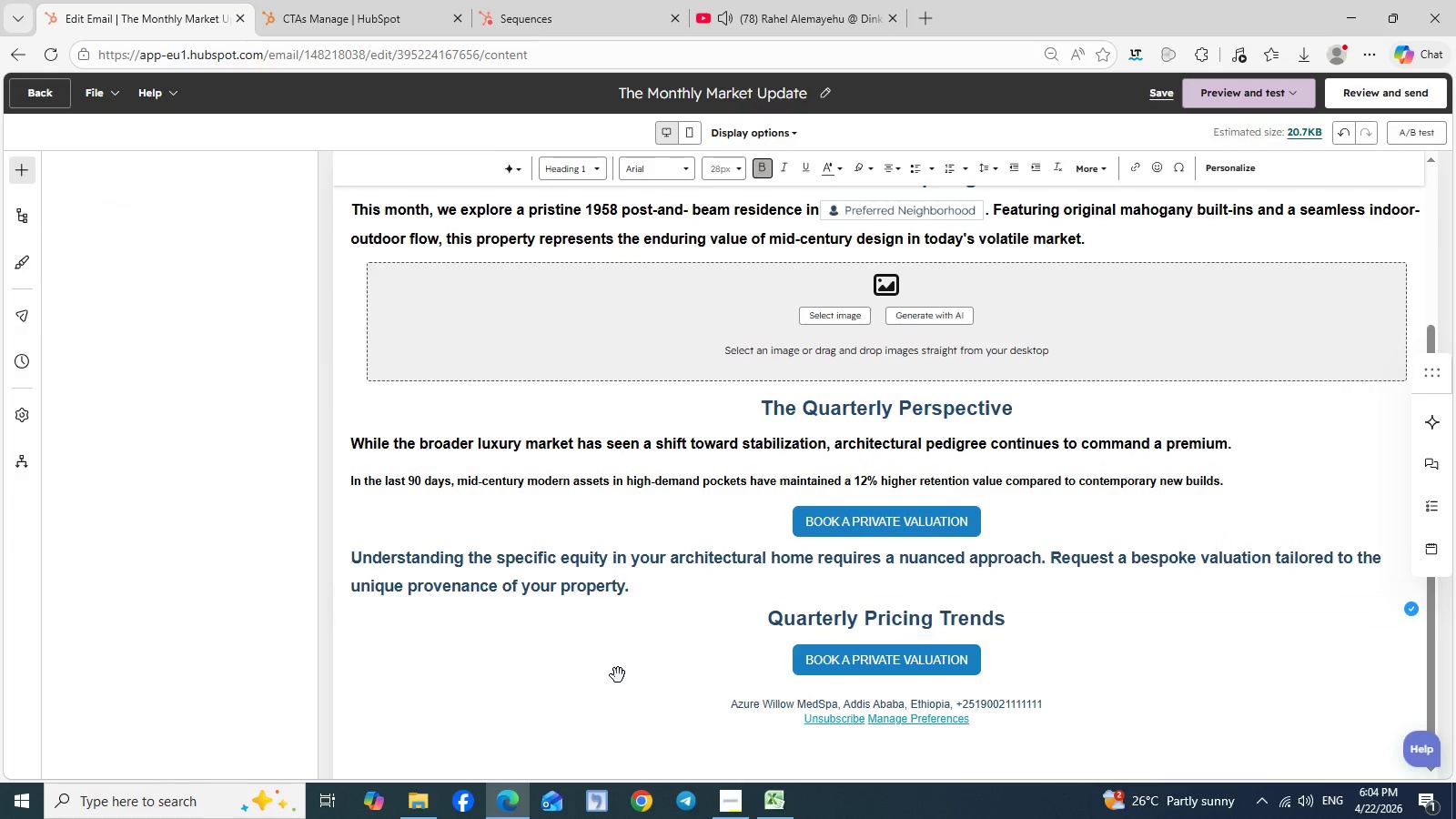 
left_click([618, 675])
 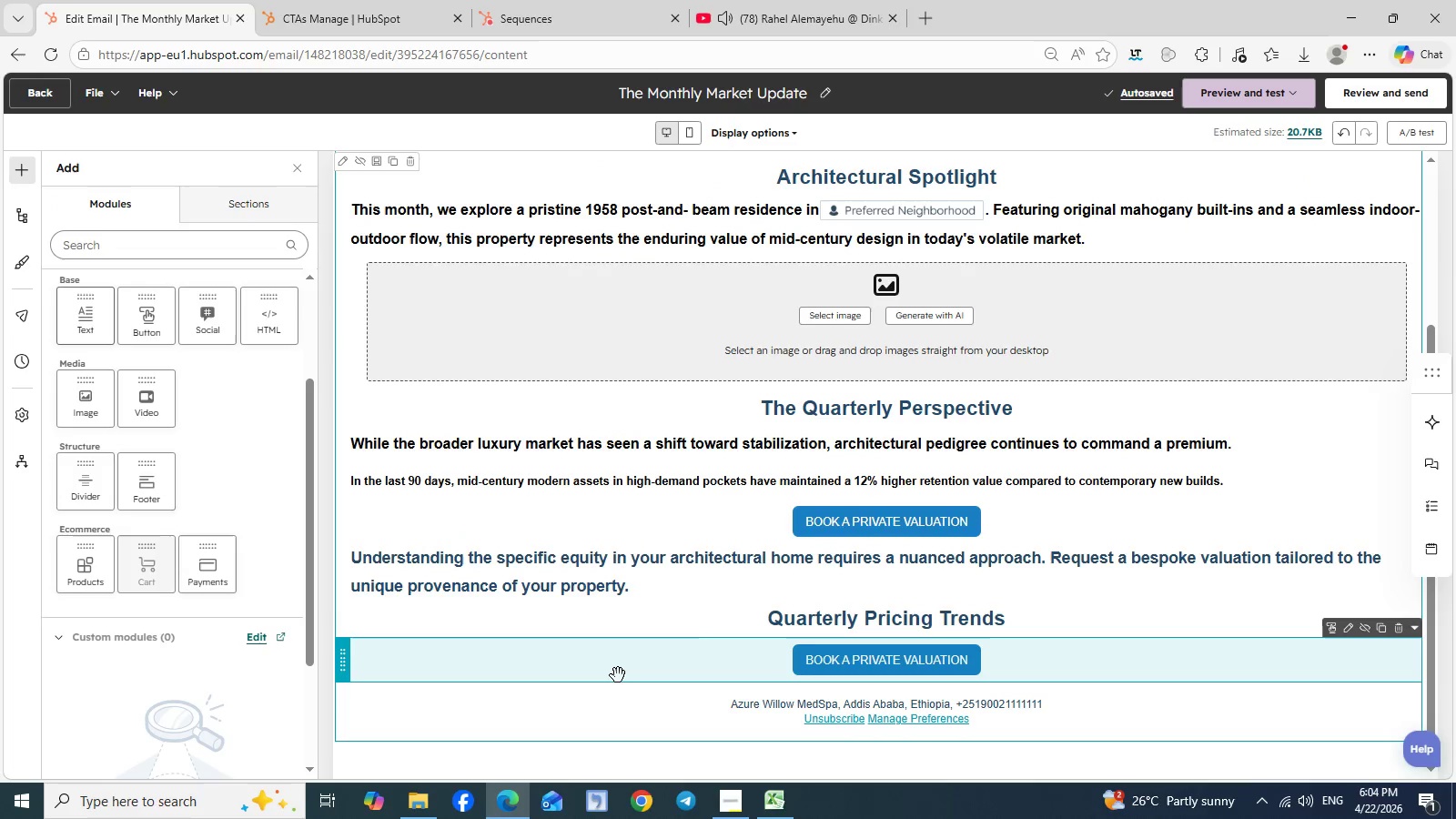 
scroll: coordinate [618, 675], scroll_direction: none, amount: 0.0
 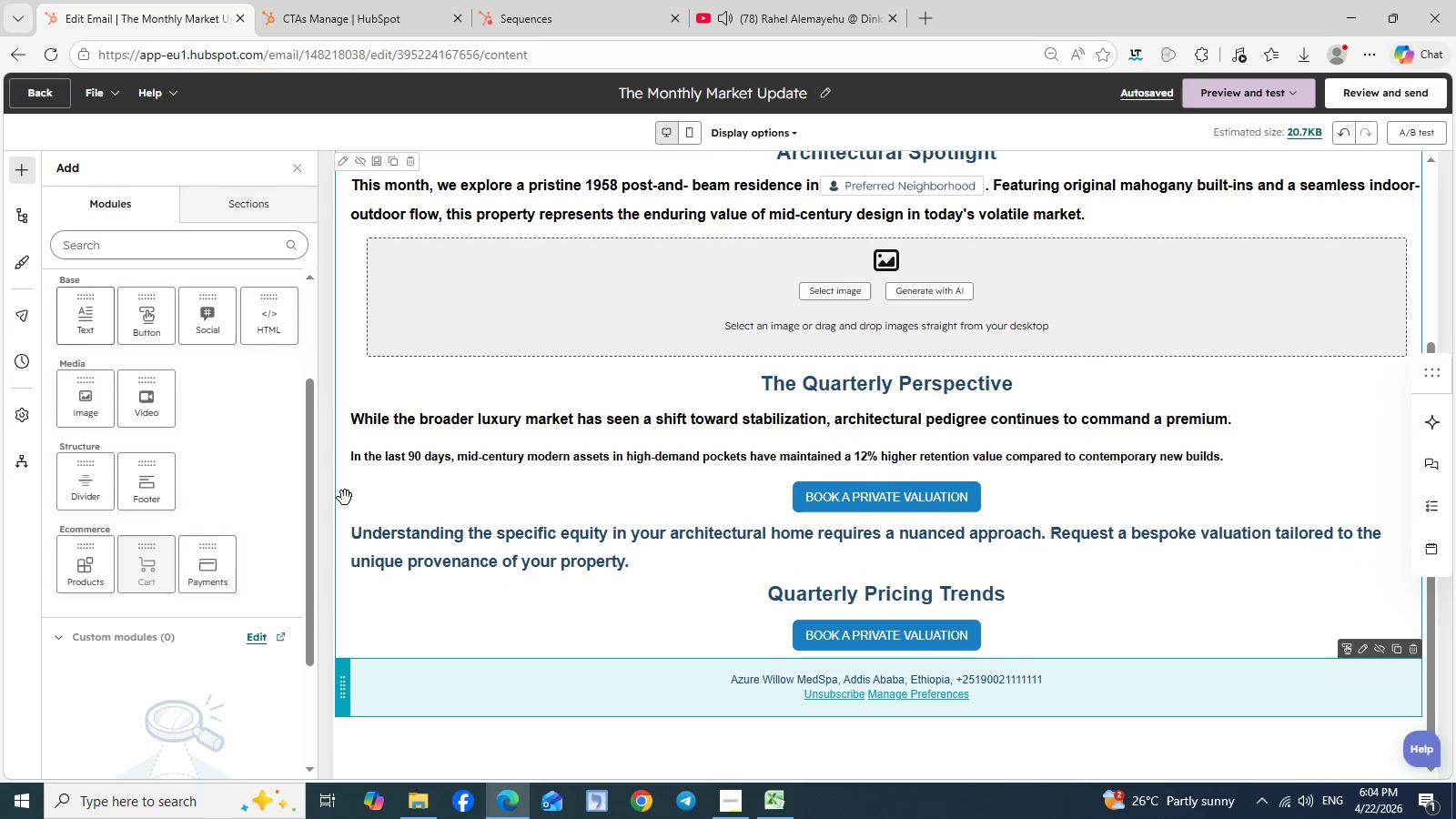 
scroll: coordinate [618, 675], scroll_direction: down, amount: 1.0
 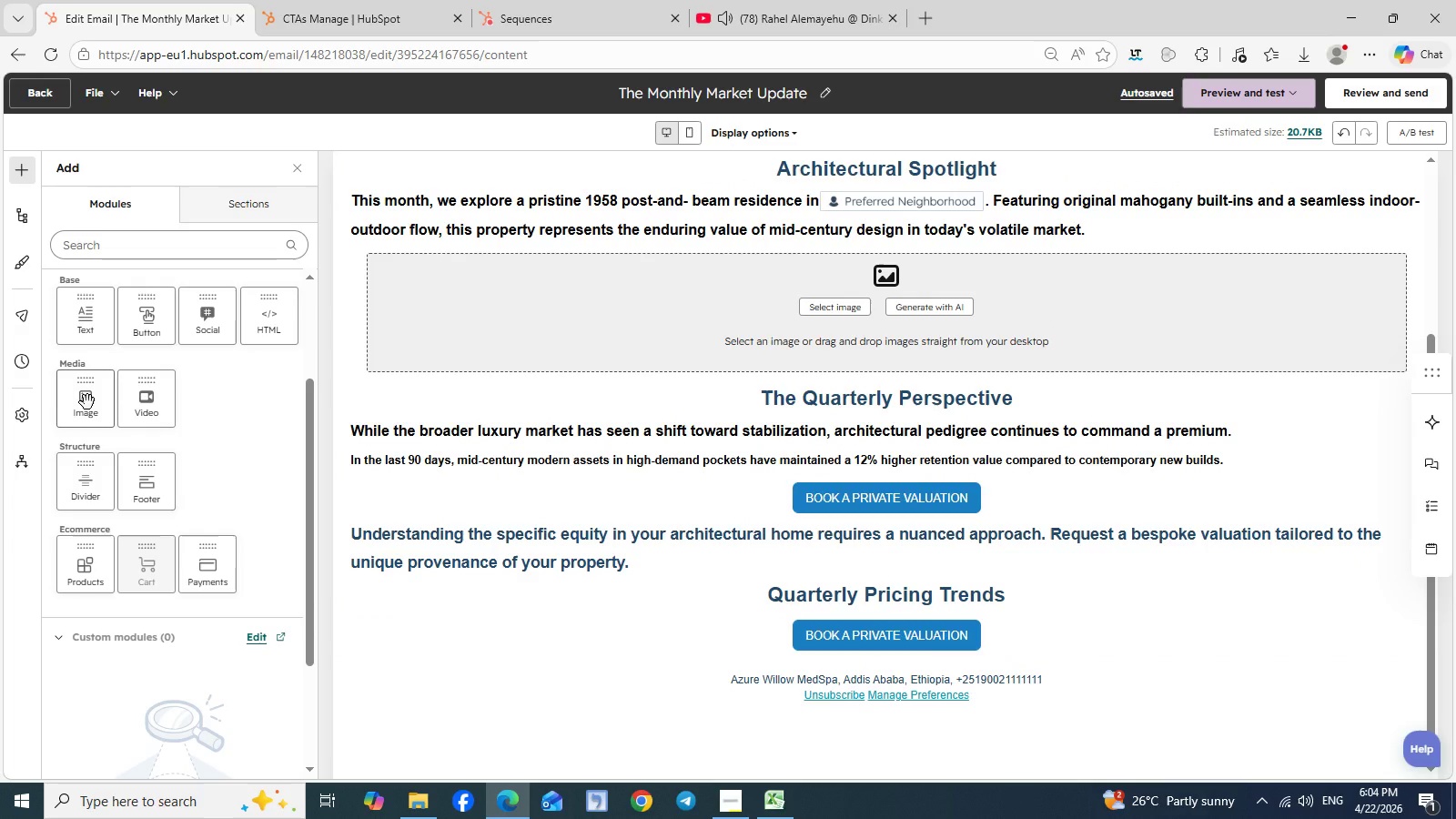 
left_click_drag(start_coordinate=[87, 402], to_coordinate=[794, 571])
 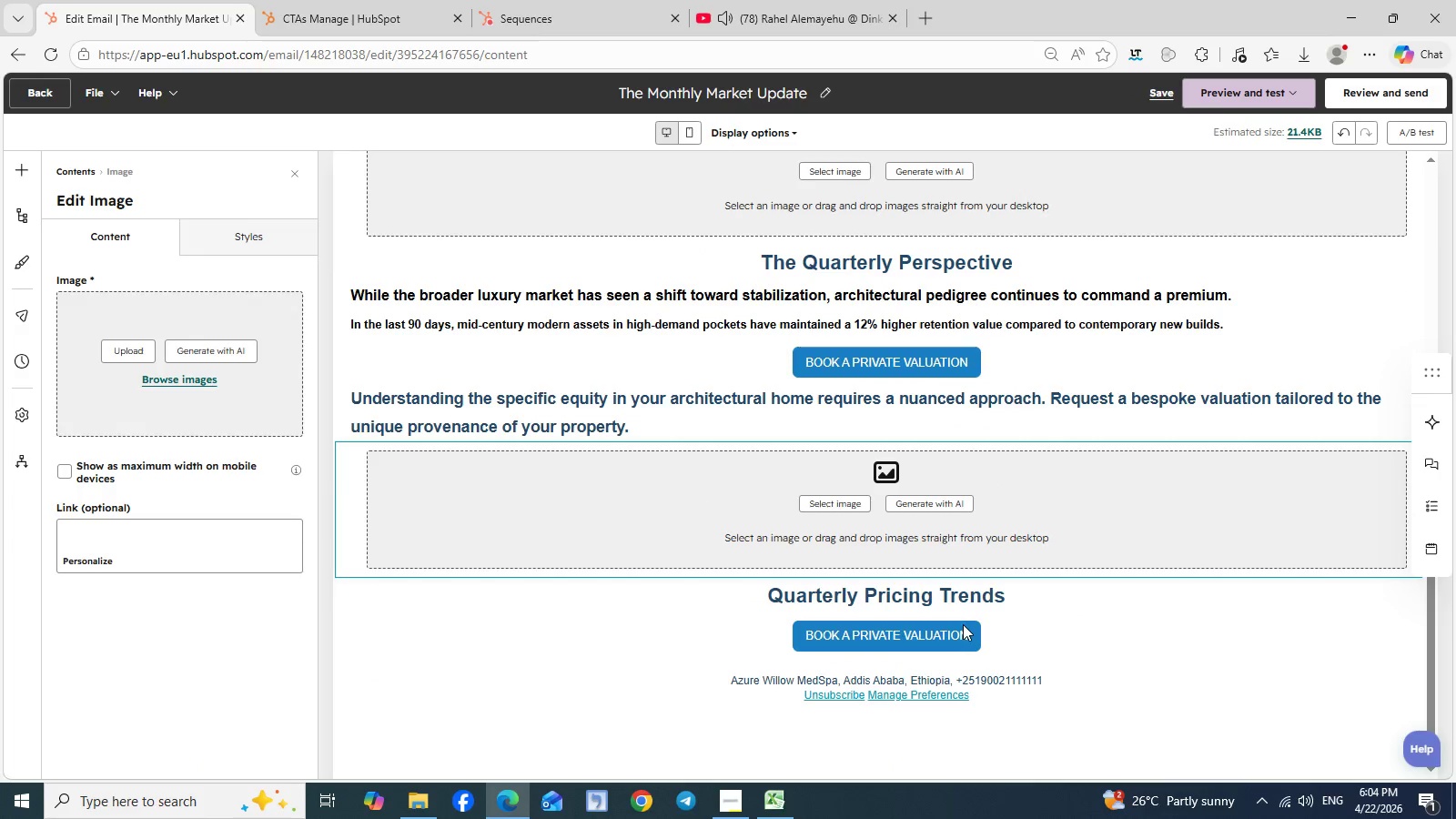 
scroll: coordinate [963, 624], scroll_direction: down, amount: 3.0
 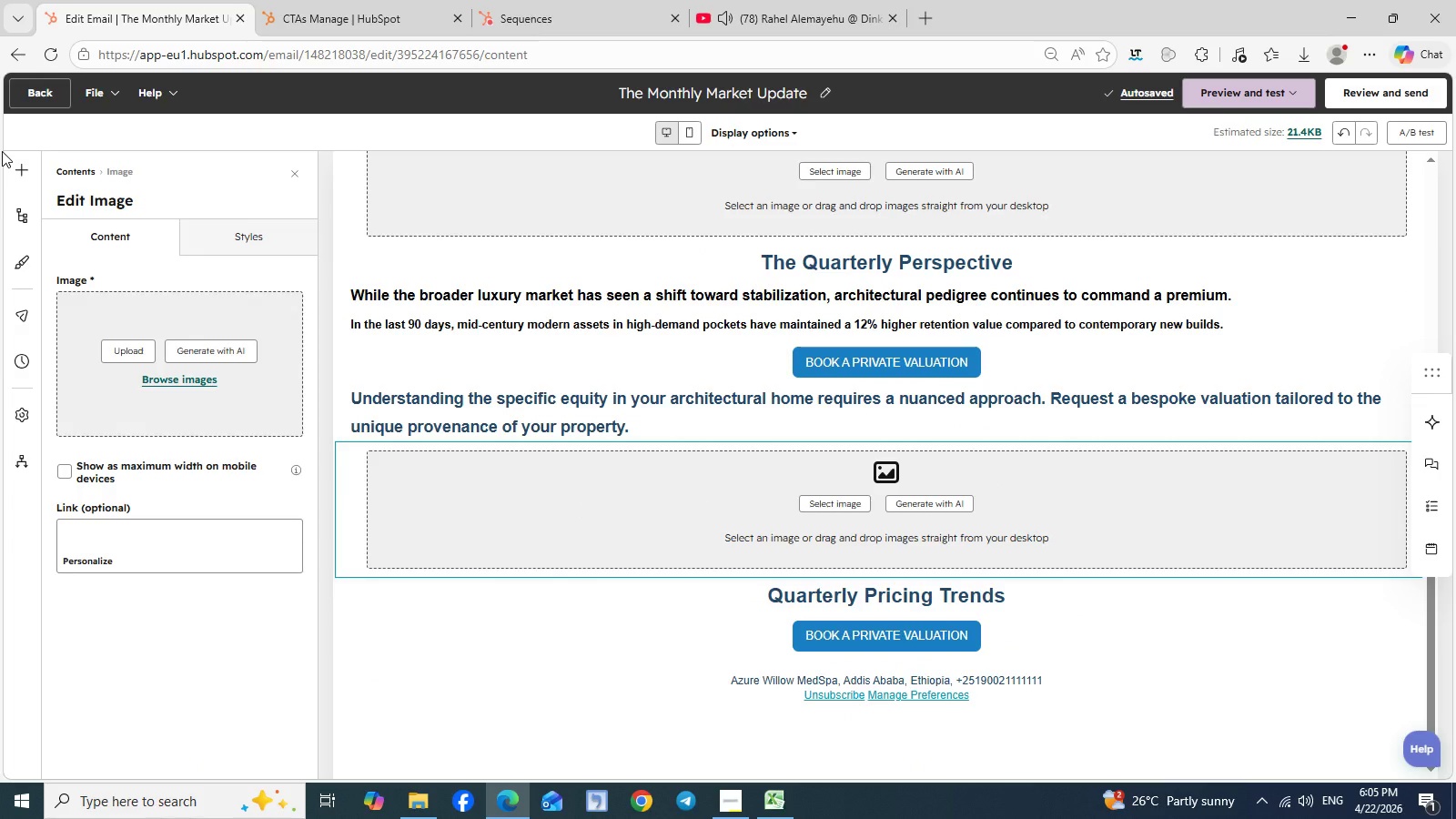 
left_click([2, 151])
 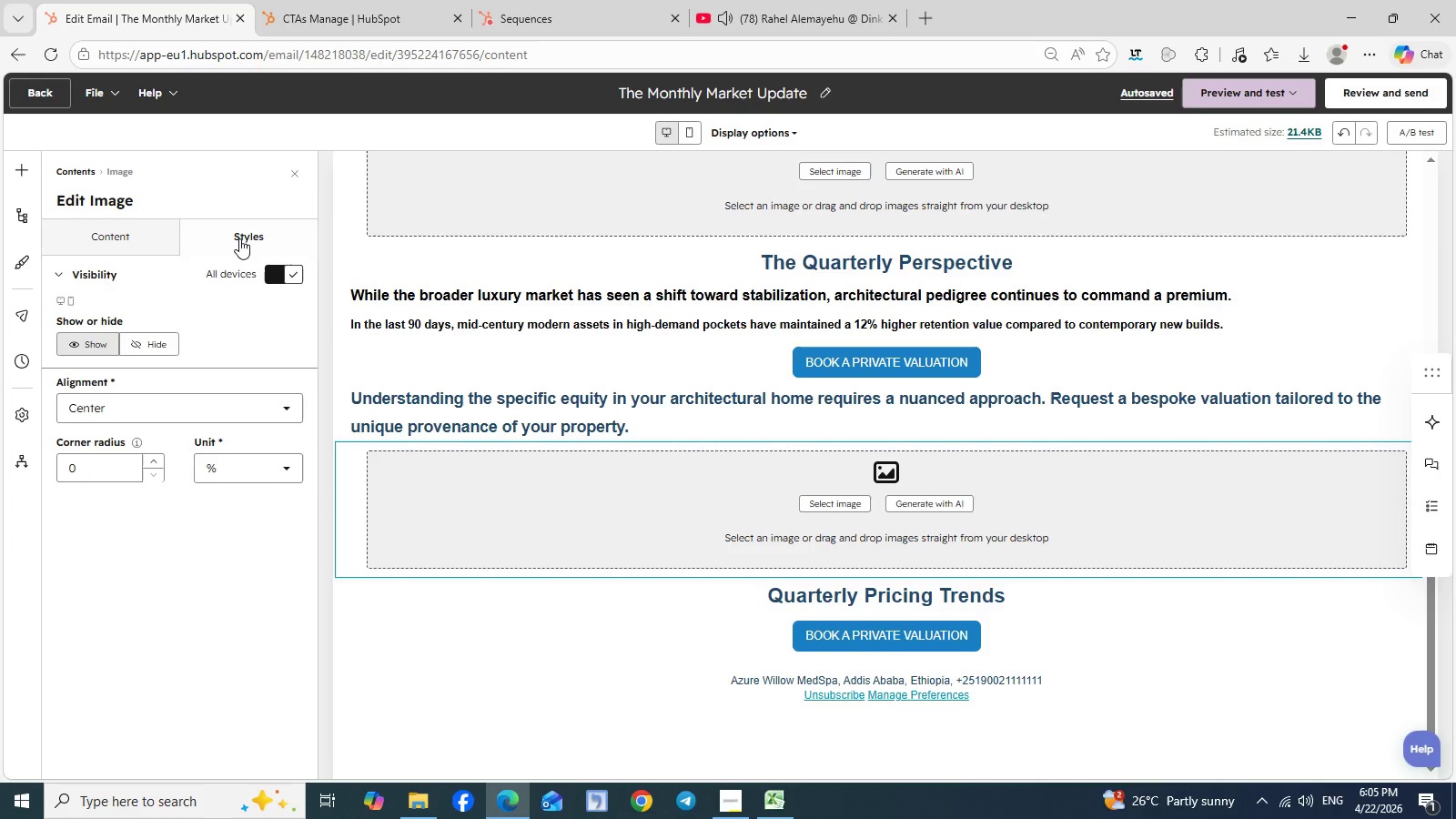 
left_click([239, 238])
 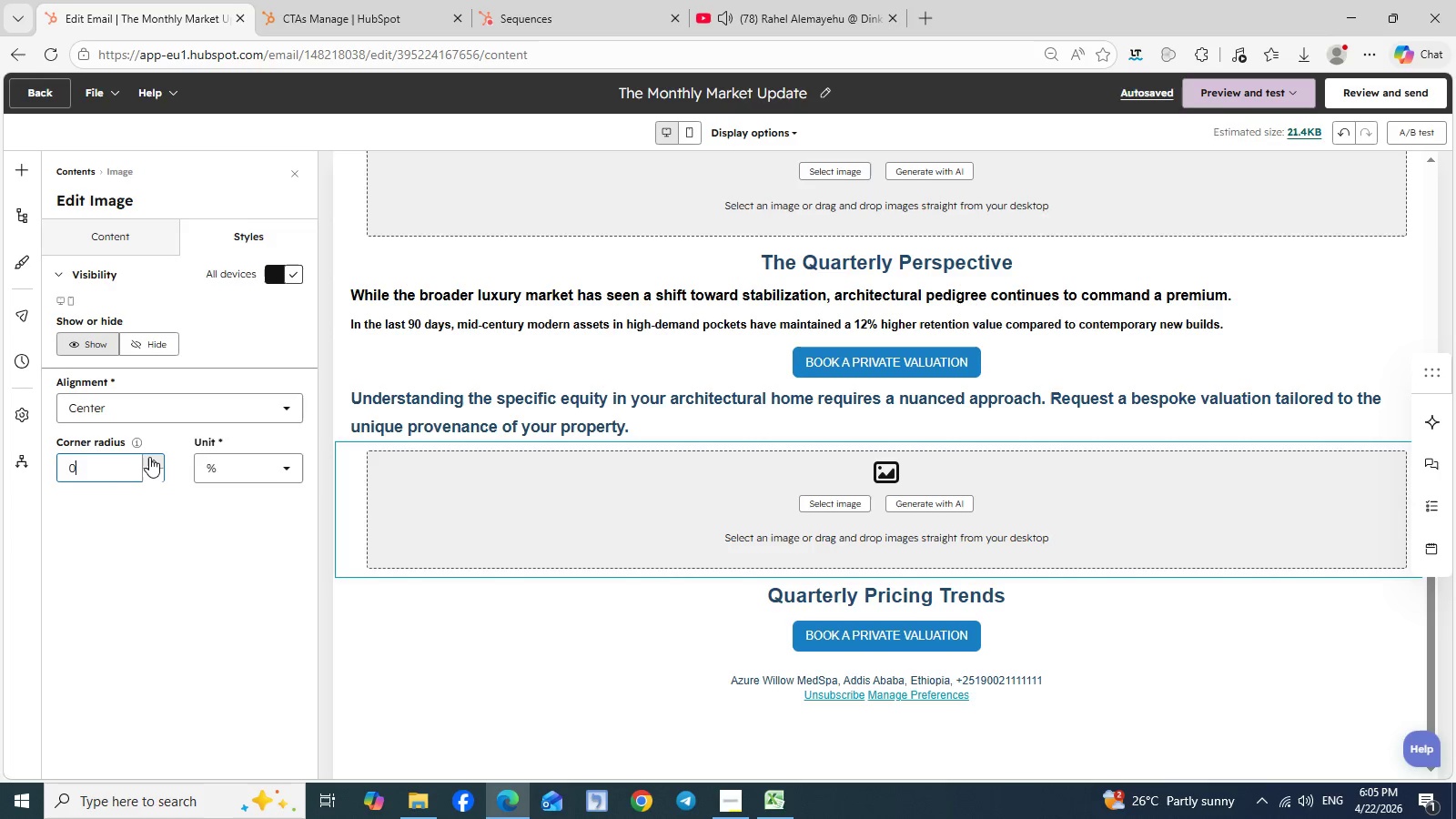 
left_click([149, 457])
 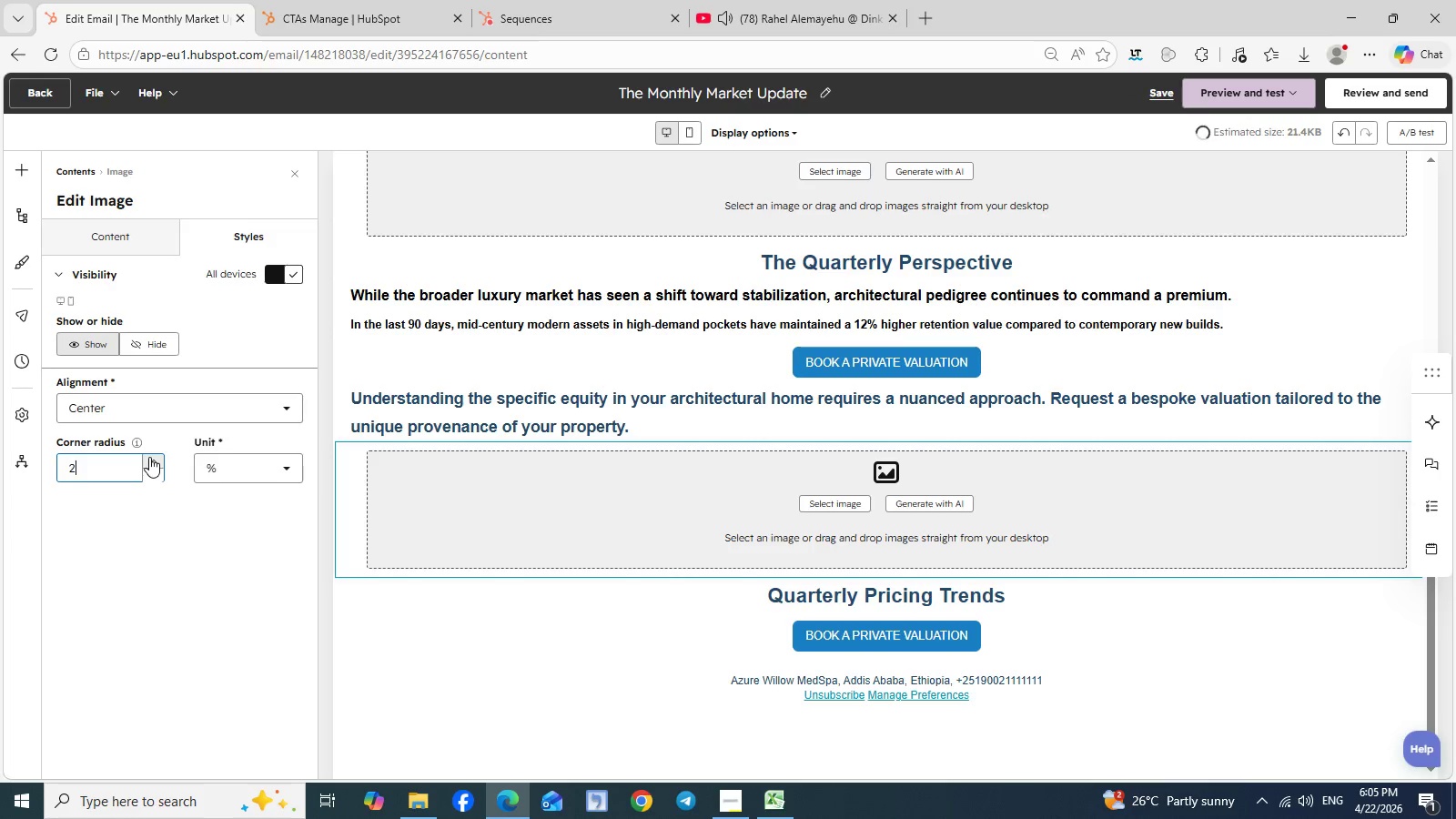 
left_click([149, 457])
 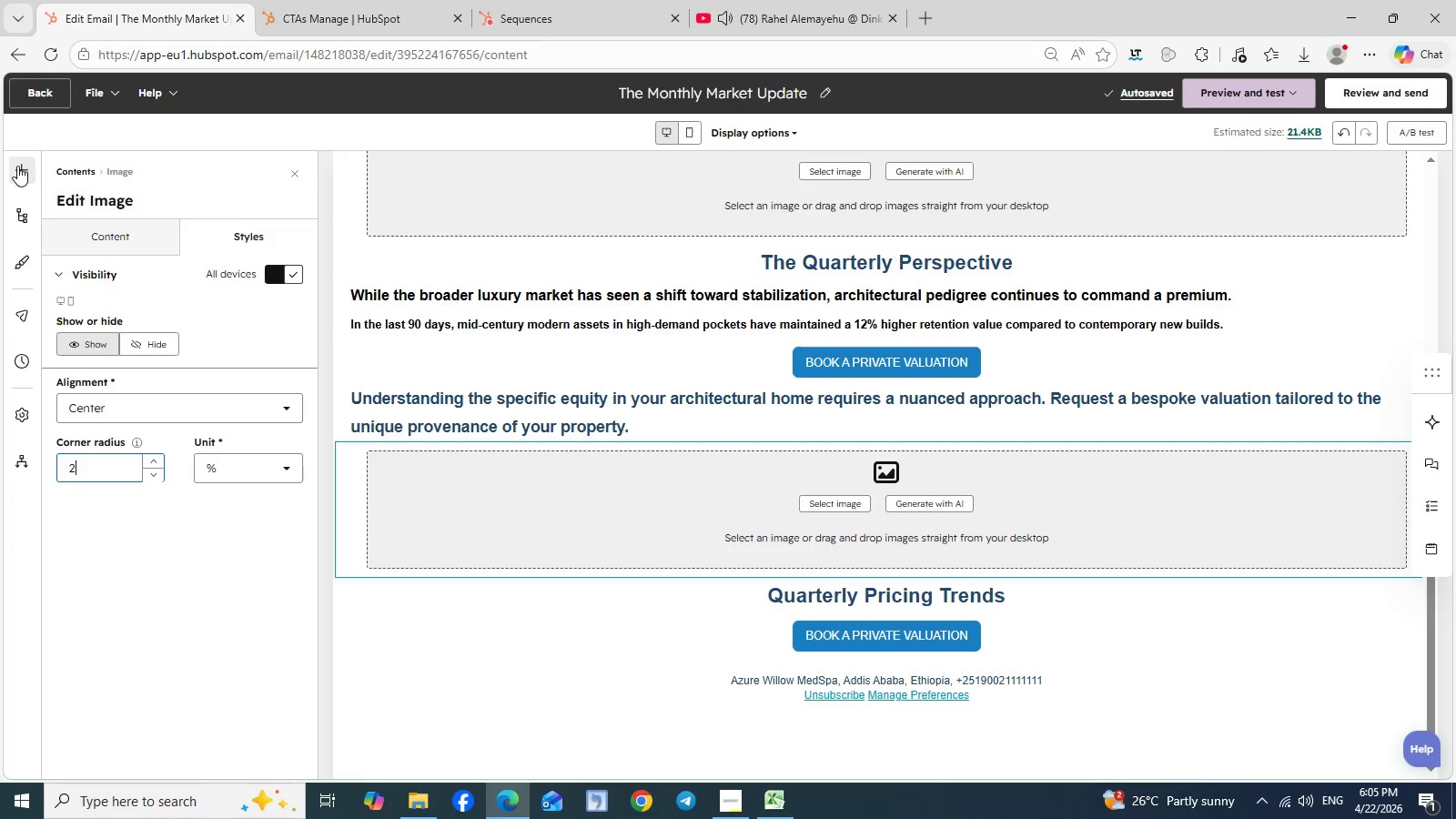 
wait(5.02)
 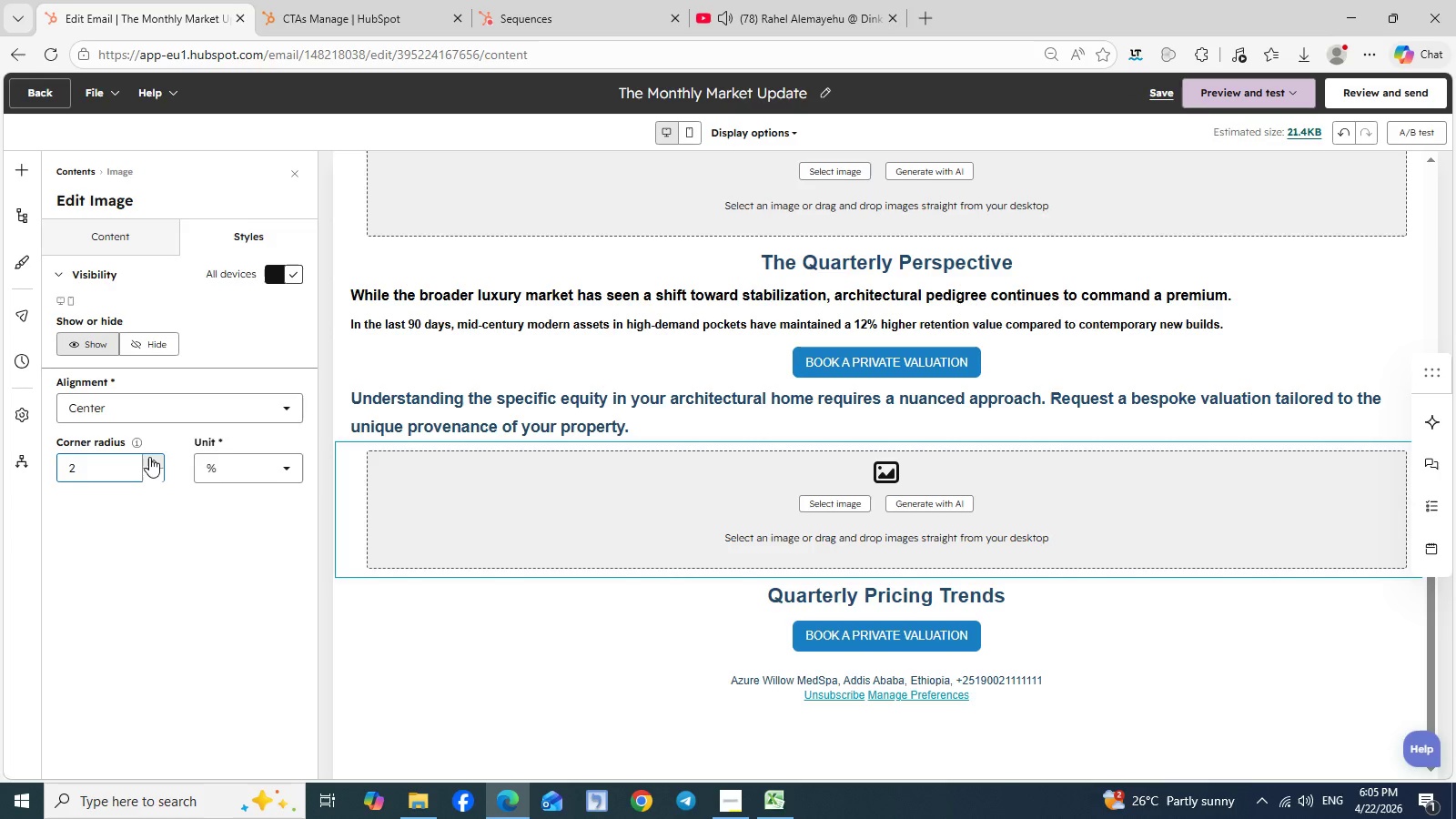 
left_click([16, 166])
 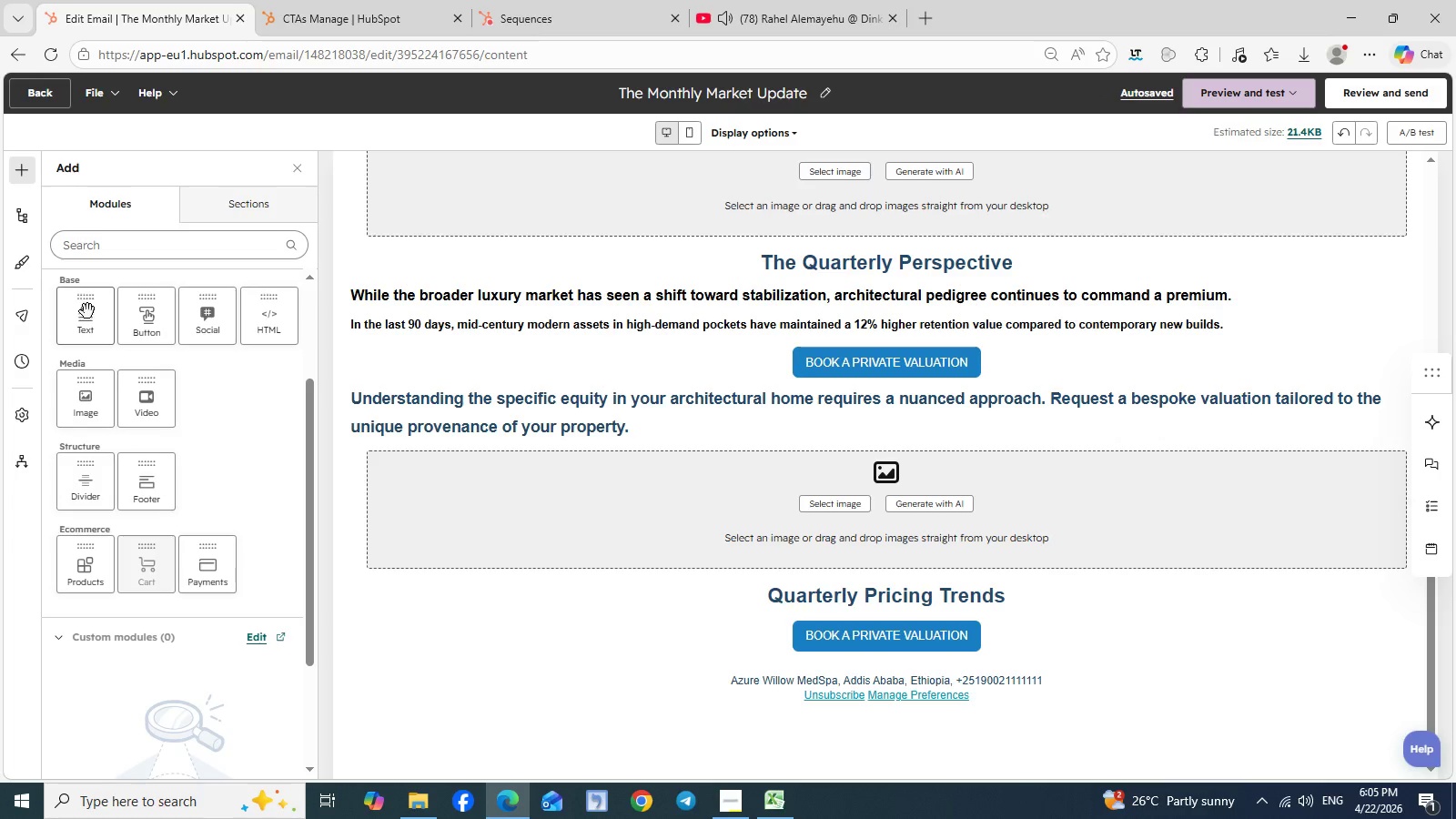 
left_click_drag(start_coordinate=[82, 308], to_coordinate=[749, 597])
 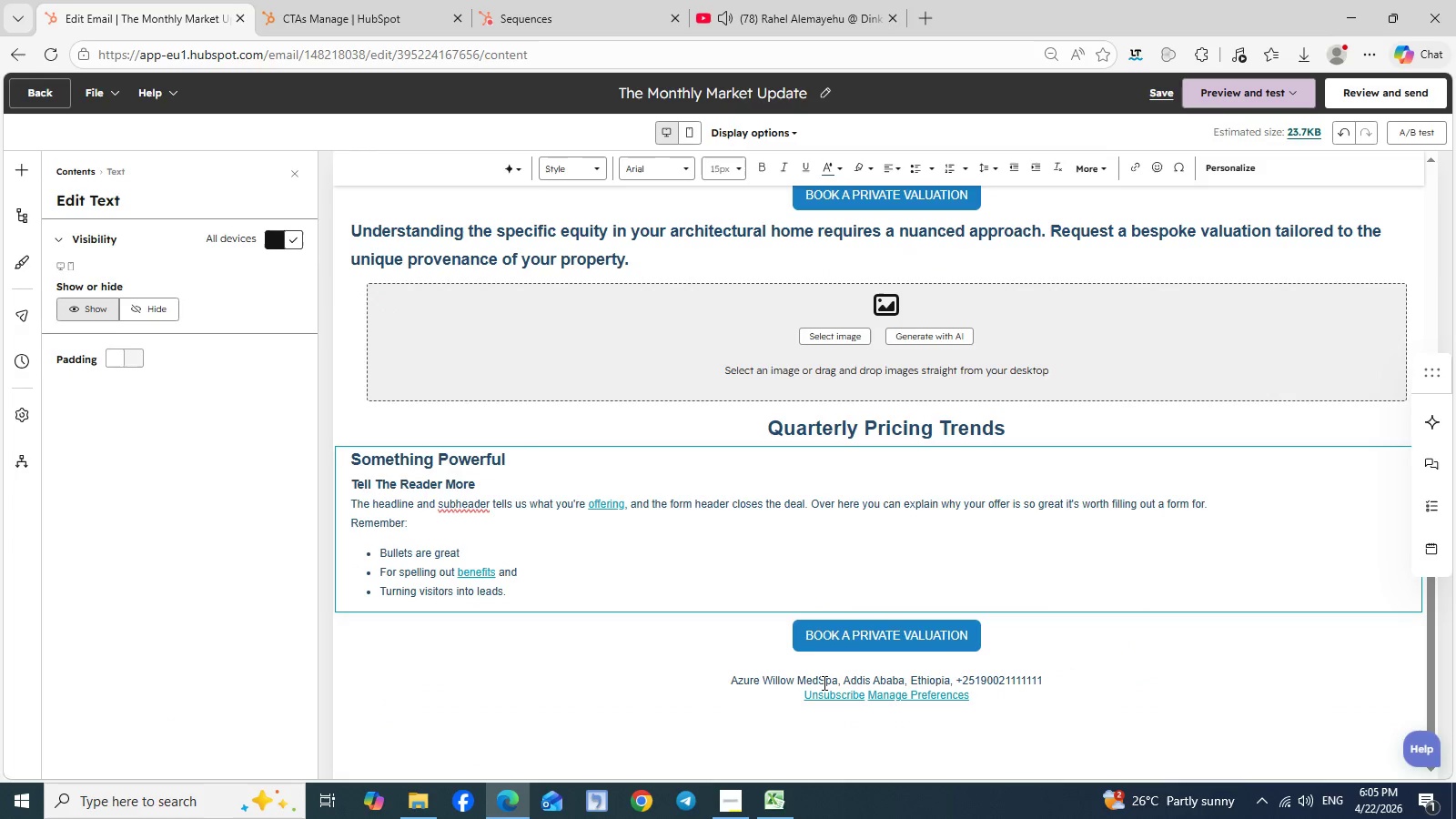 
scroll: coordinate [823, 682], scroll_direction: down, amount: 4.0
 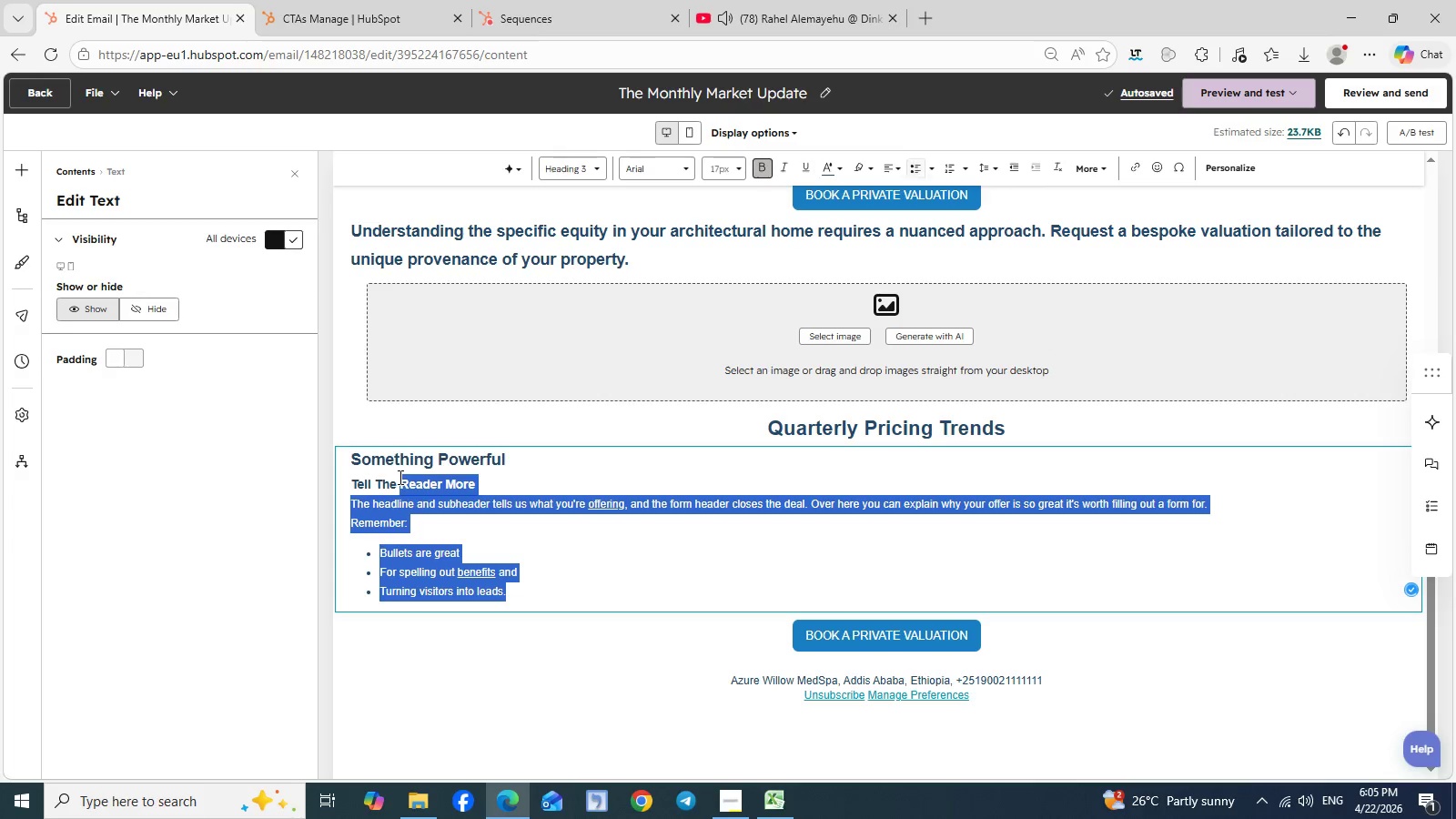 
left_click_drag(start_coordinate=[516, 595], to_coordinate=[344, 446])
 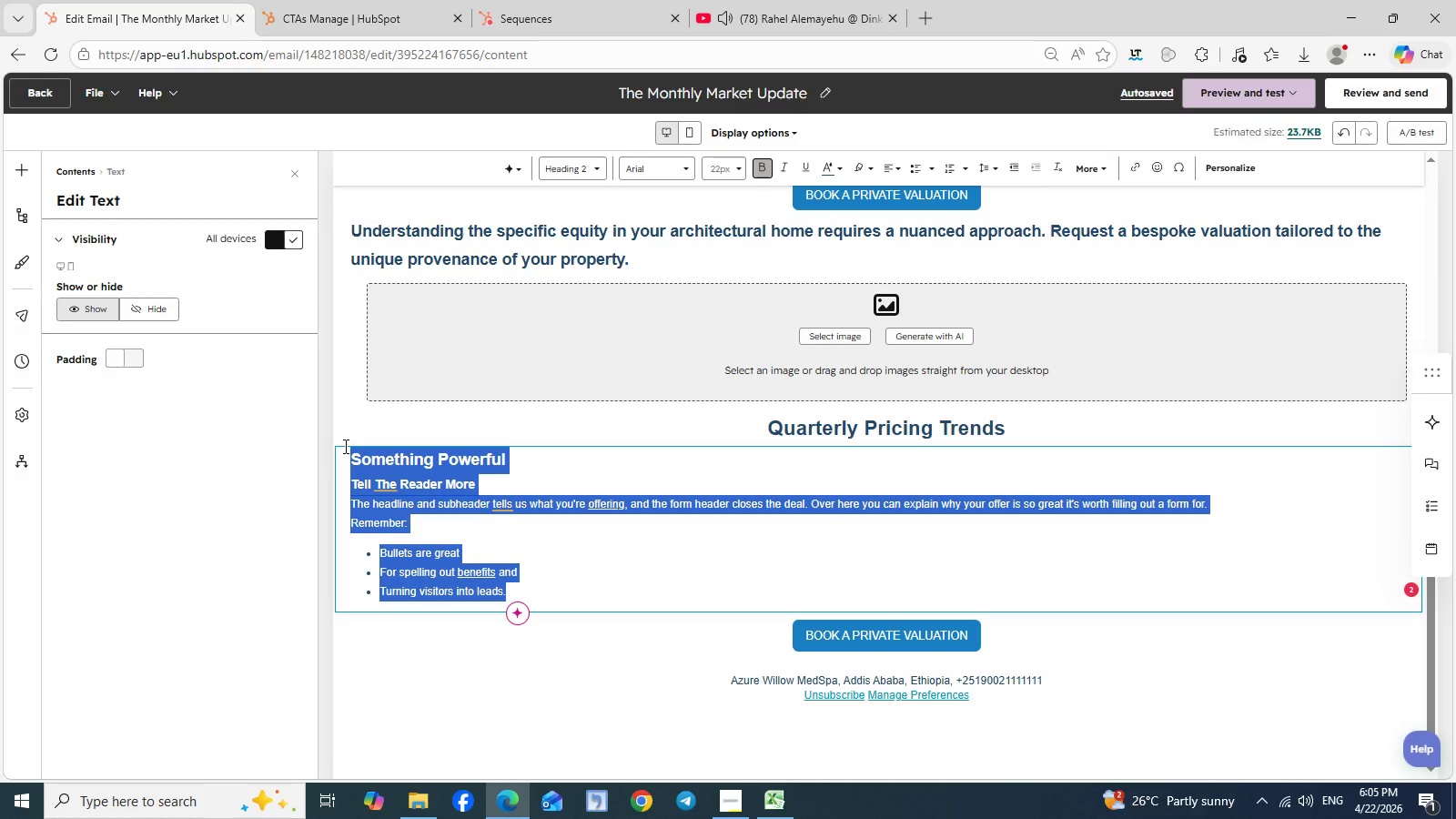 
wait(25.75)
 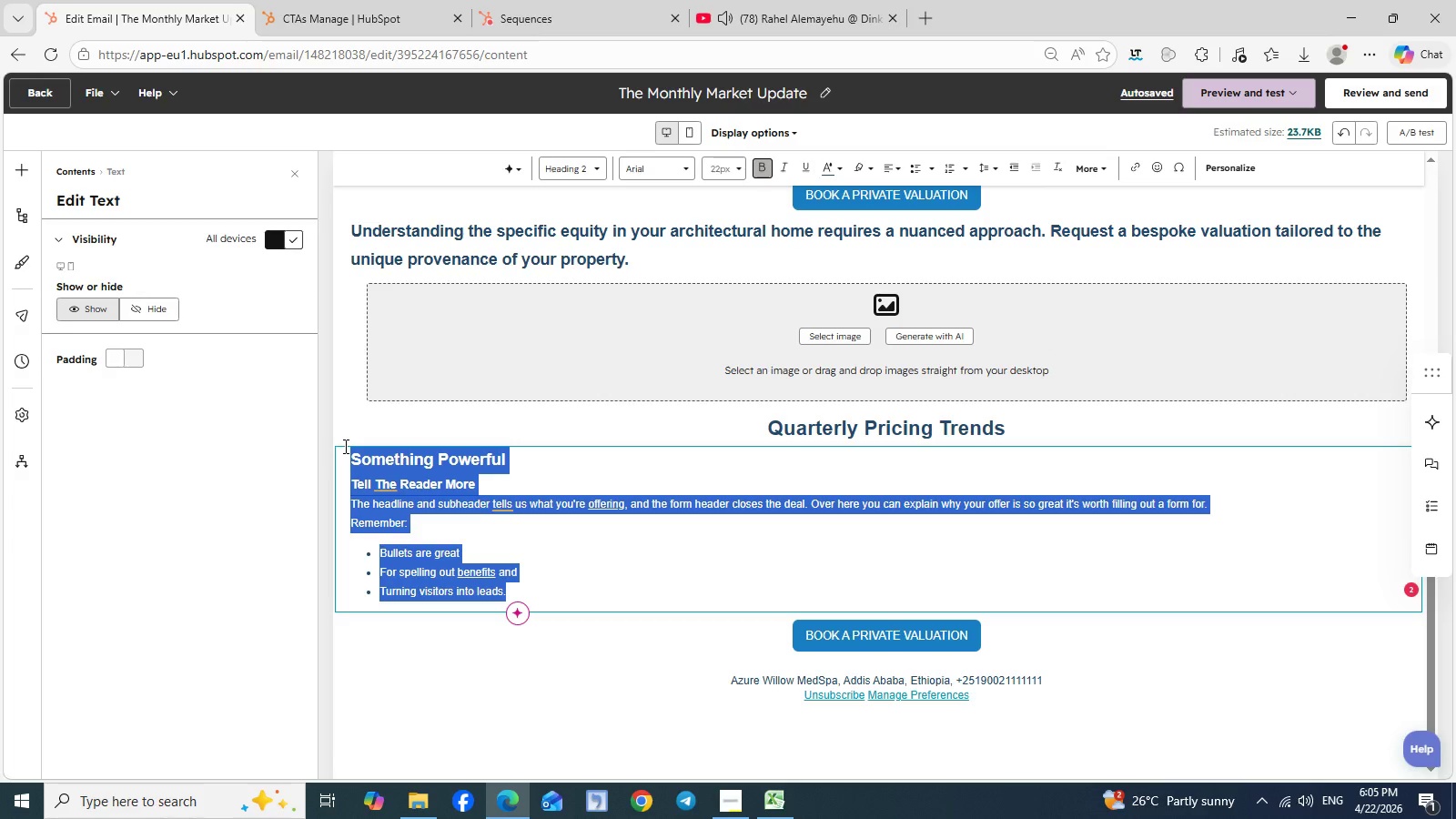 
scroll: coordinate [219, 575], scroll_direction: up, amount: 4.0
 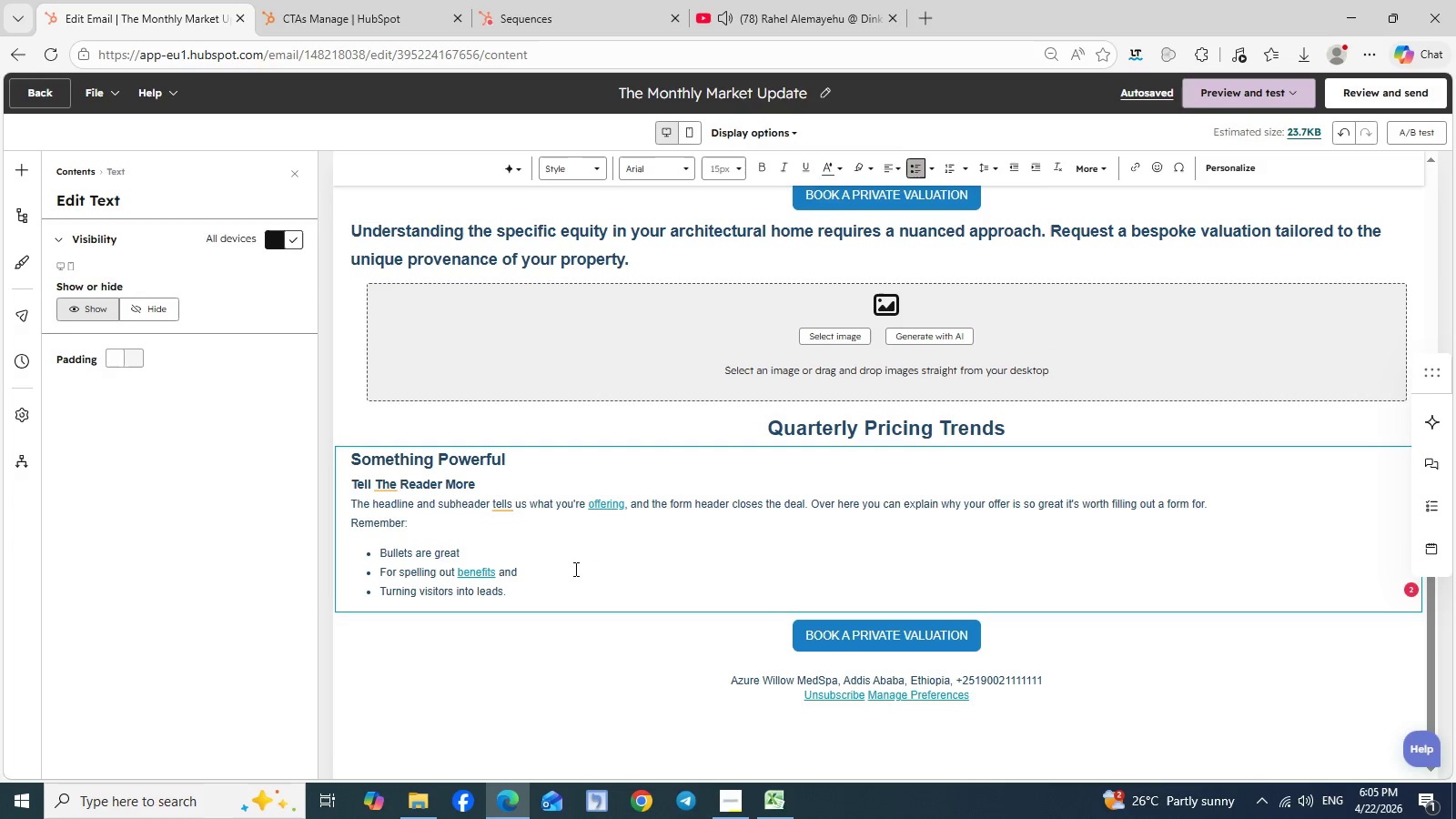 
left_click([602, 566])
 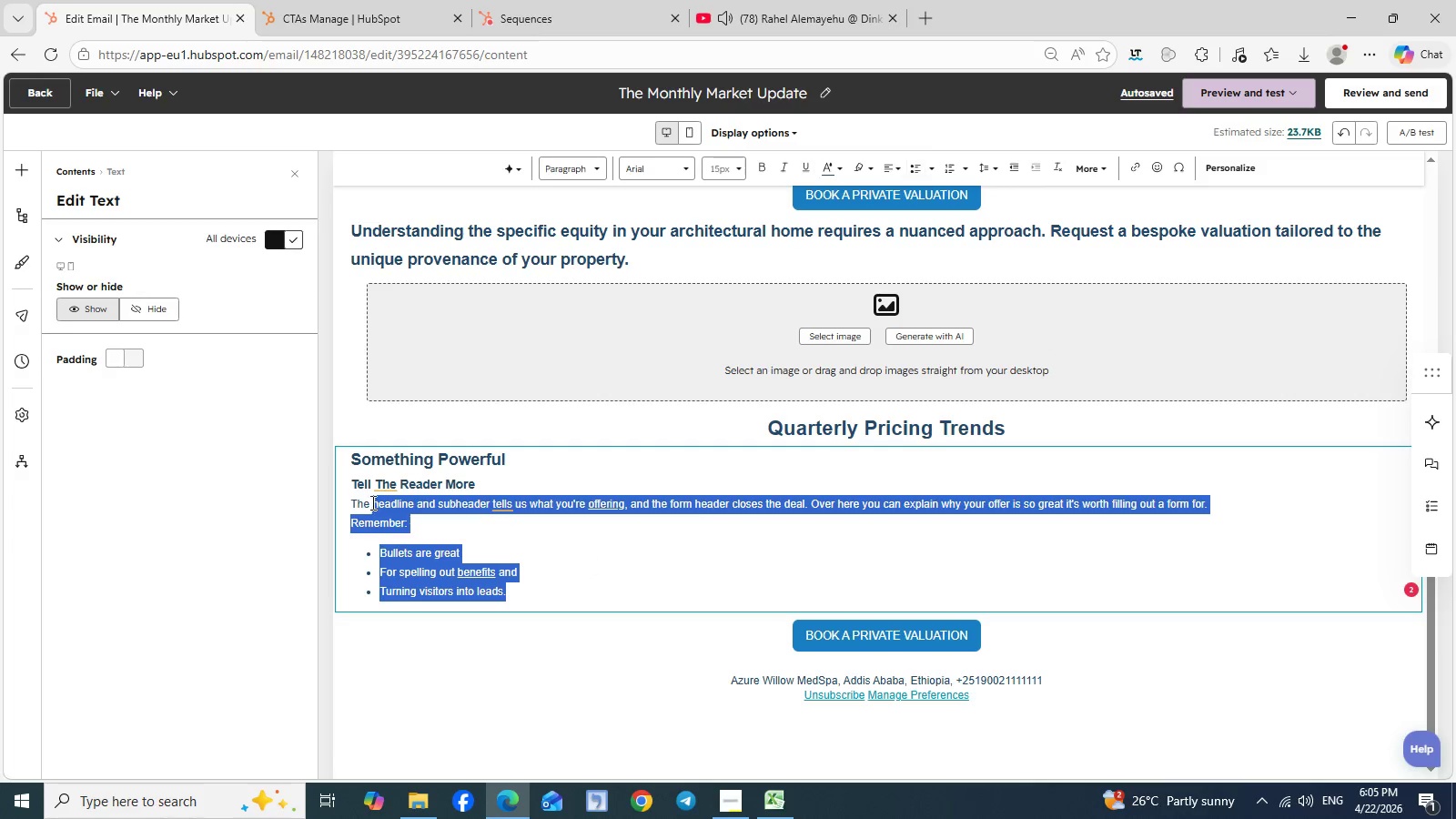 
left_click_drag(start_coordinate=[512, 596], to_coordinate=[342, 469])
 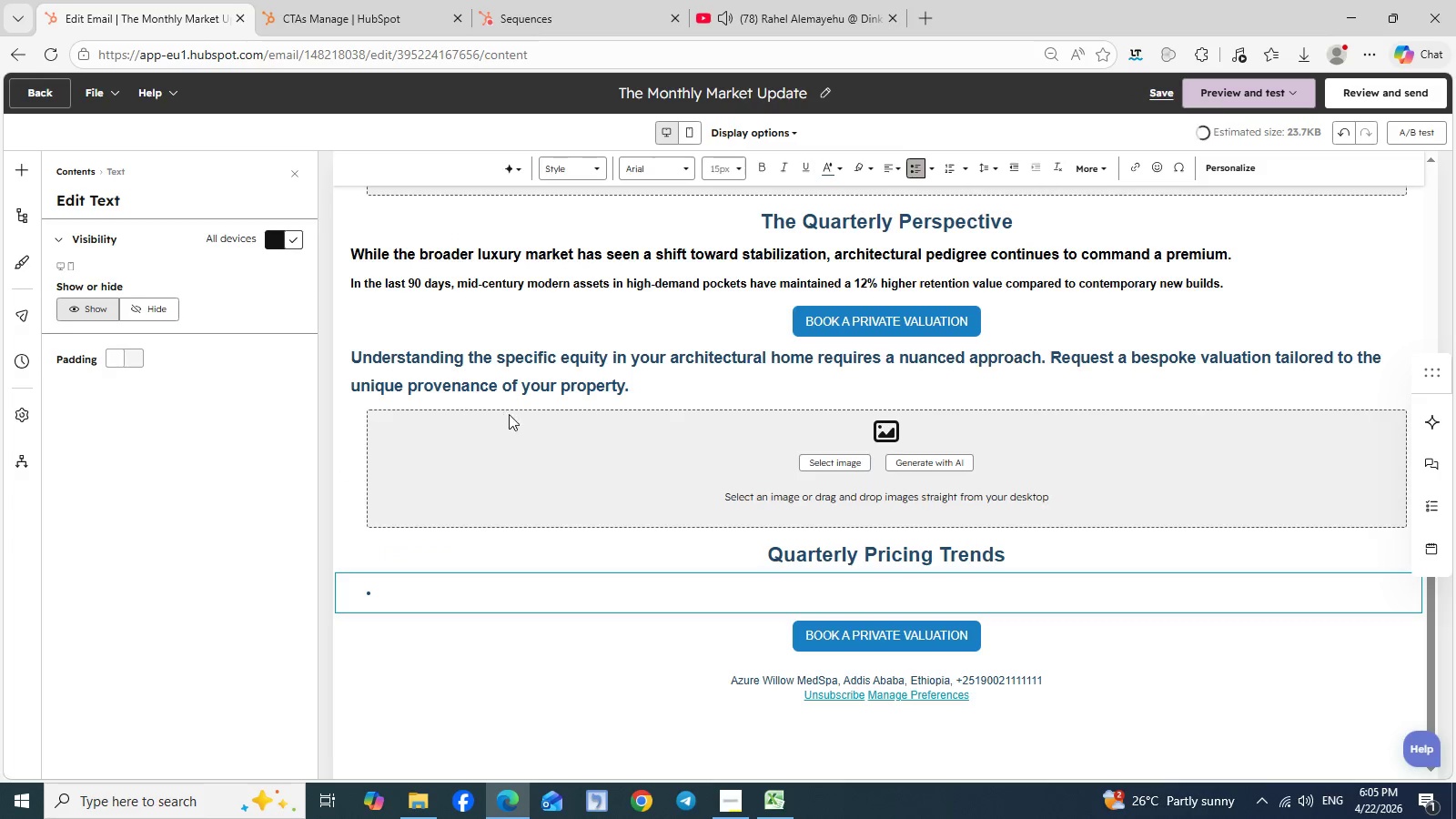 
key(Backspace)
 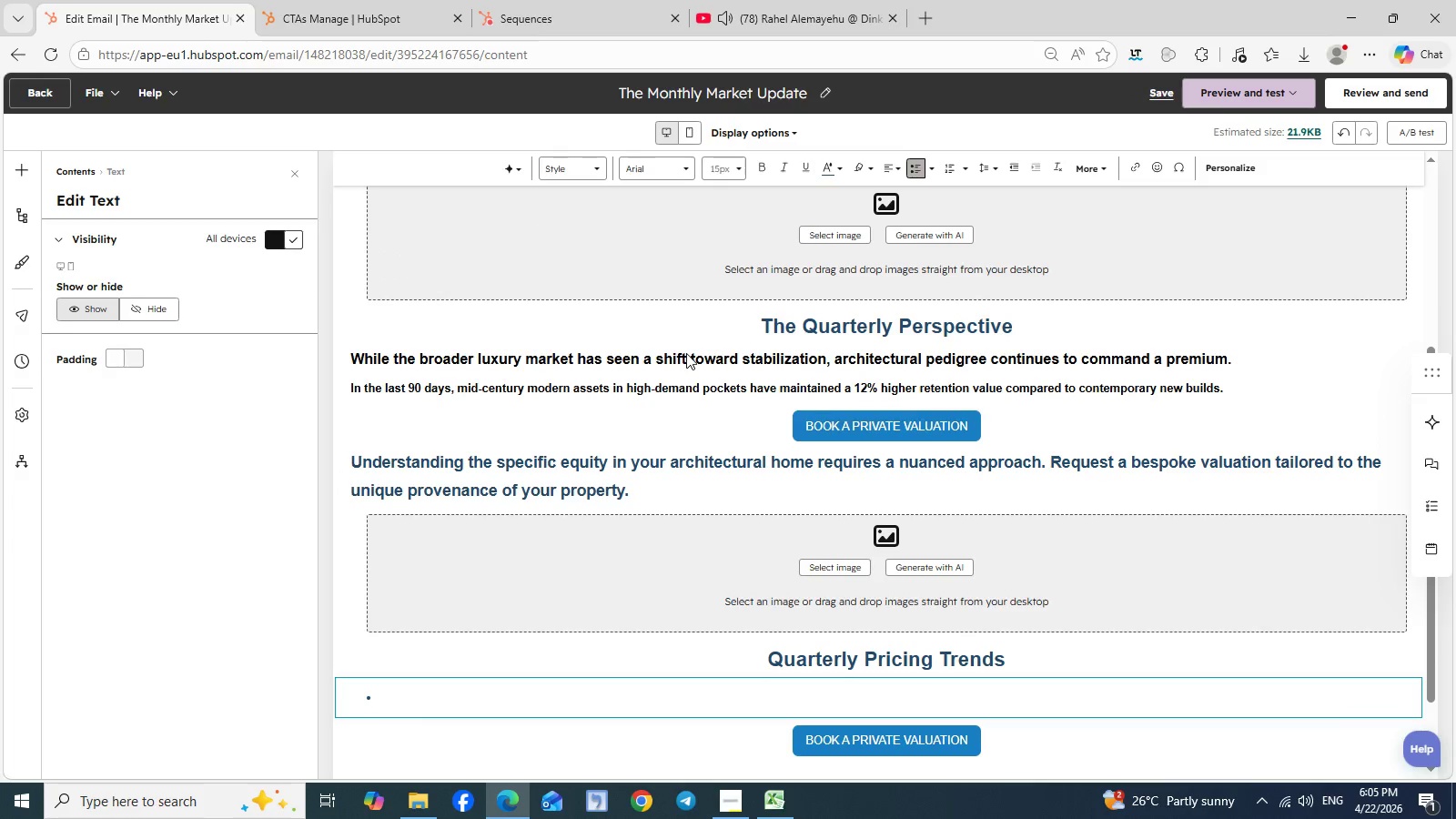 
scroll: coordinate [686, 353], scroll_direction: up, amount: 2.0
 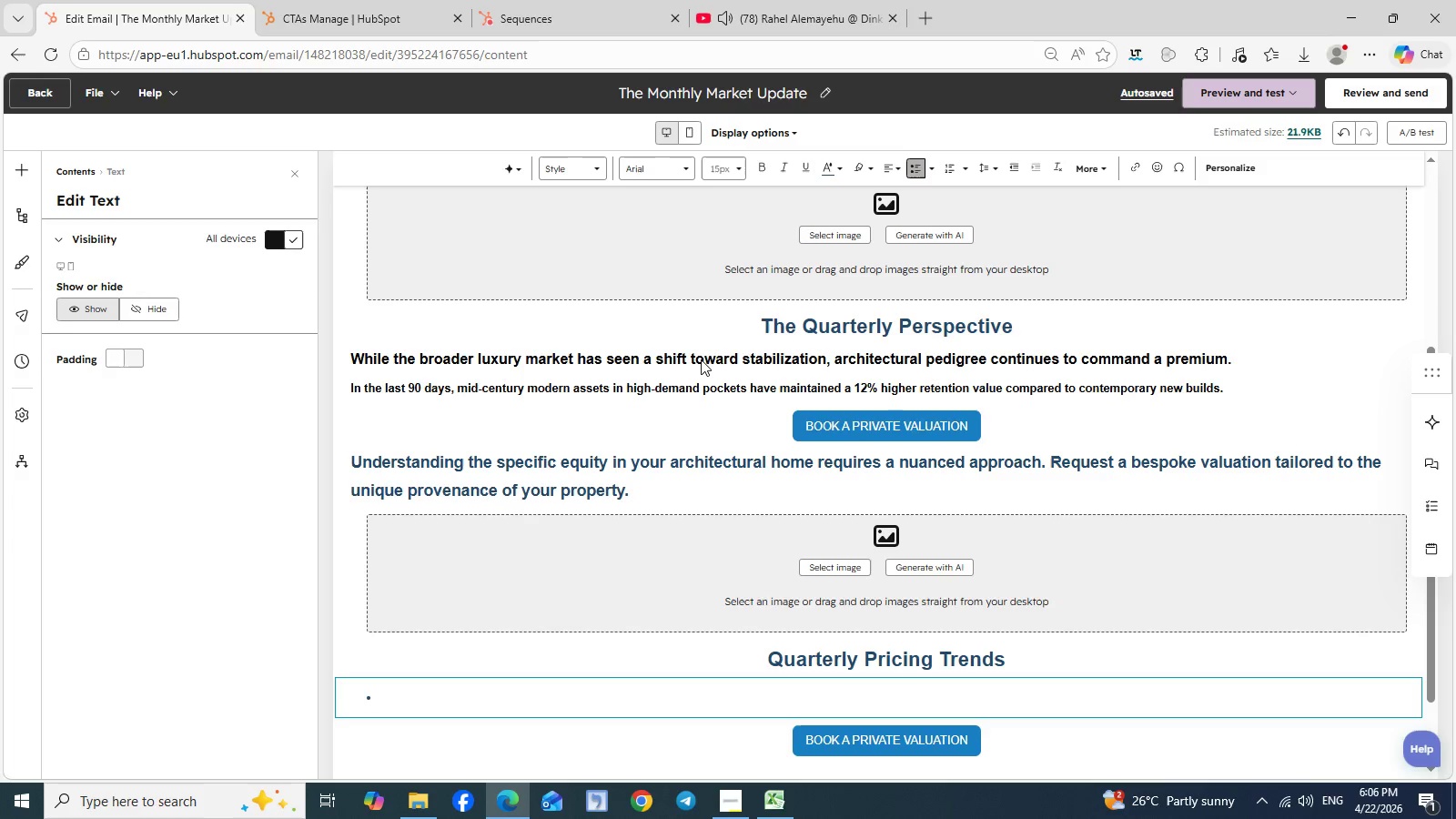 
wait(37.11)
 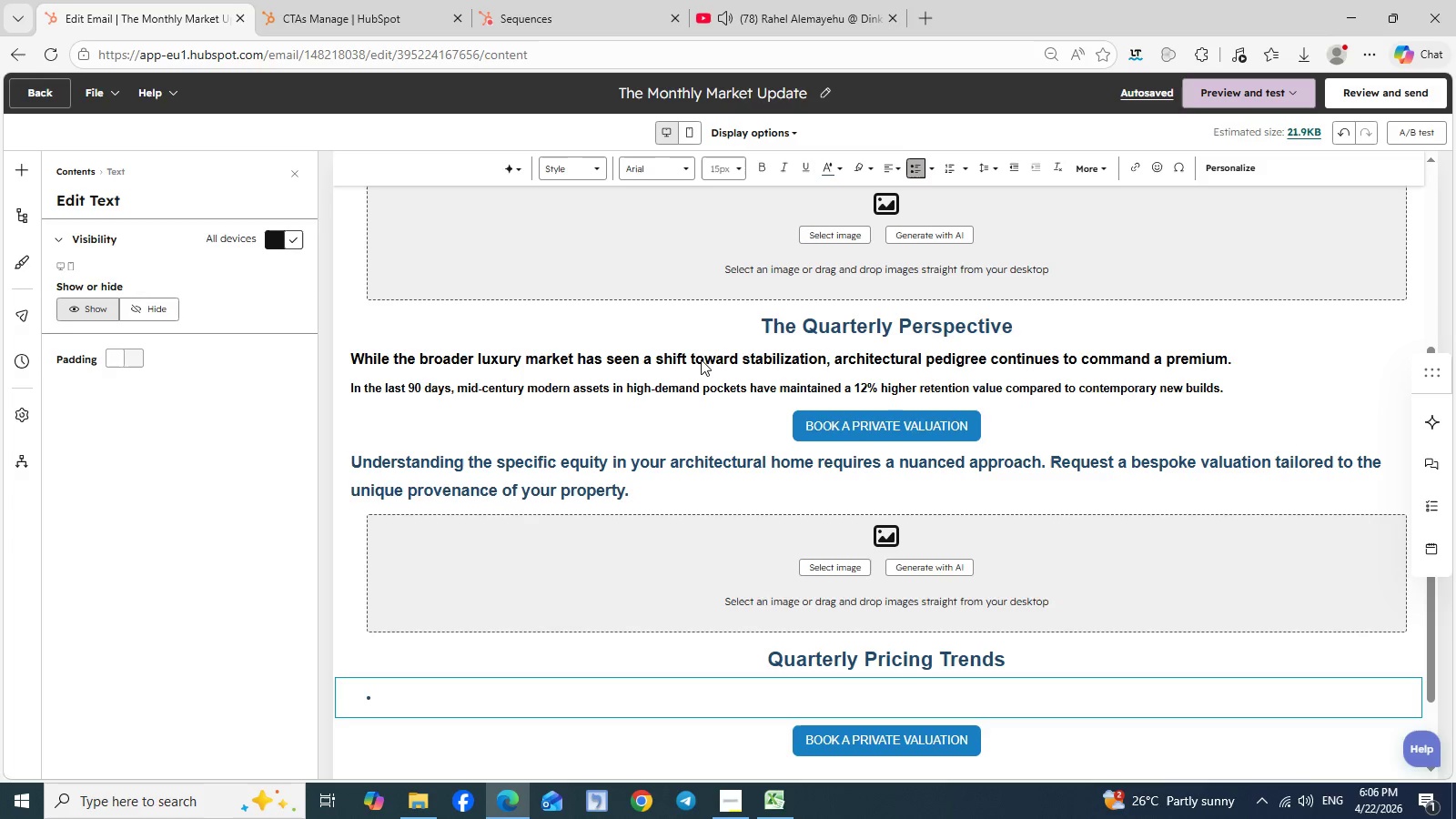 
scroll: coordinate [701, 359], scroll_direction: up, amount: 6.0
 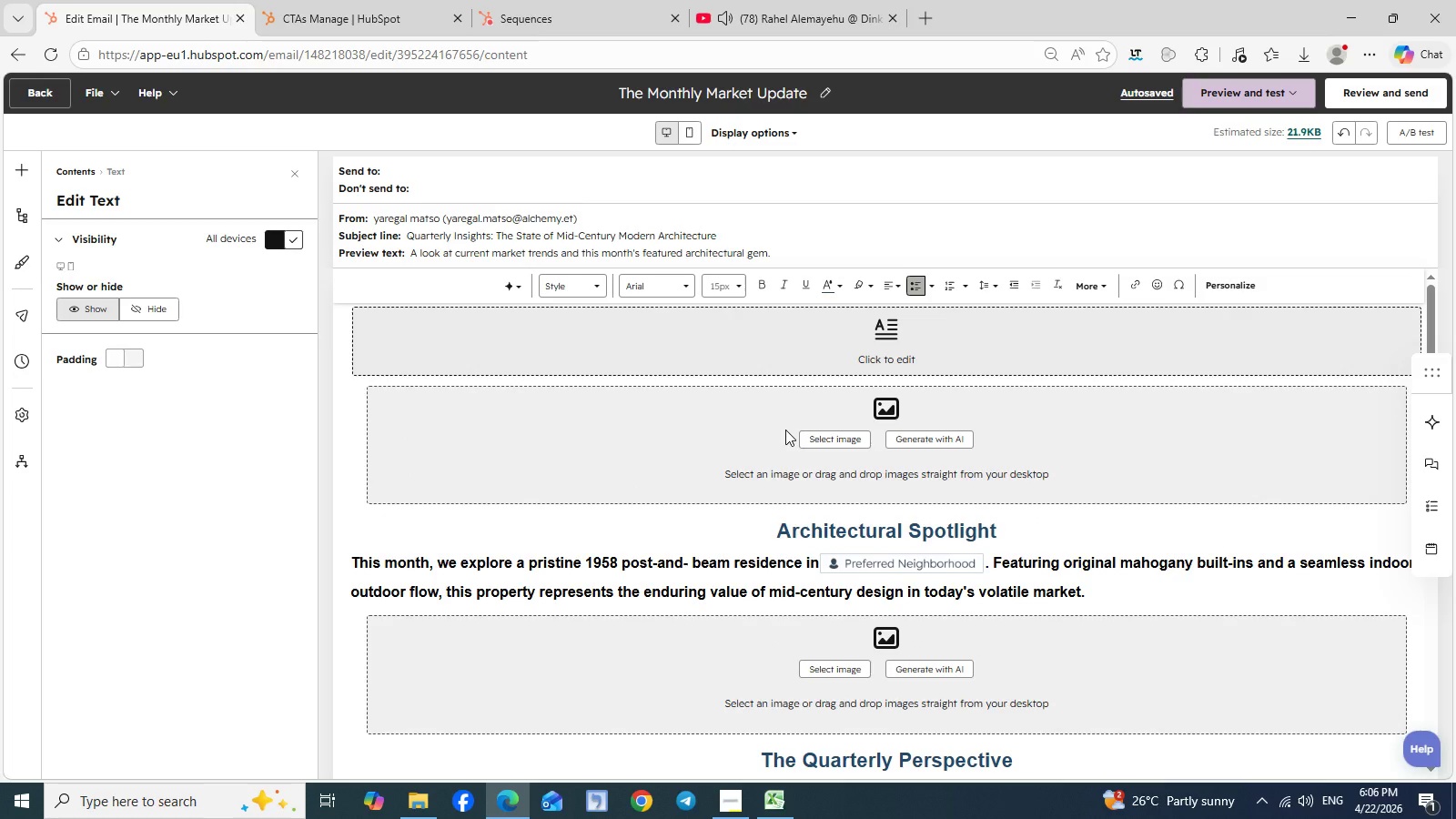 
wait(16.18)
 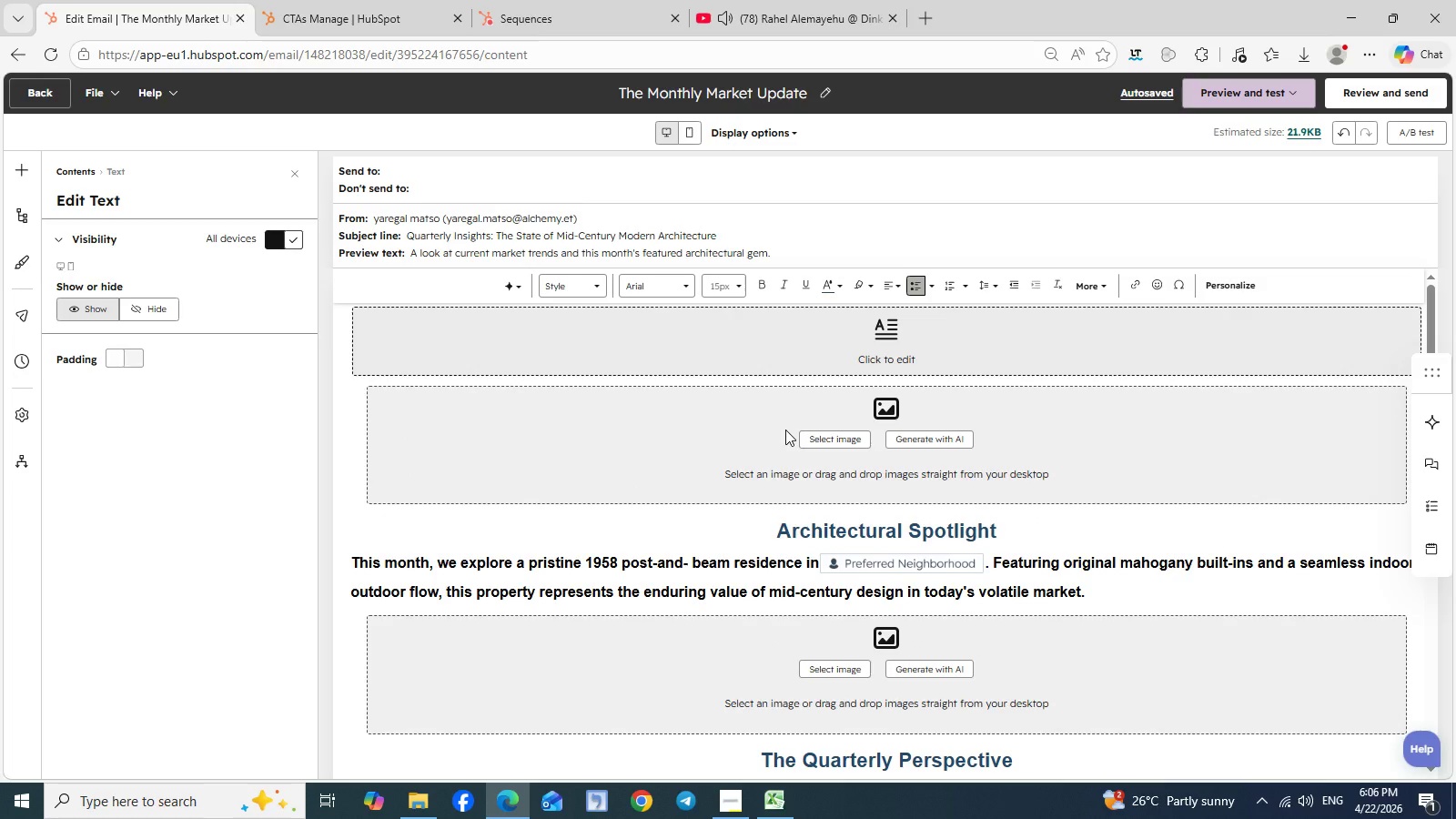 
scroll: coordinate [785, 430], scroll_direction: down, amount: 1.0
 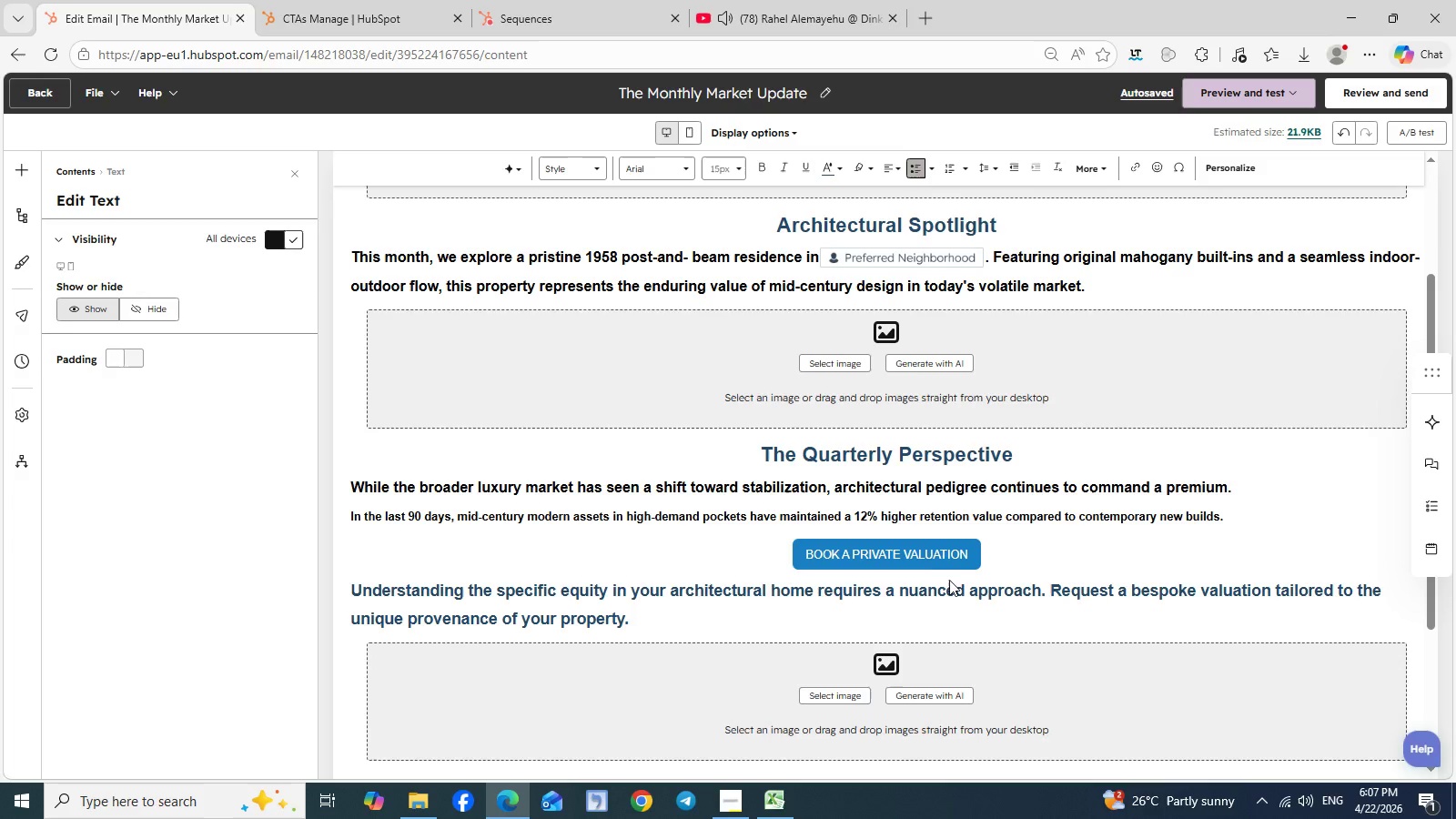 
wait(17.43)
 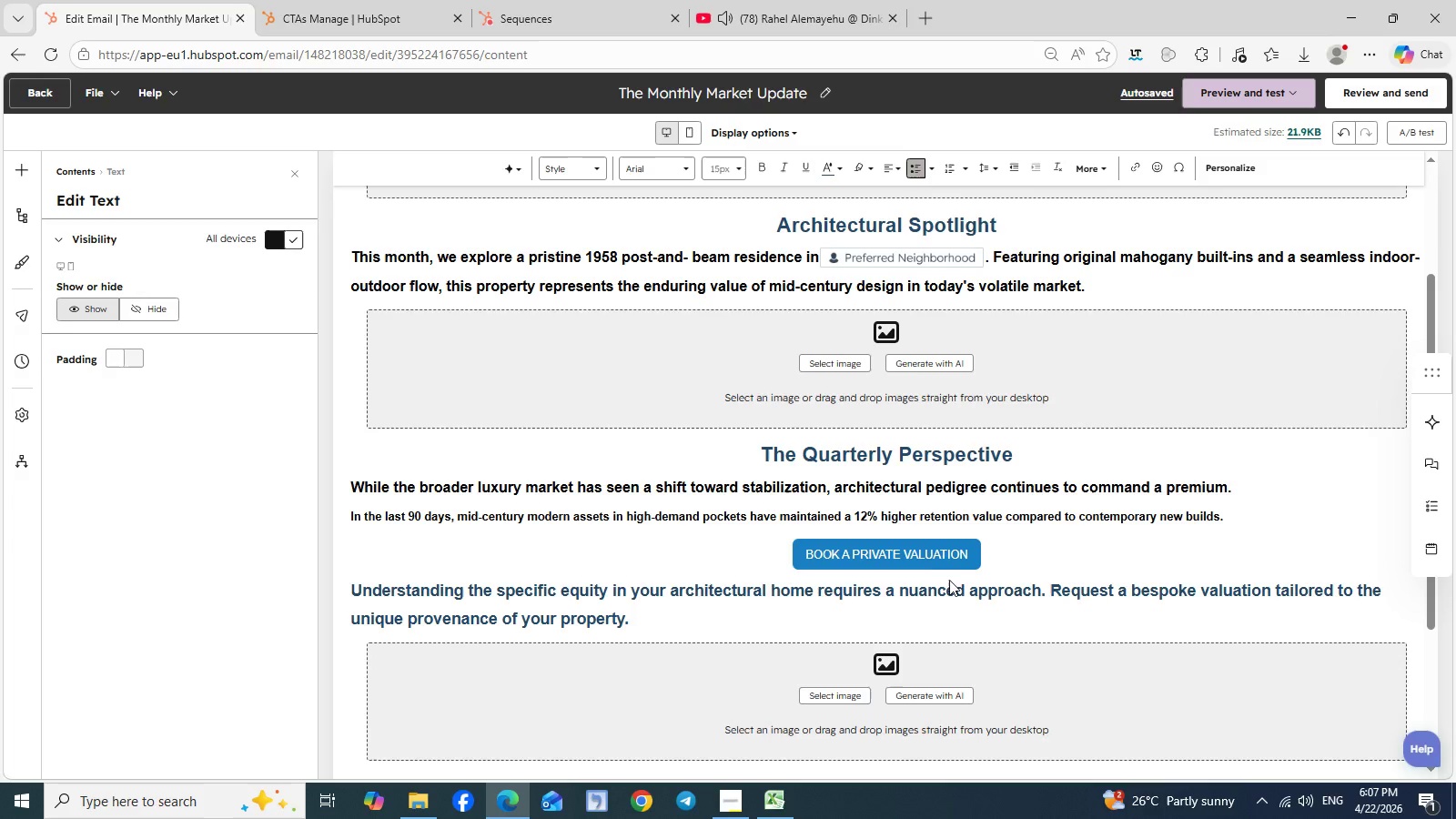 
scroll: coordinate [928, 601], scroll_direction: down, amount: 4.0
 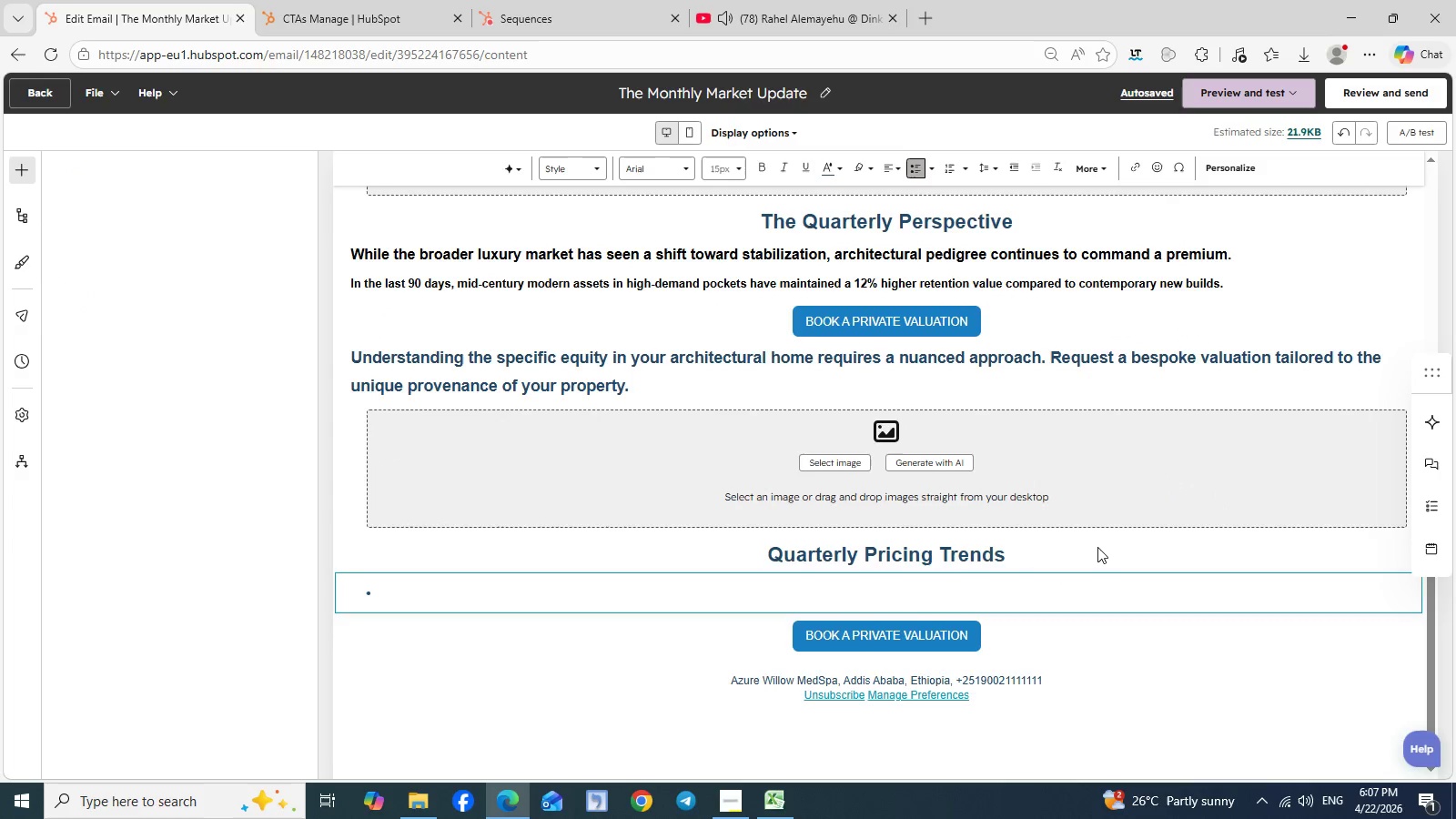 
left_click([1097, 547])
 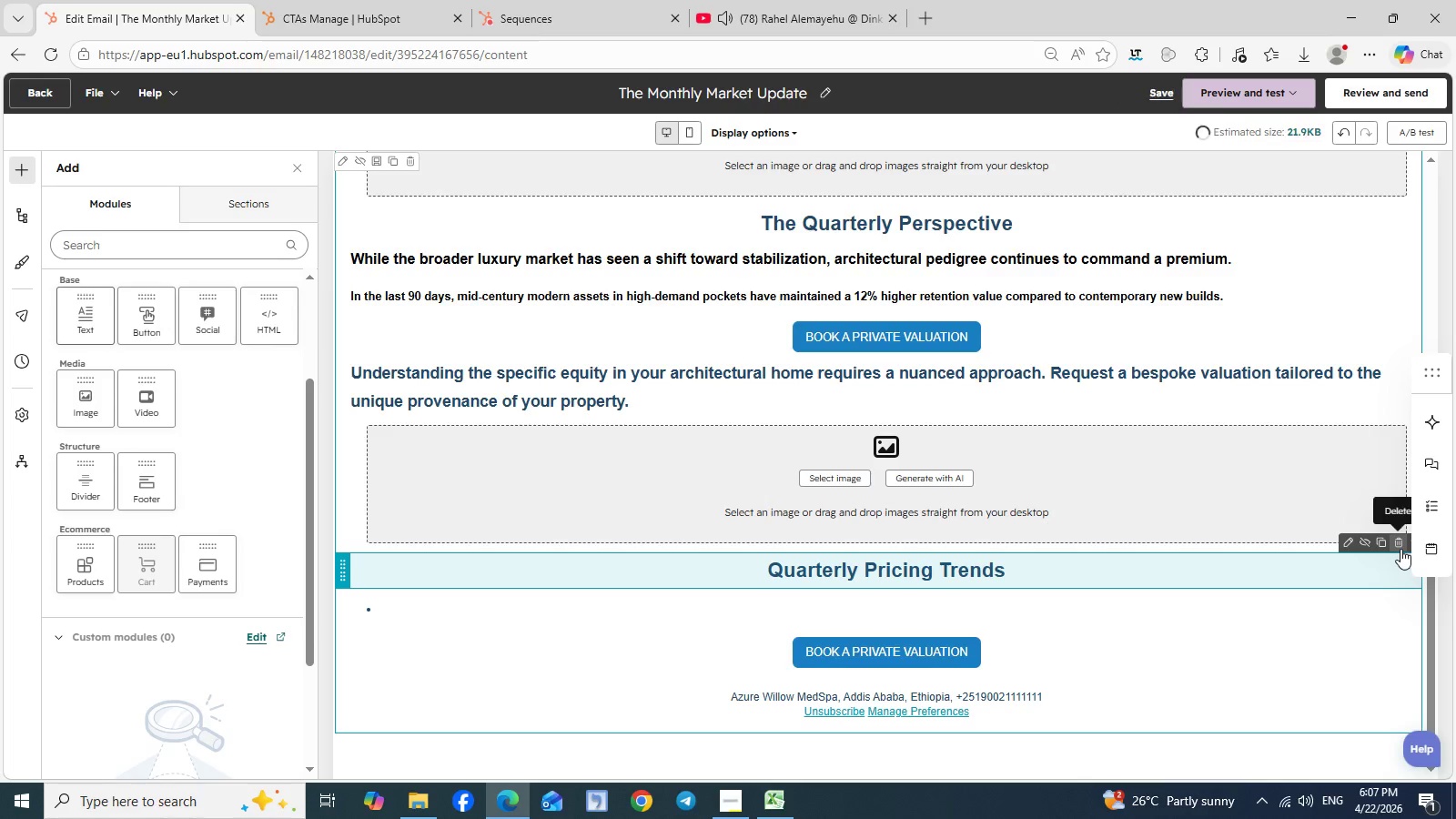 
left_click([1400, 549])
 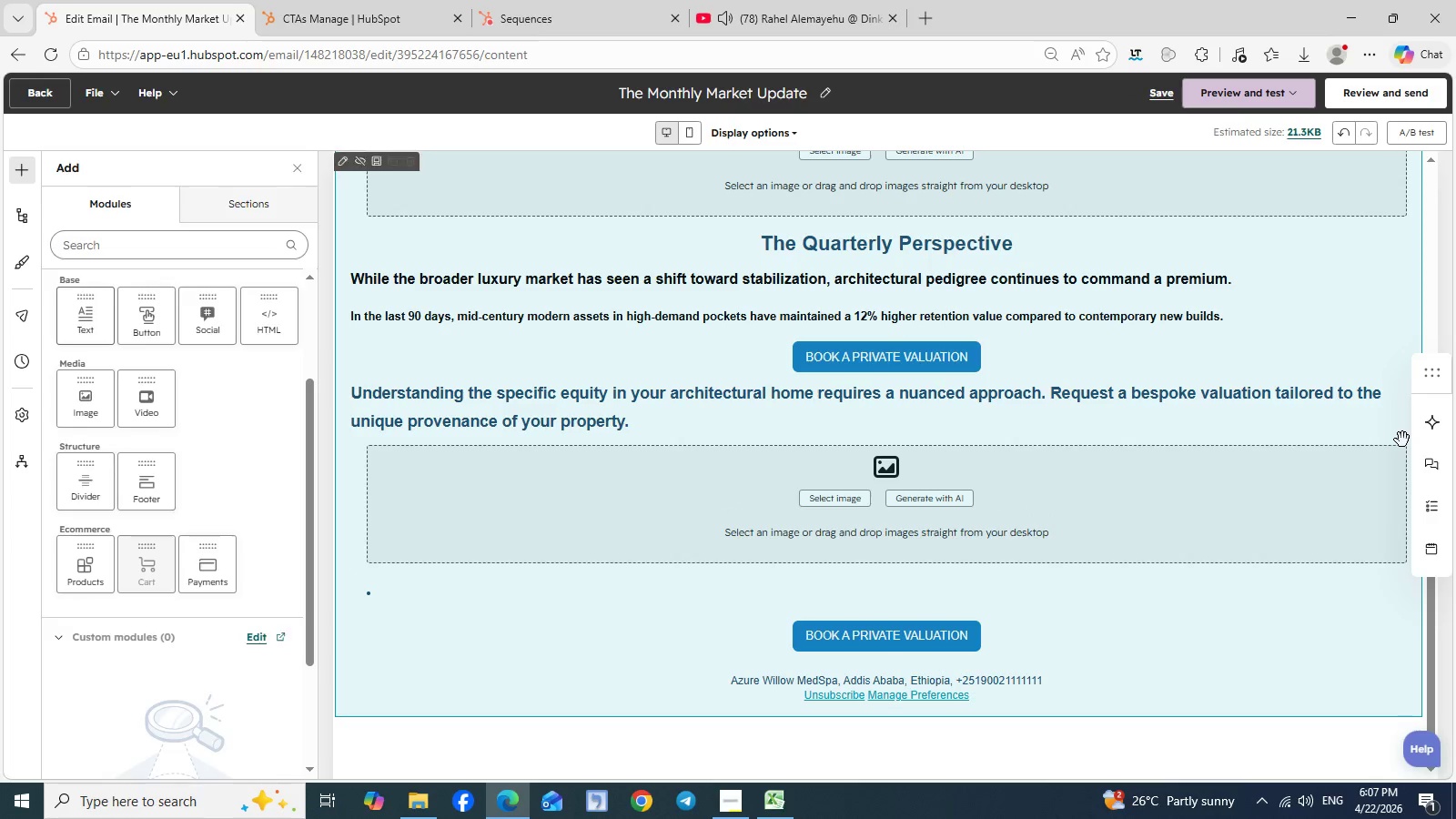 
left_click([1402, 440])
 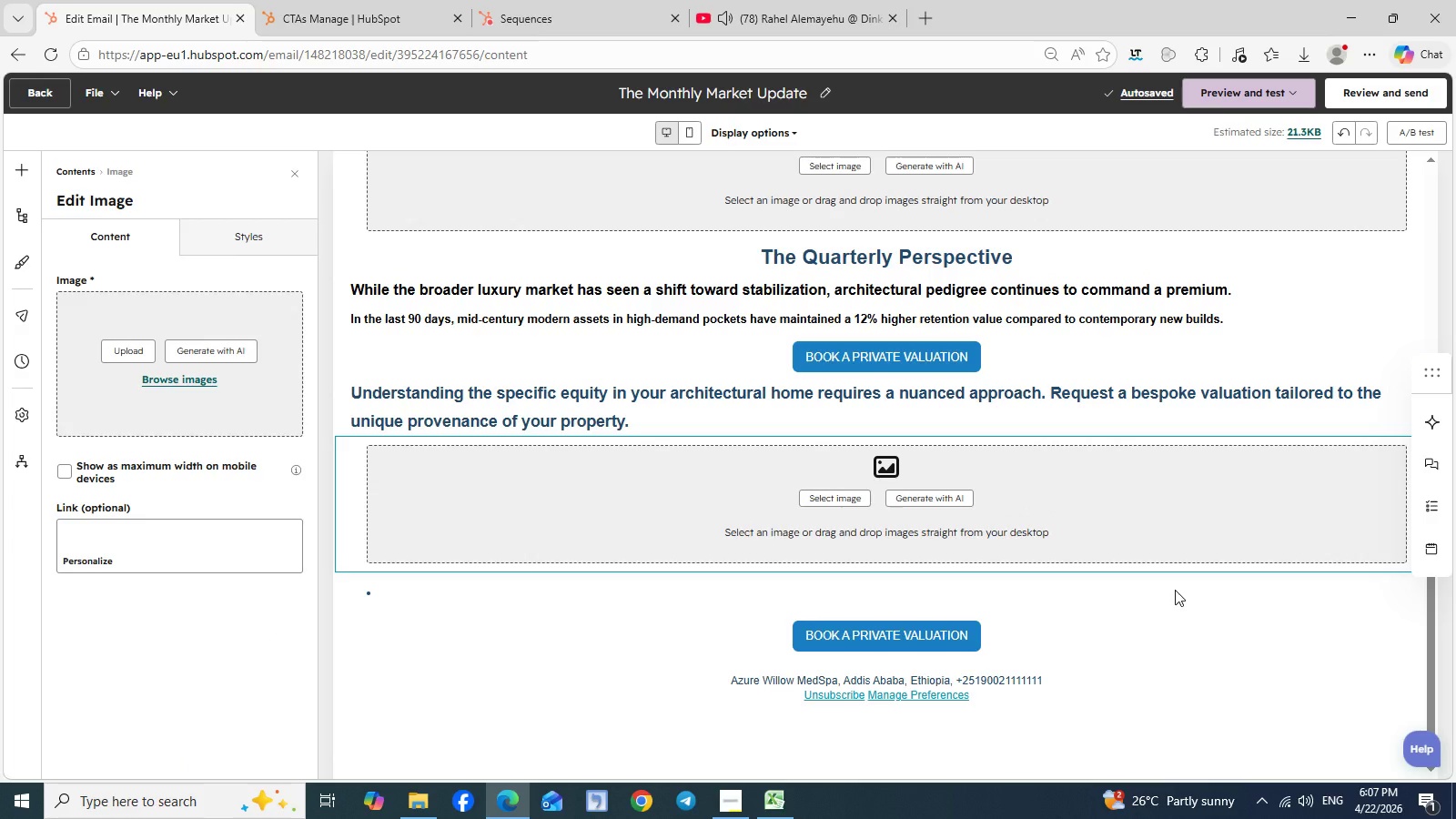 
left_click([1175, 590])
 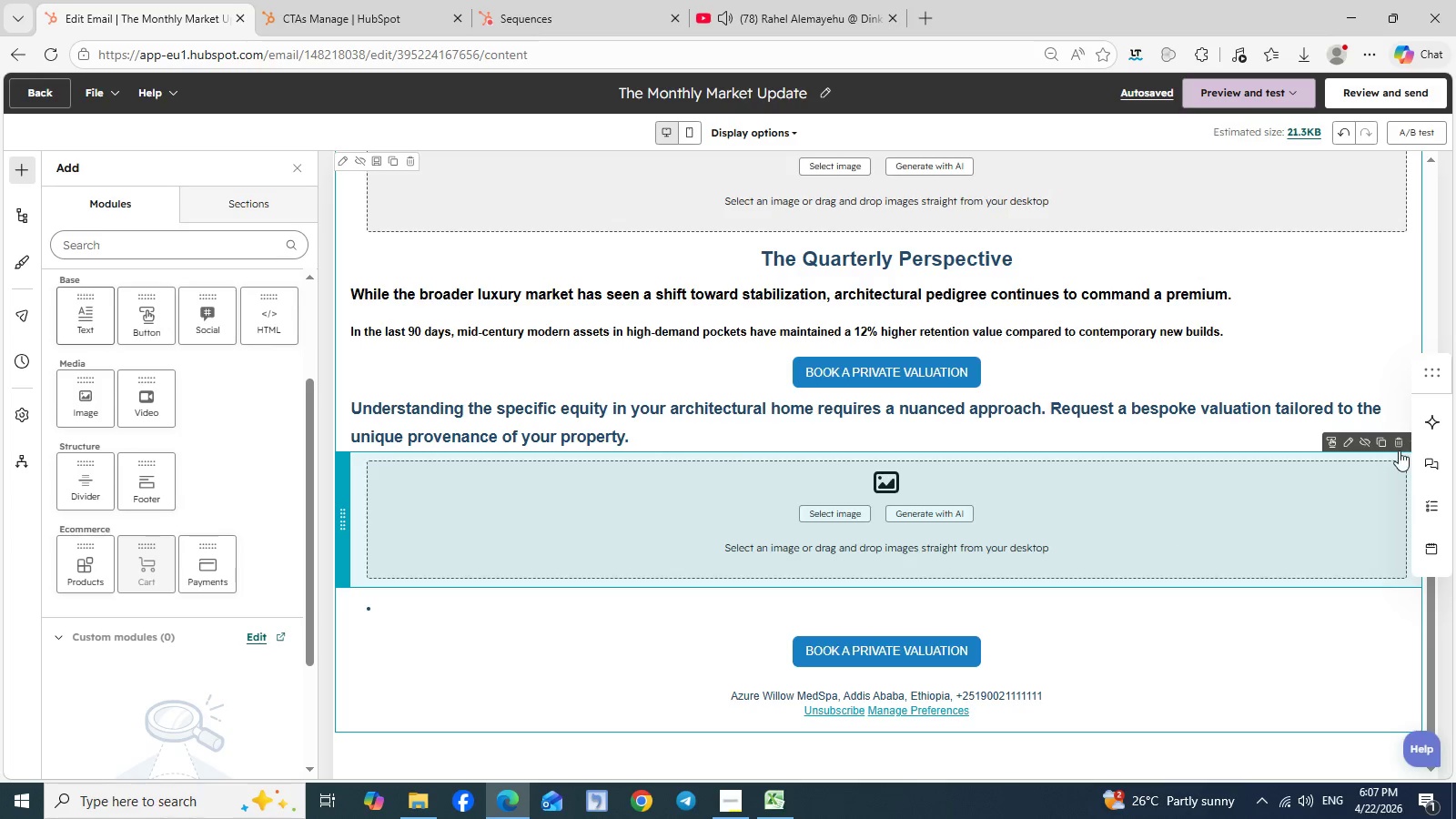 
left_click([1400, 450])
 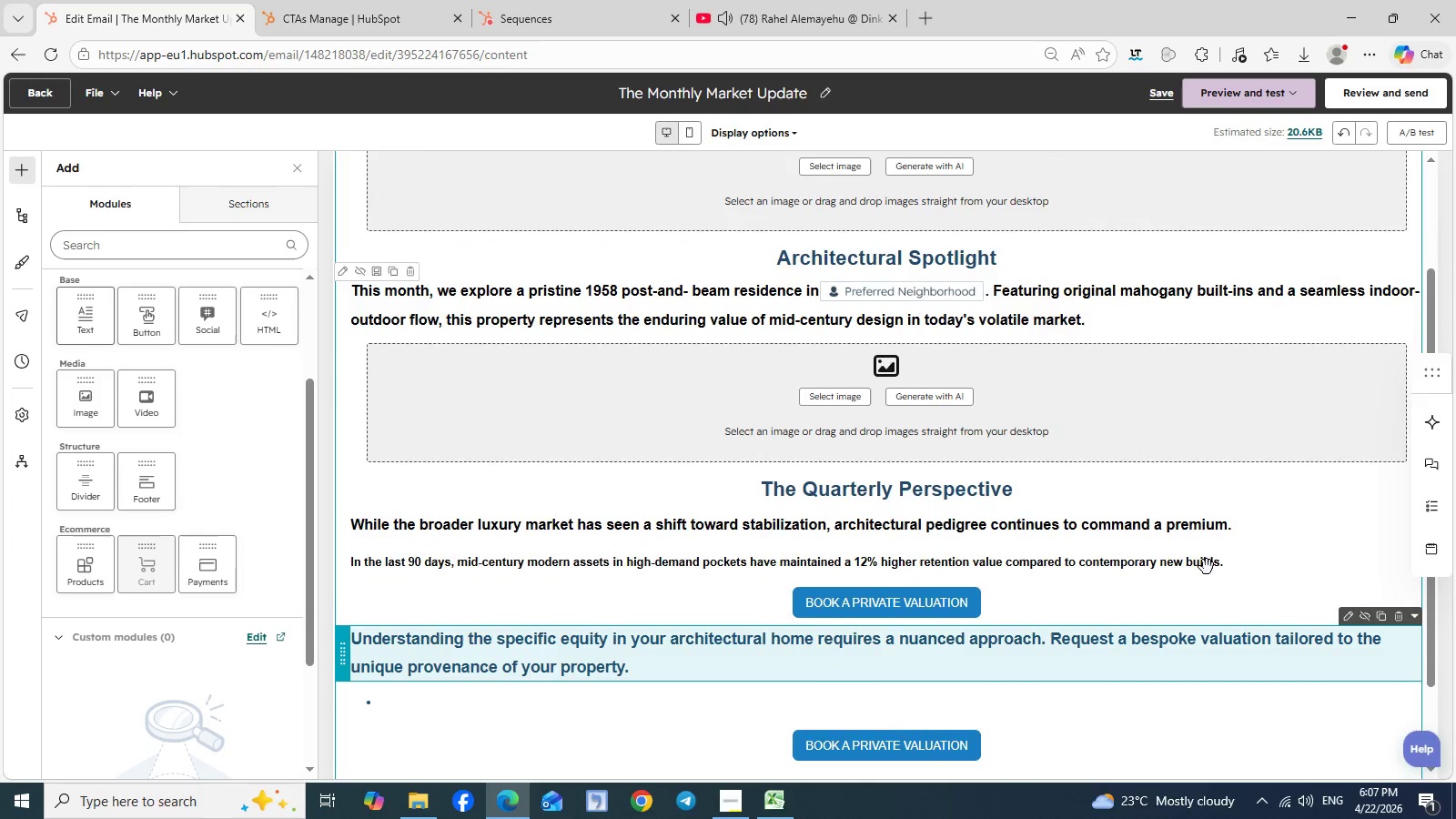 
scroll: coordinate [1103, 500], scroll_direction: up, amount: 2.0
 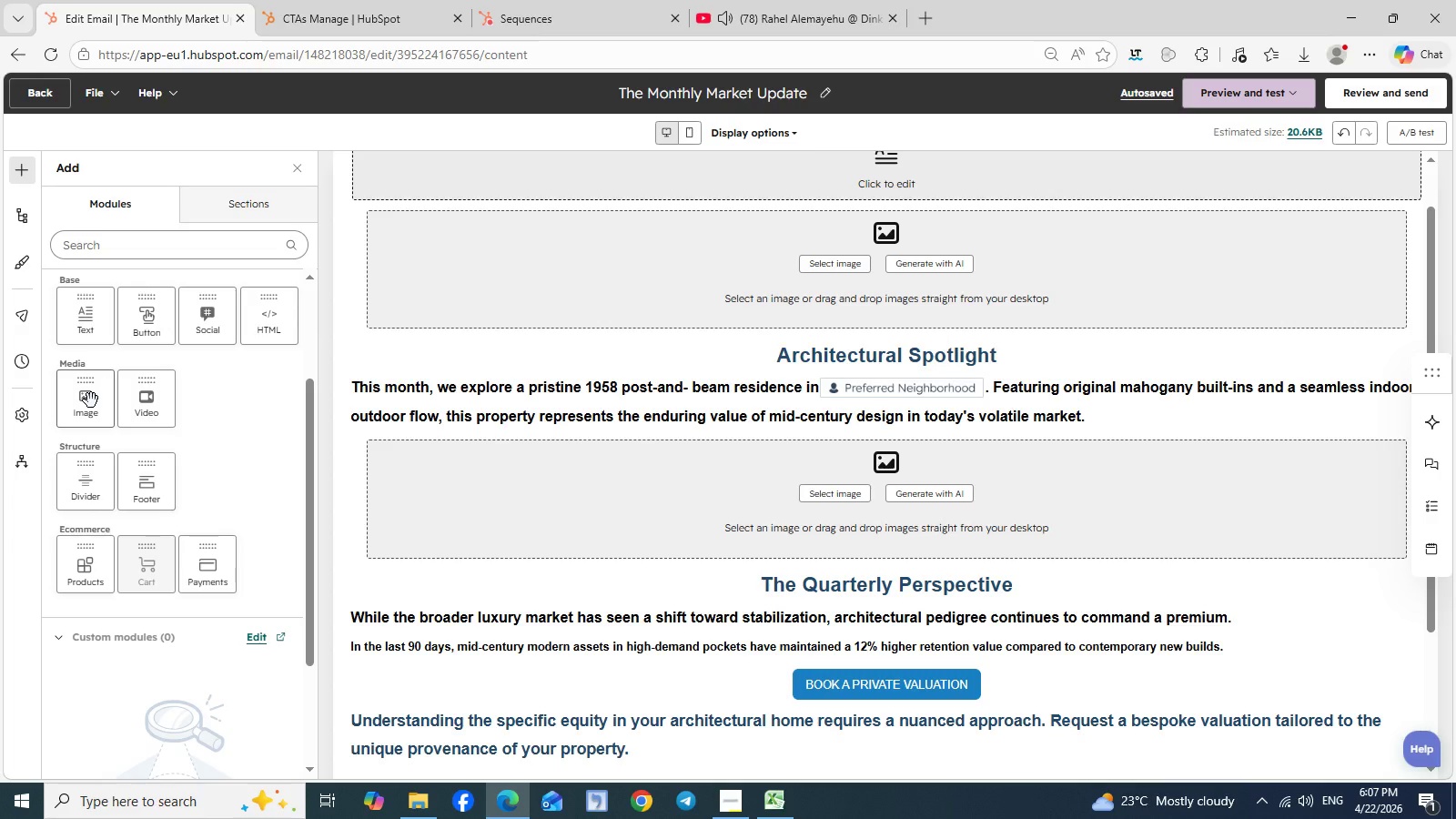 
left_click_drag(start_coordinate=[91, 400], to_coordinate=[701, 429])
 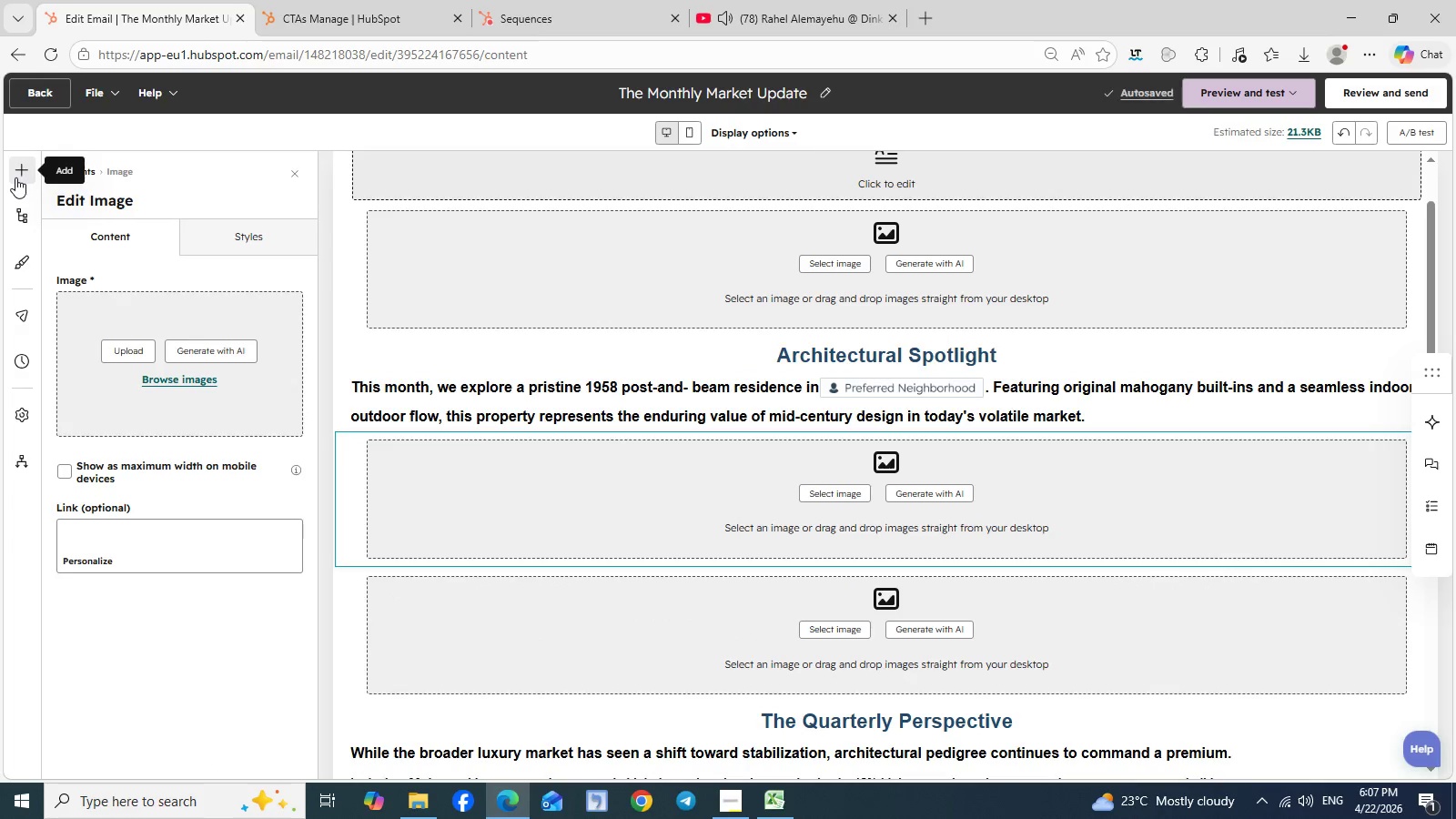 
left_click([15, 177])
 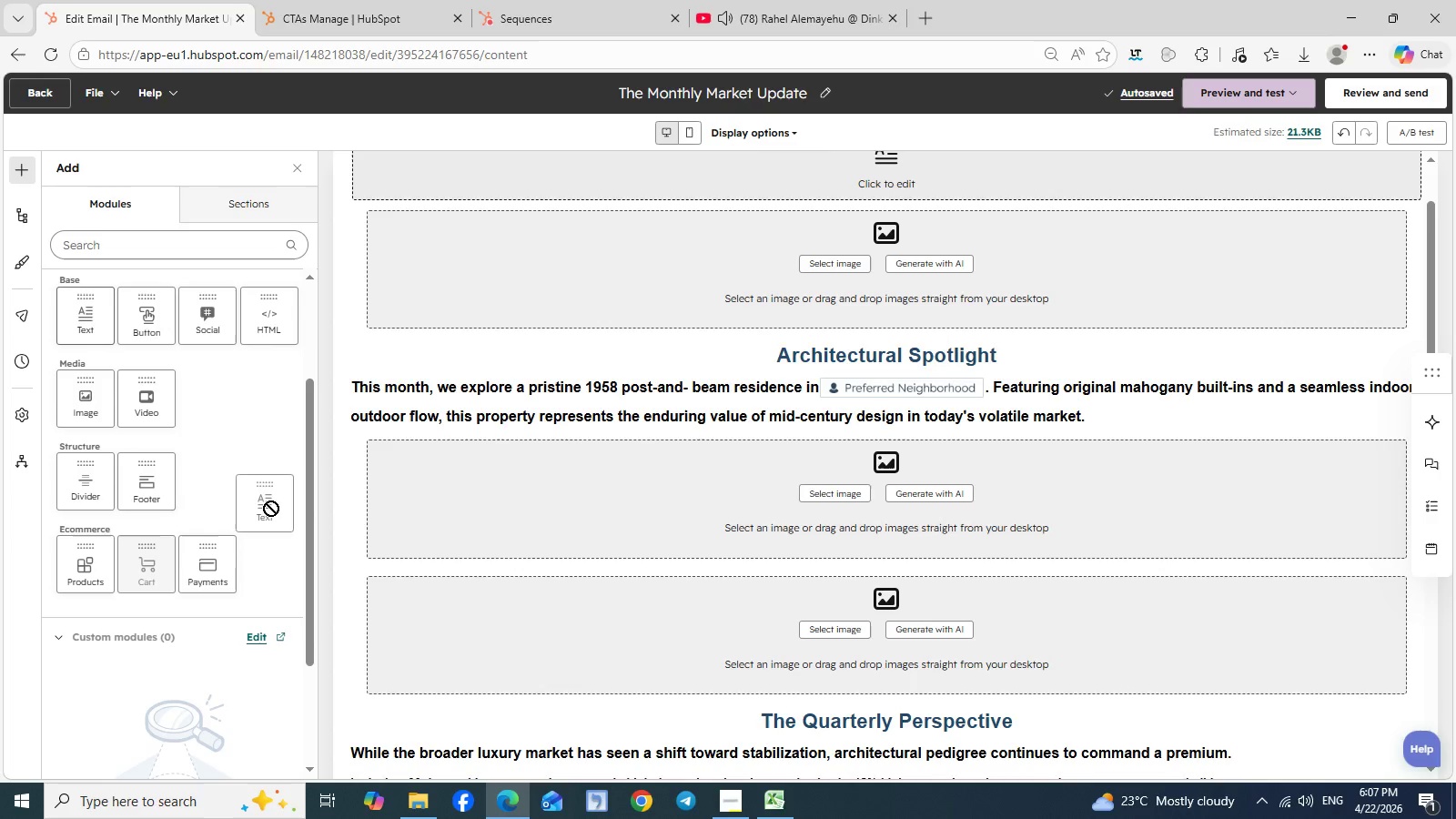 
left_click_drag(start_coordinate=[92, 321], to_coordinate=[507, 556])
 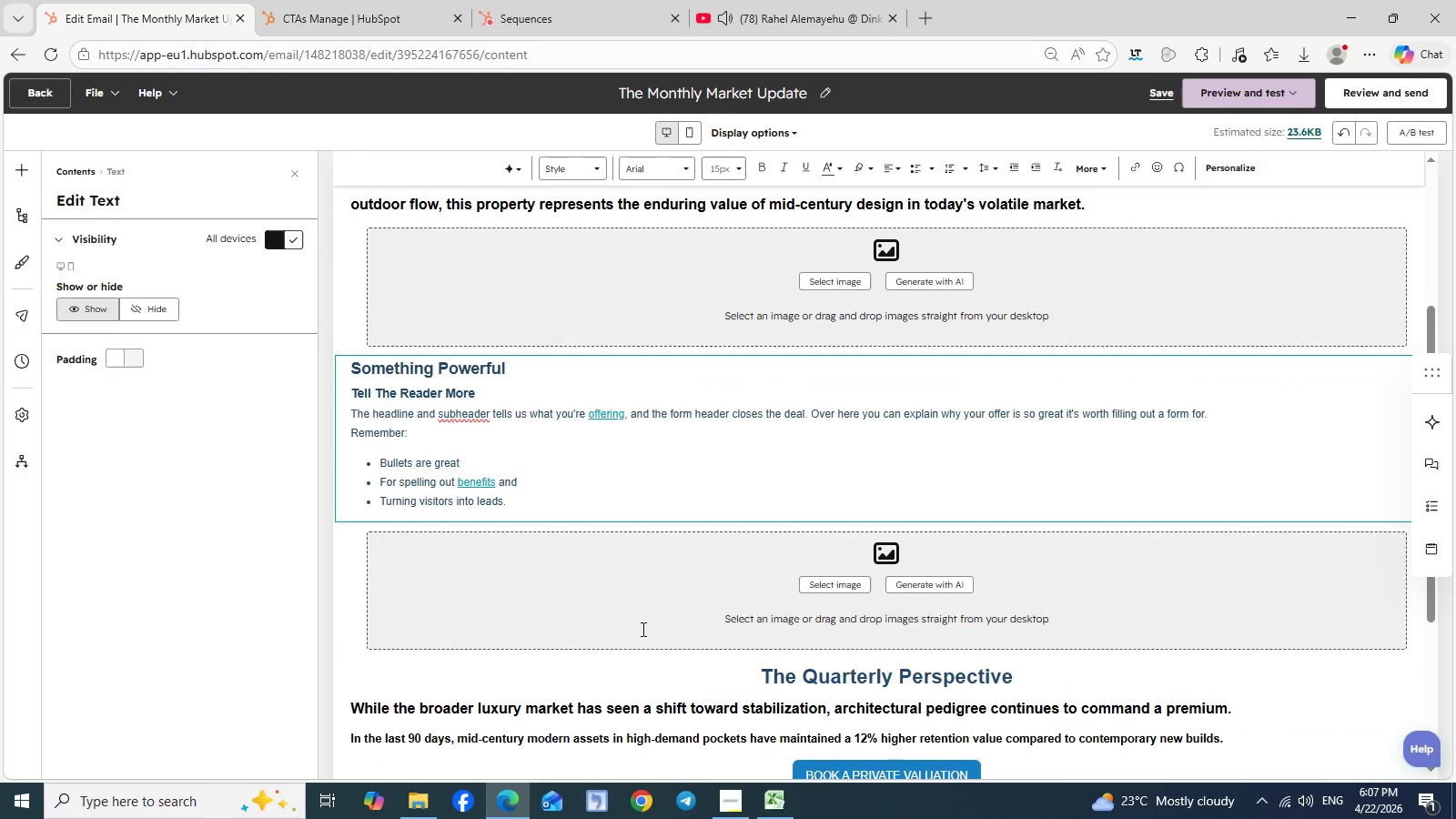 
scroll: coordinate [642, 629], scroll_direction: down, amount: 2.0
 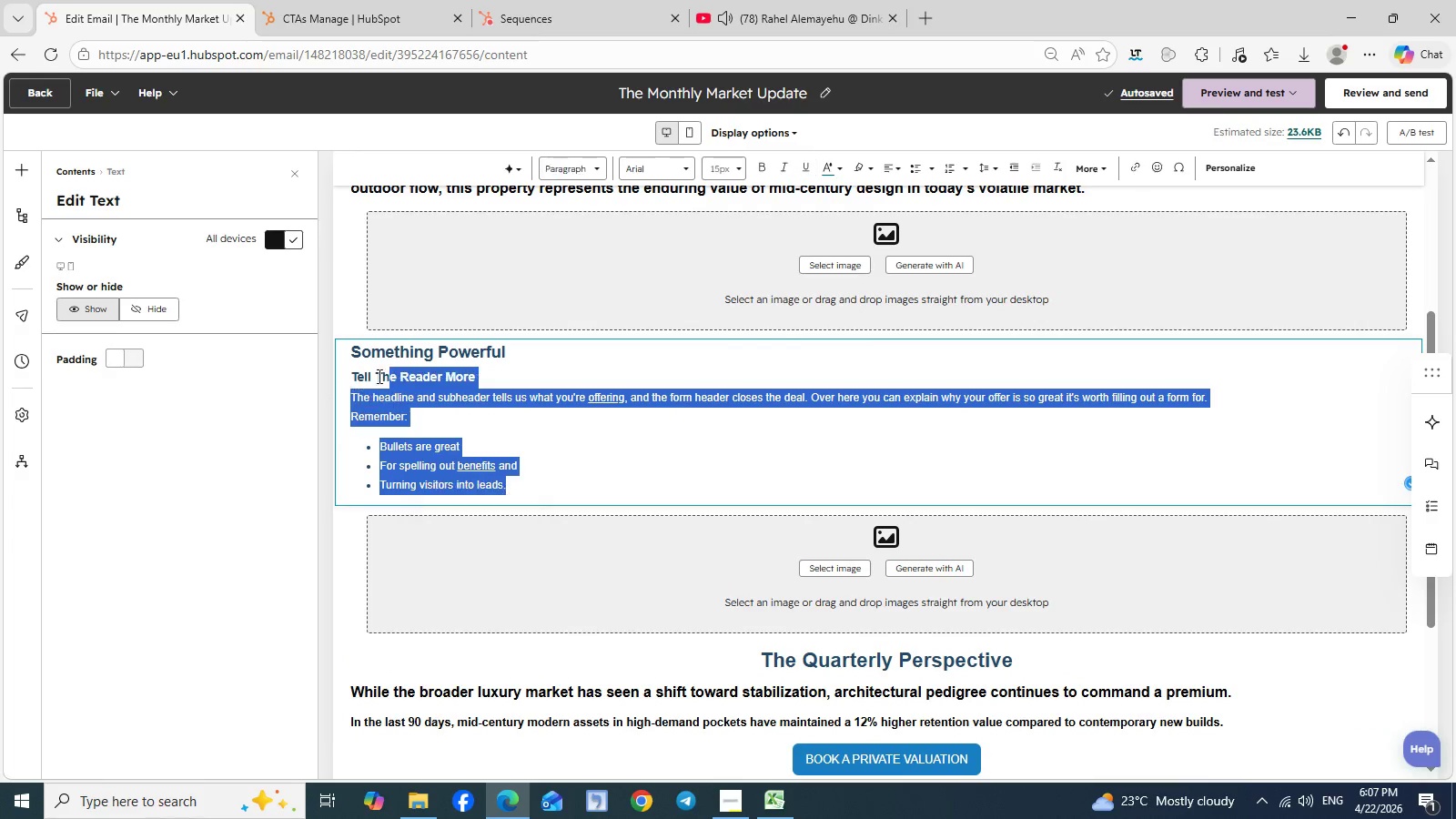 
left_click_drag(start_coordinate=[538, 480], to_coordinate=[350, 351])
 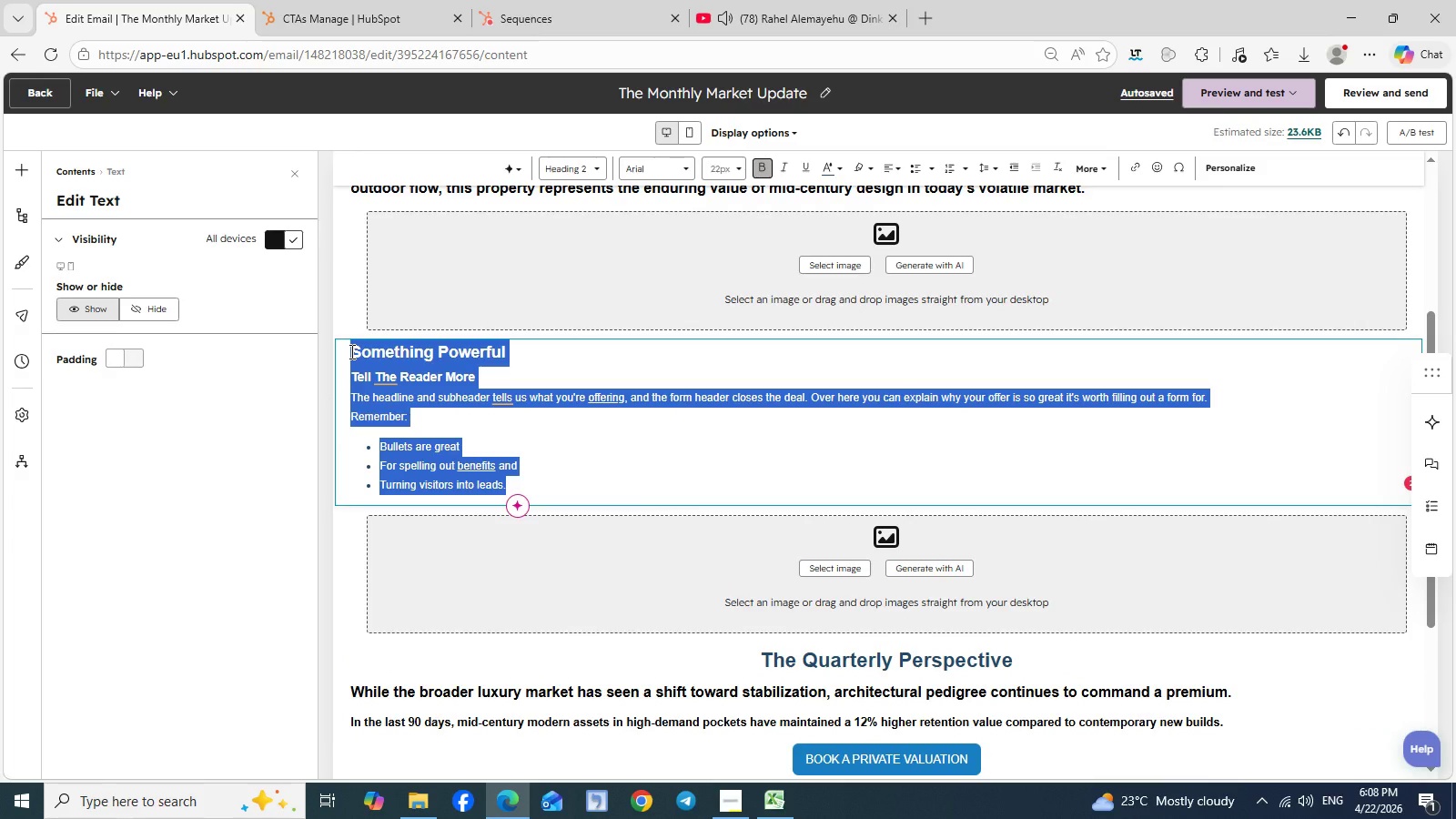 
wait(6.7)
 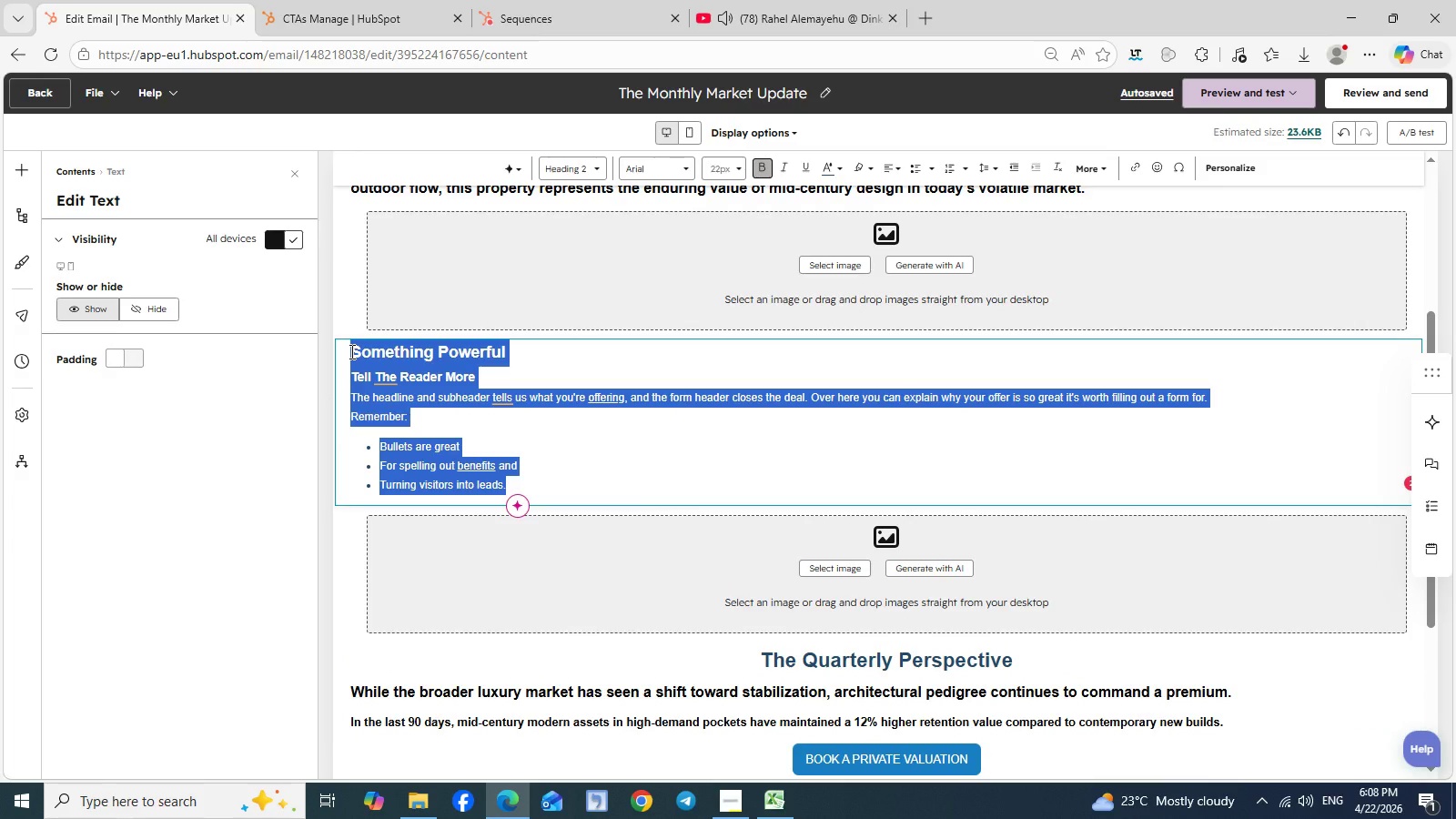 
type(Hollywood )
 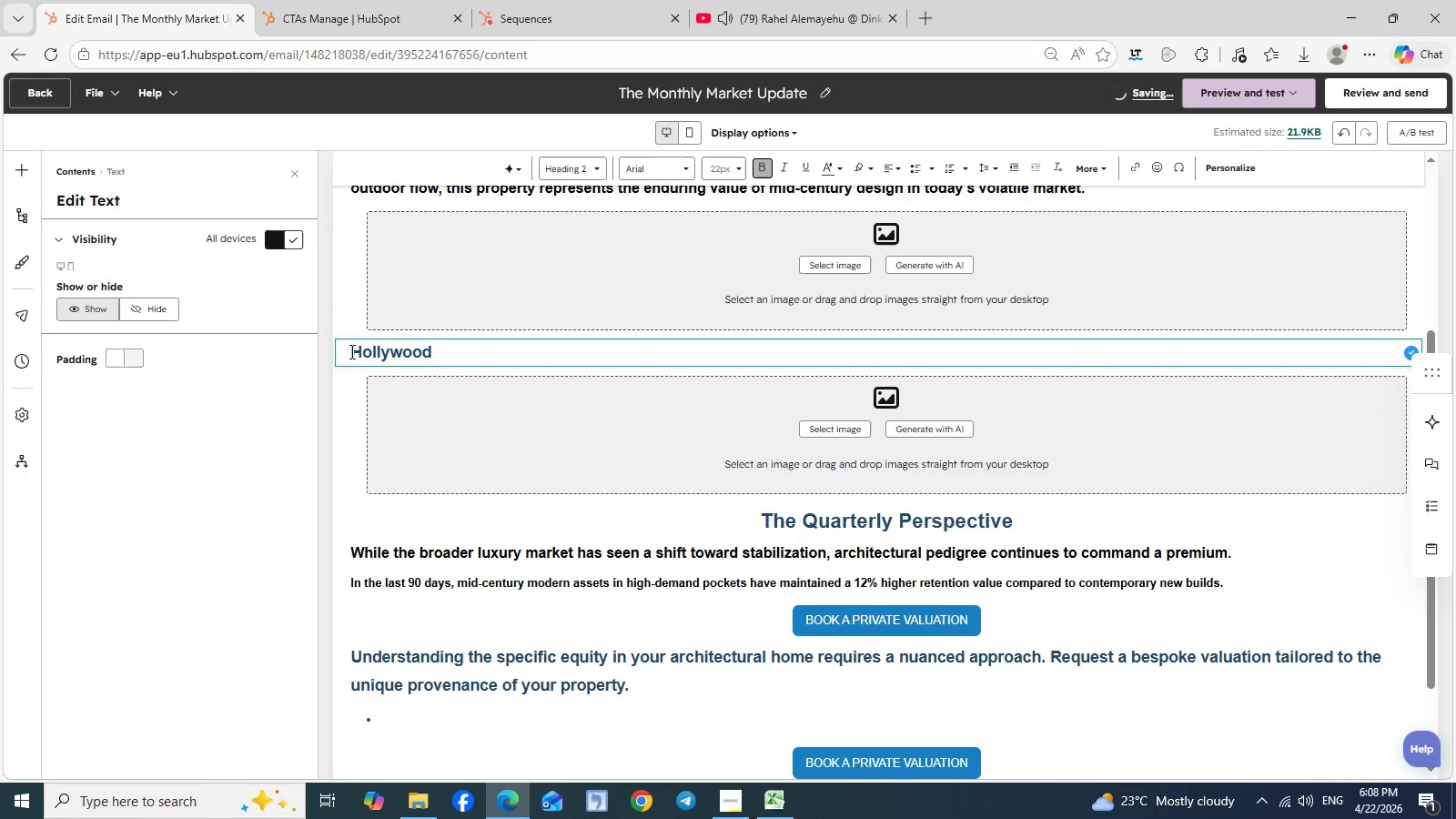 
type(Hills Architectural Residence)
 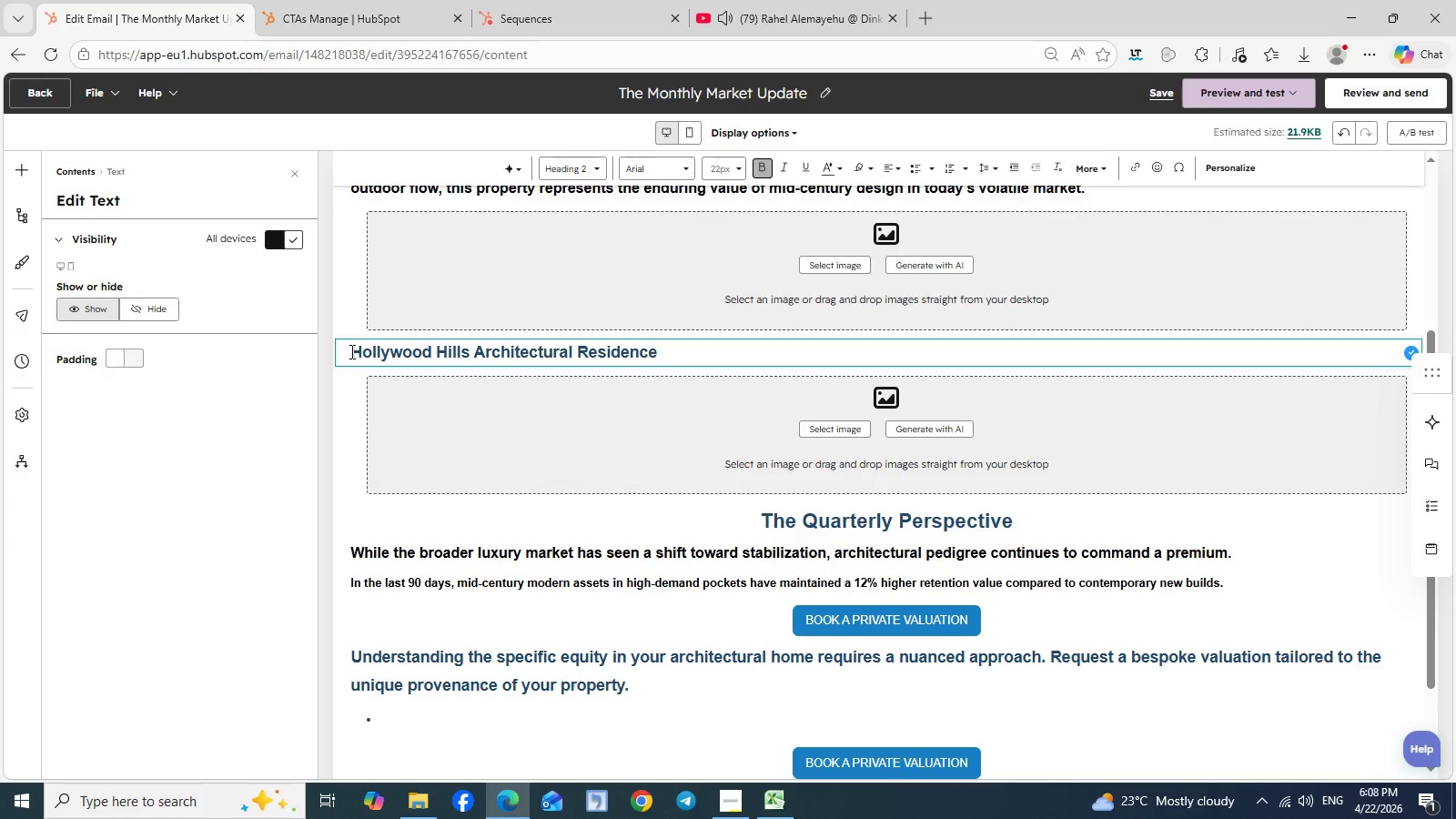 
wait(13.31)
 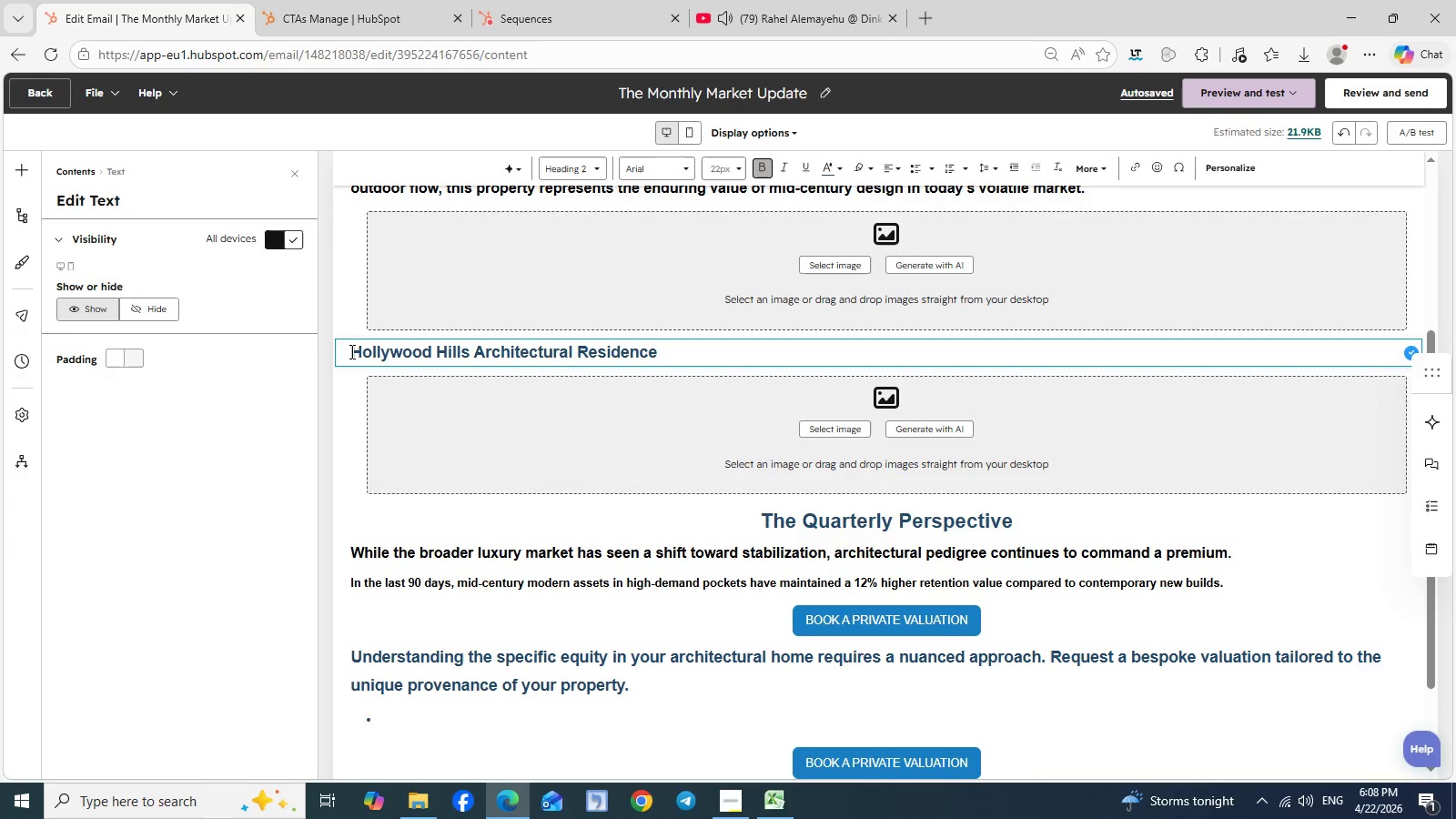 
left_click([596, 166])
 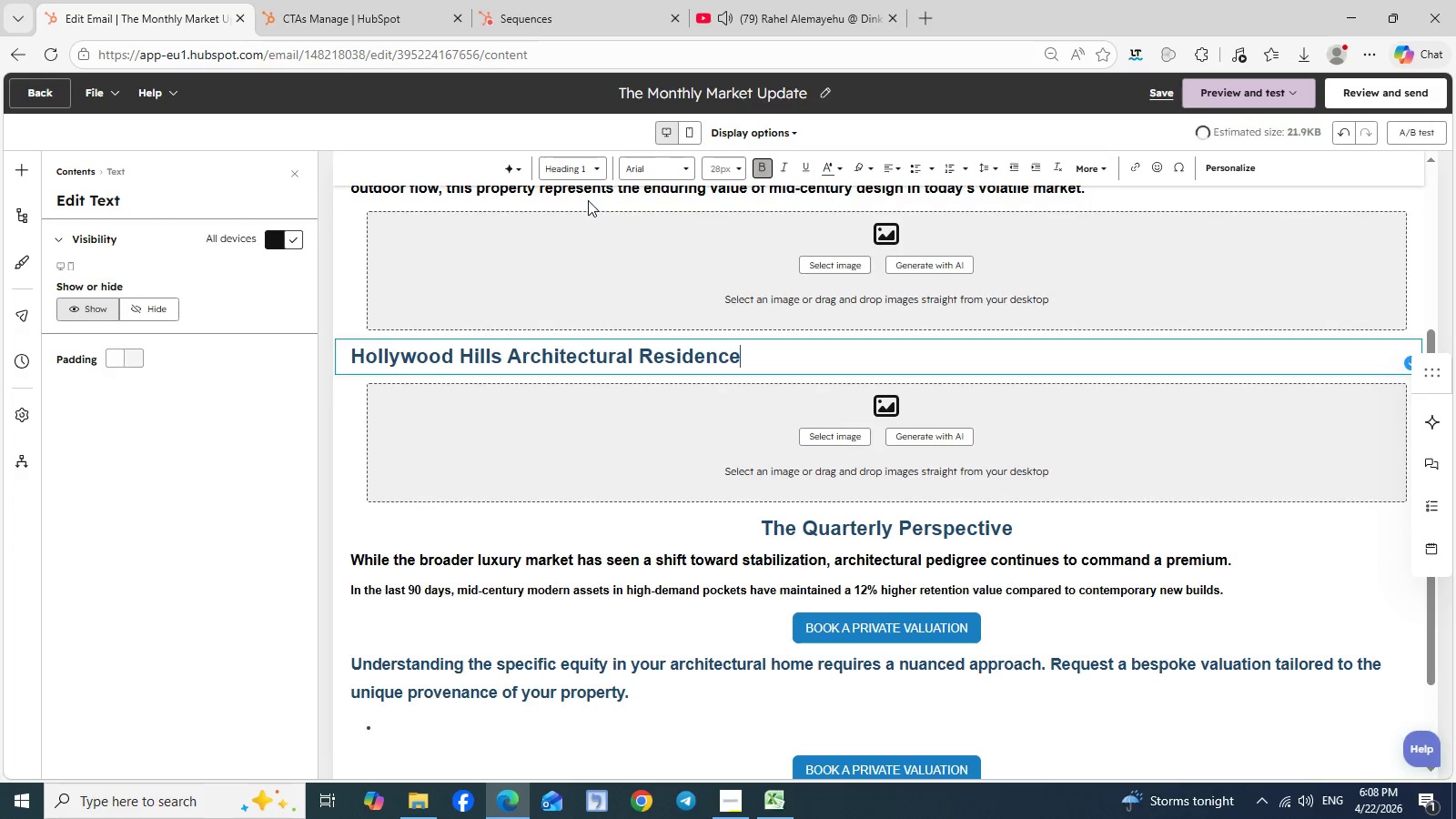 
left_click([588, 200])
 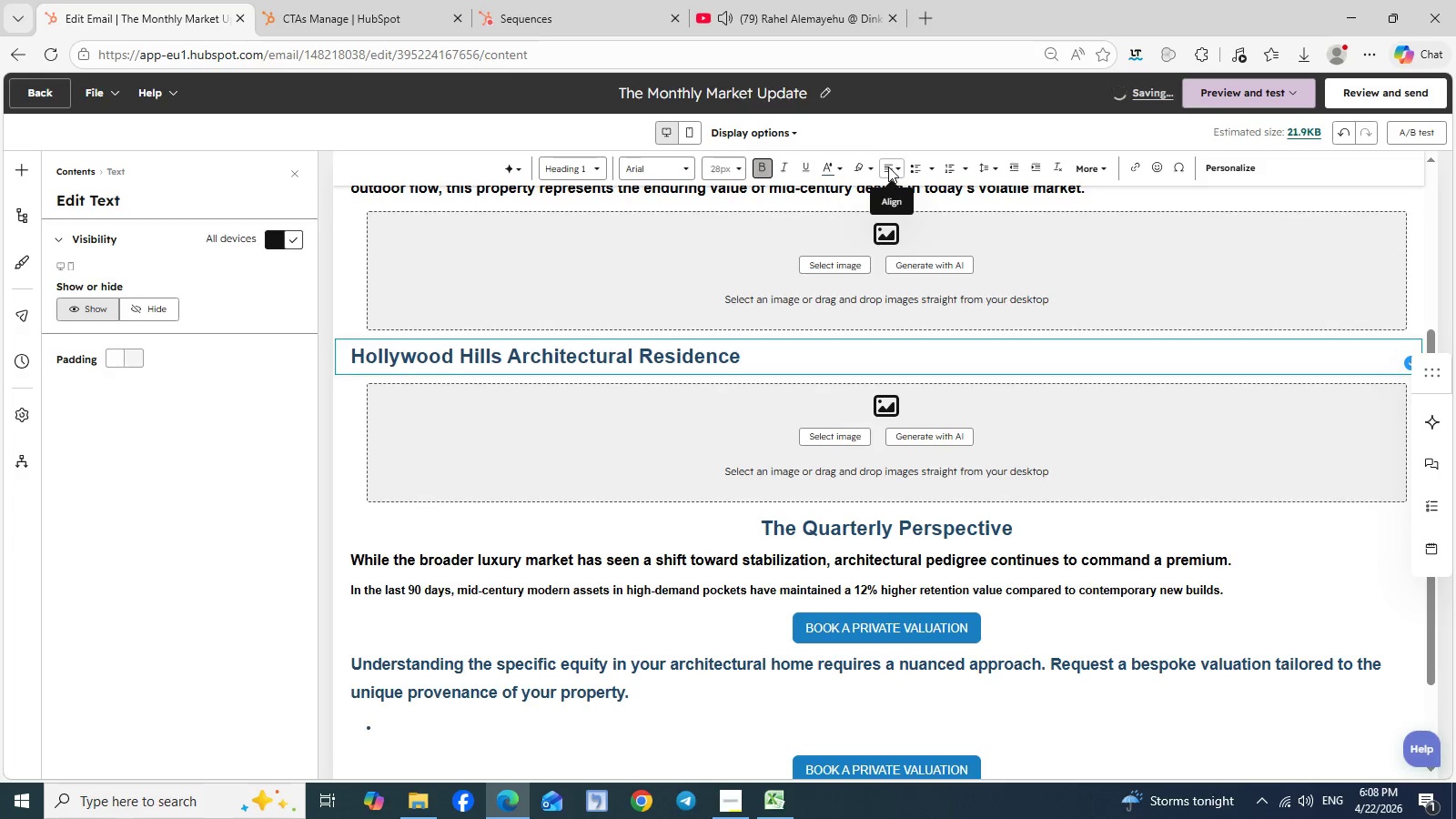 
left_click([888, 167])
 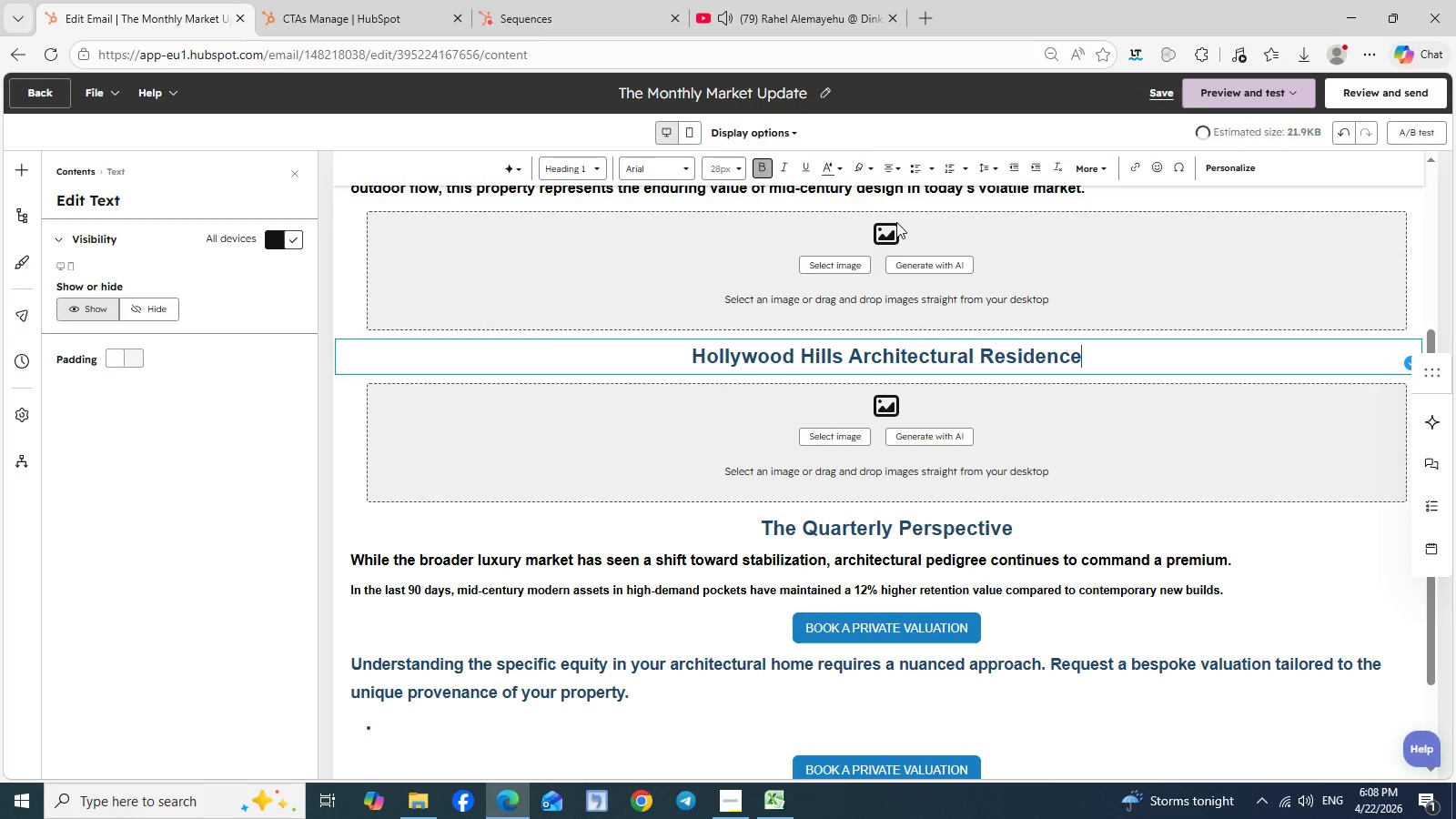 
left_click([896, 222])
 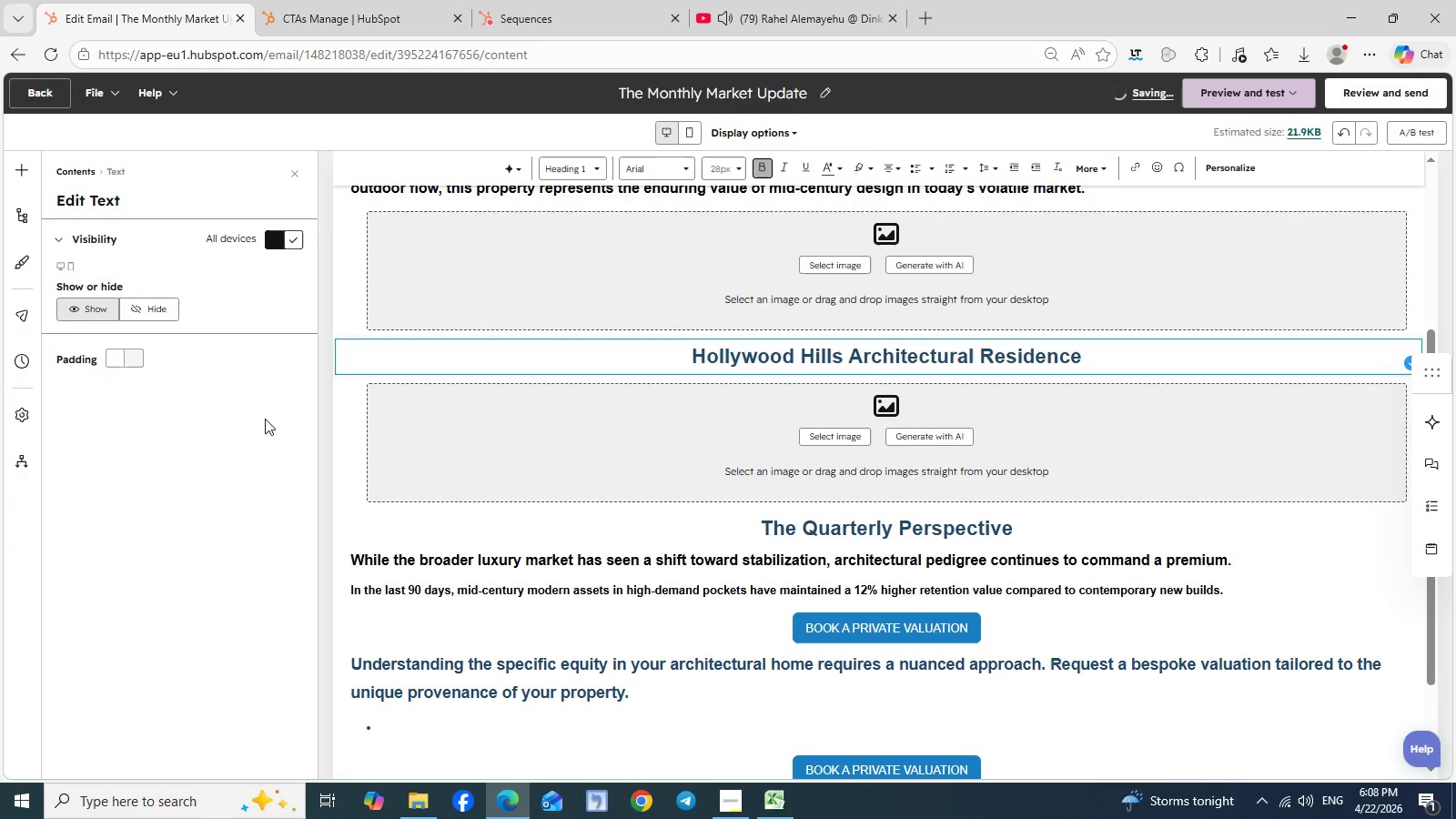 
left_click([265, 419])
 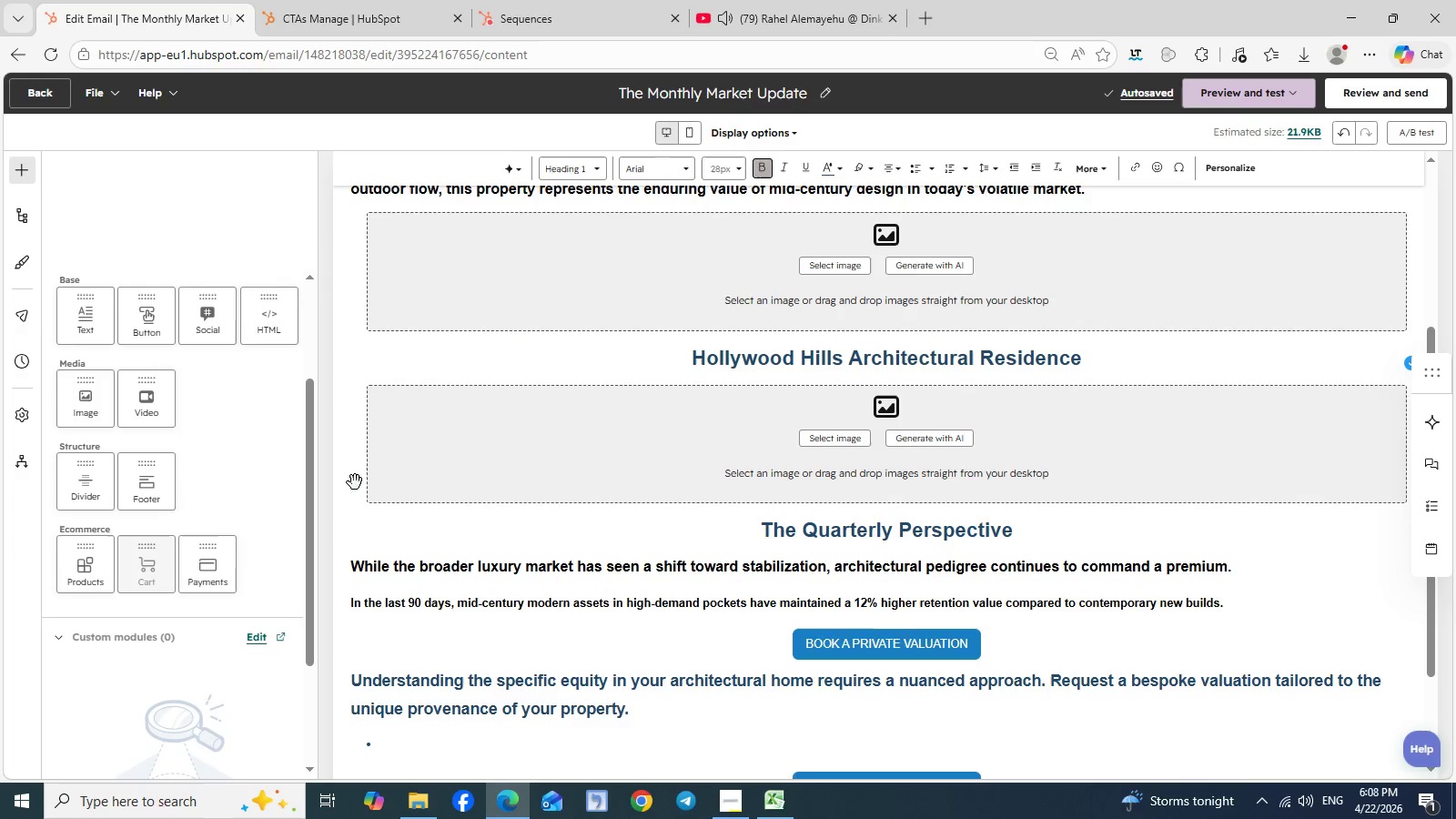 
left_click([355, 482])
 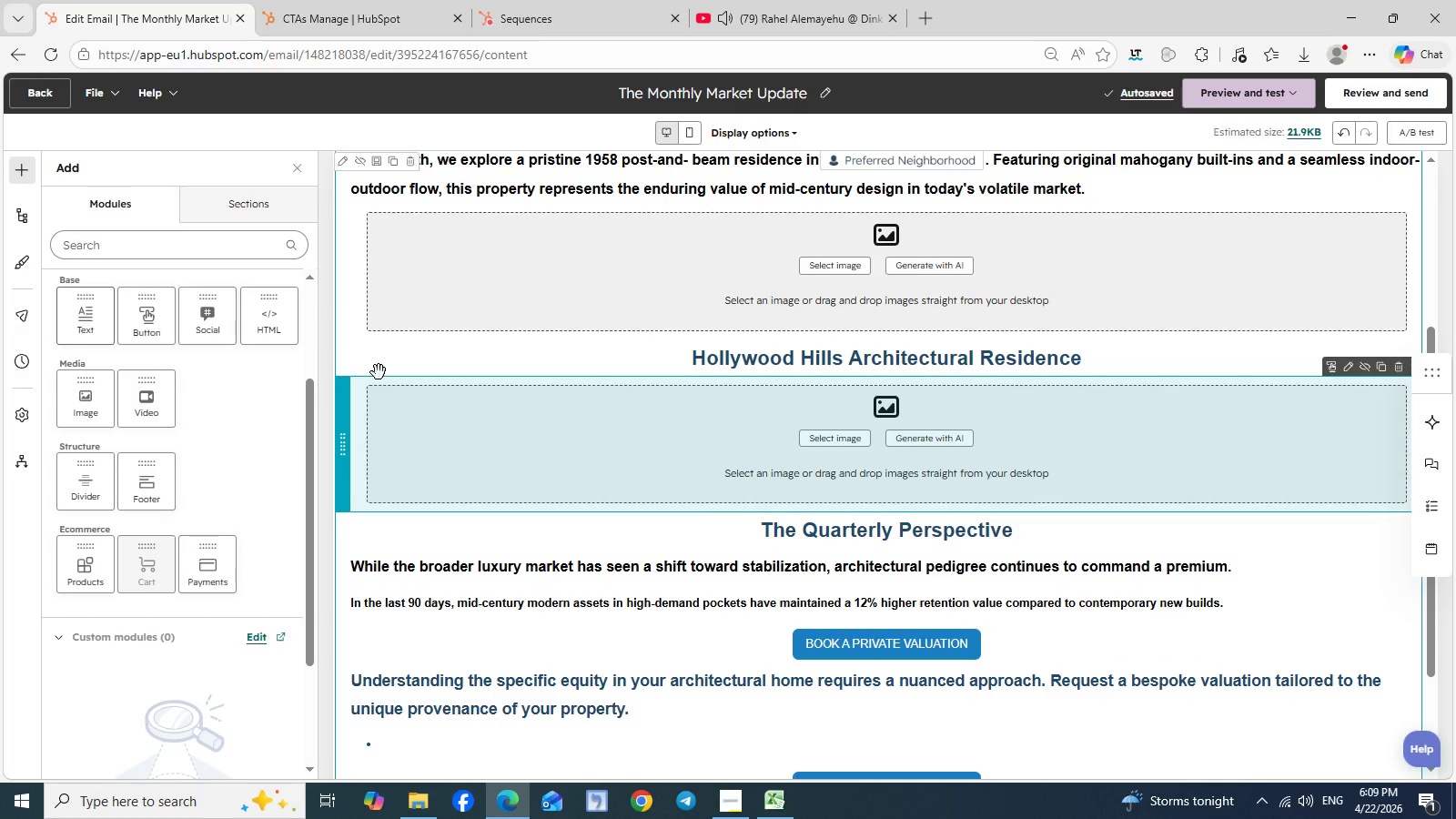 
left_click([379, 372])
 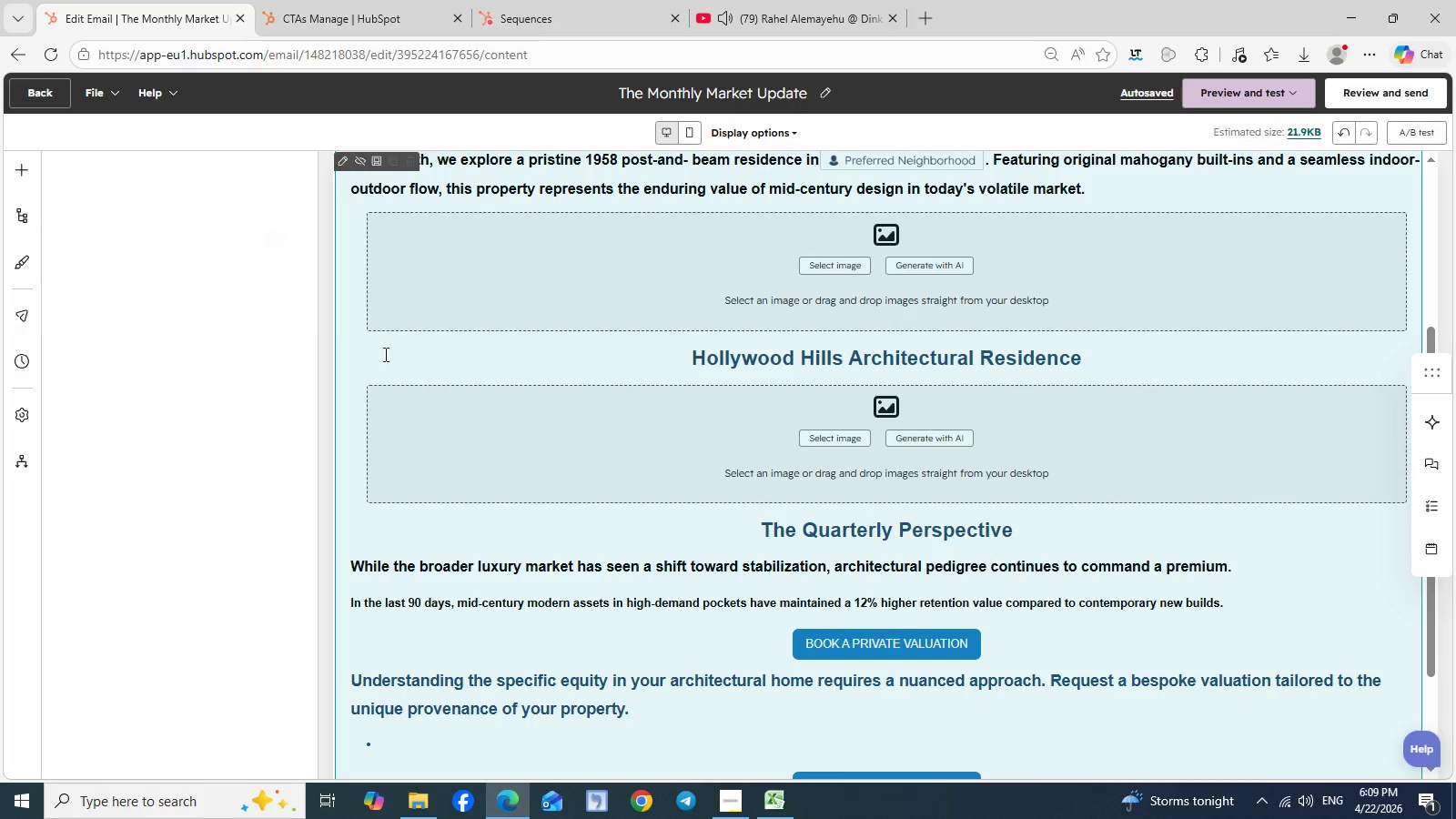 
left_click([384, 354])
 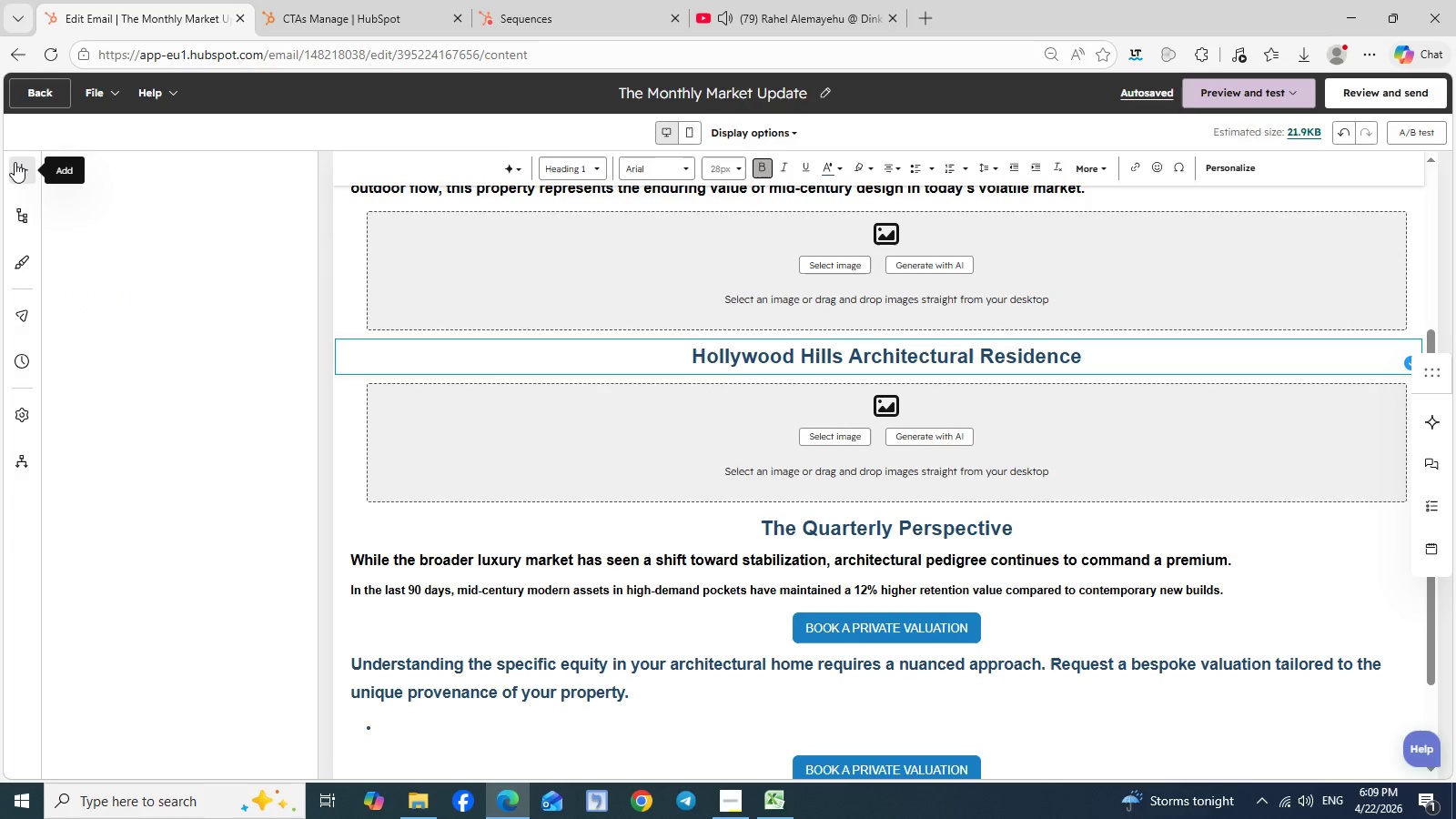 
left_click([15, 162])
 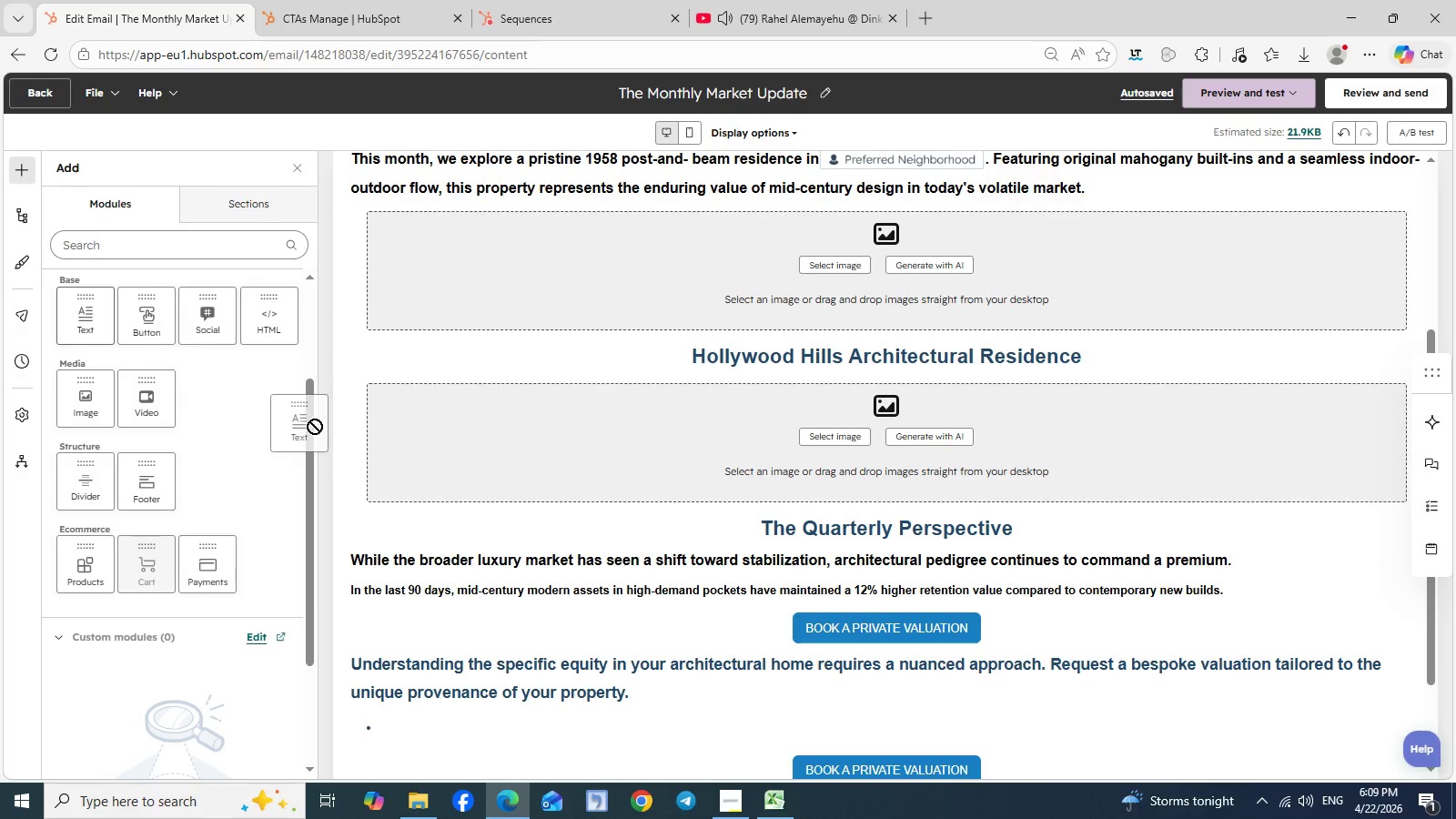 
left_click_drag(start_coordinate=[99, 318], to_coordinate=[612, 379])
 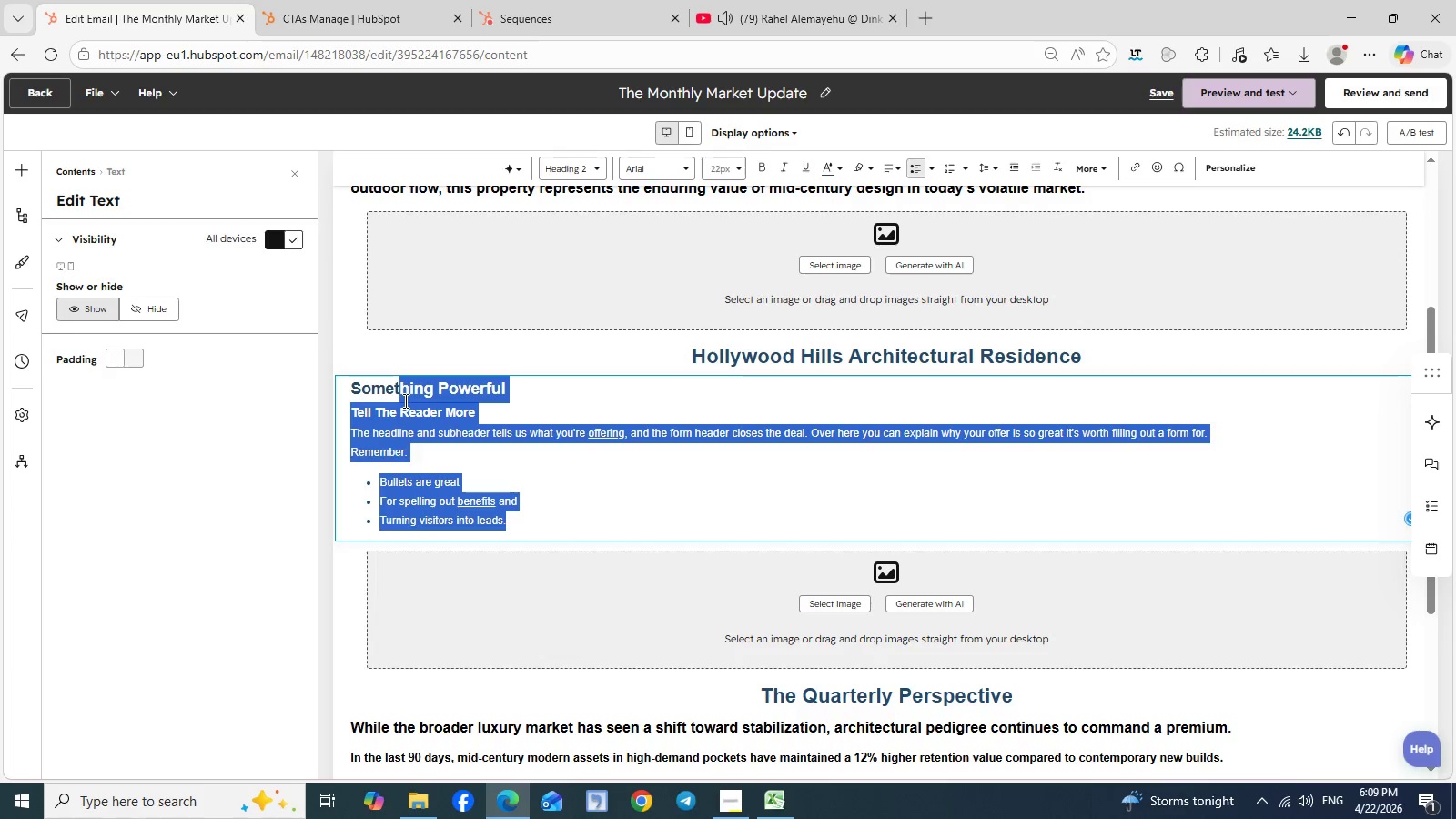 
left_click_drag(start_coordinate=[513, 523], to_coordinate=[352, 392])
 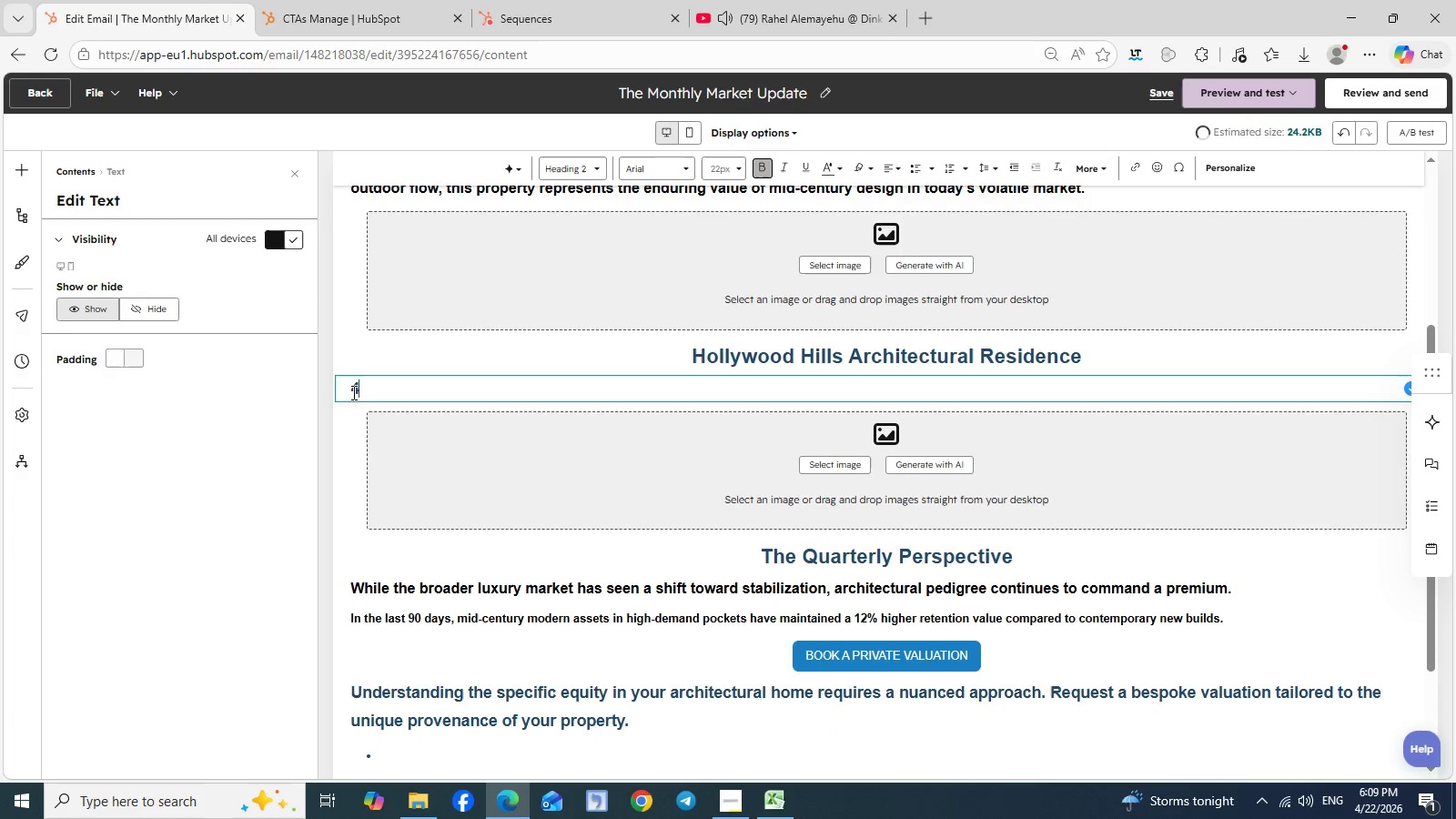 
type(4Be)
key(Backspace)
key(Backspace)
type( bed)
key(Backspace)
key(Backspace)
key(Backspace)
type(Bed \ )
key(Backspace)
key(Backspace)
 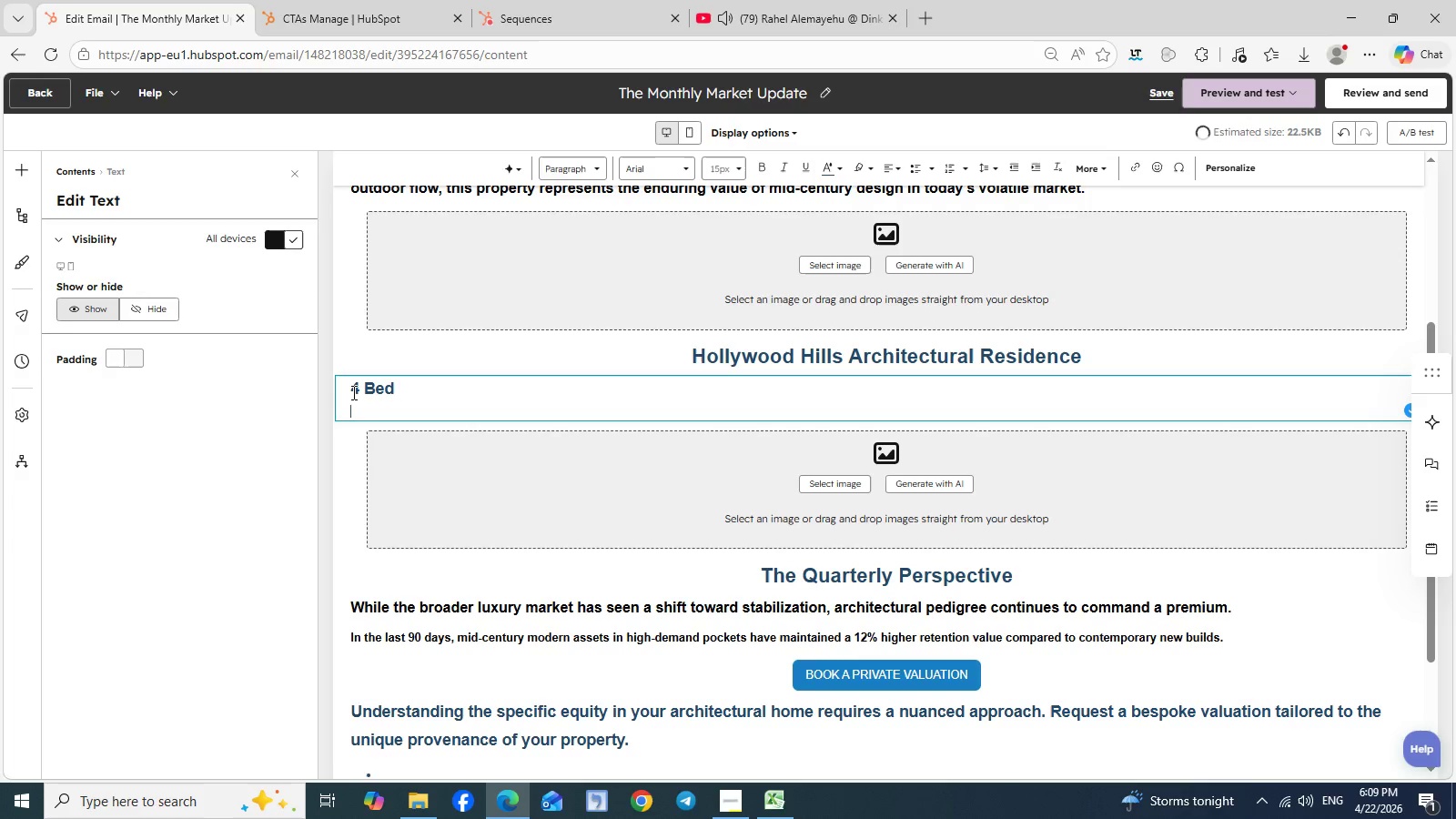 
key(Enter)
 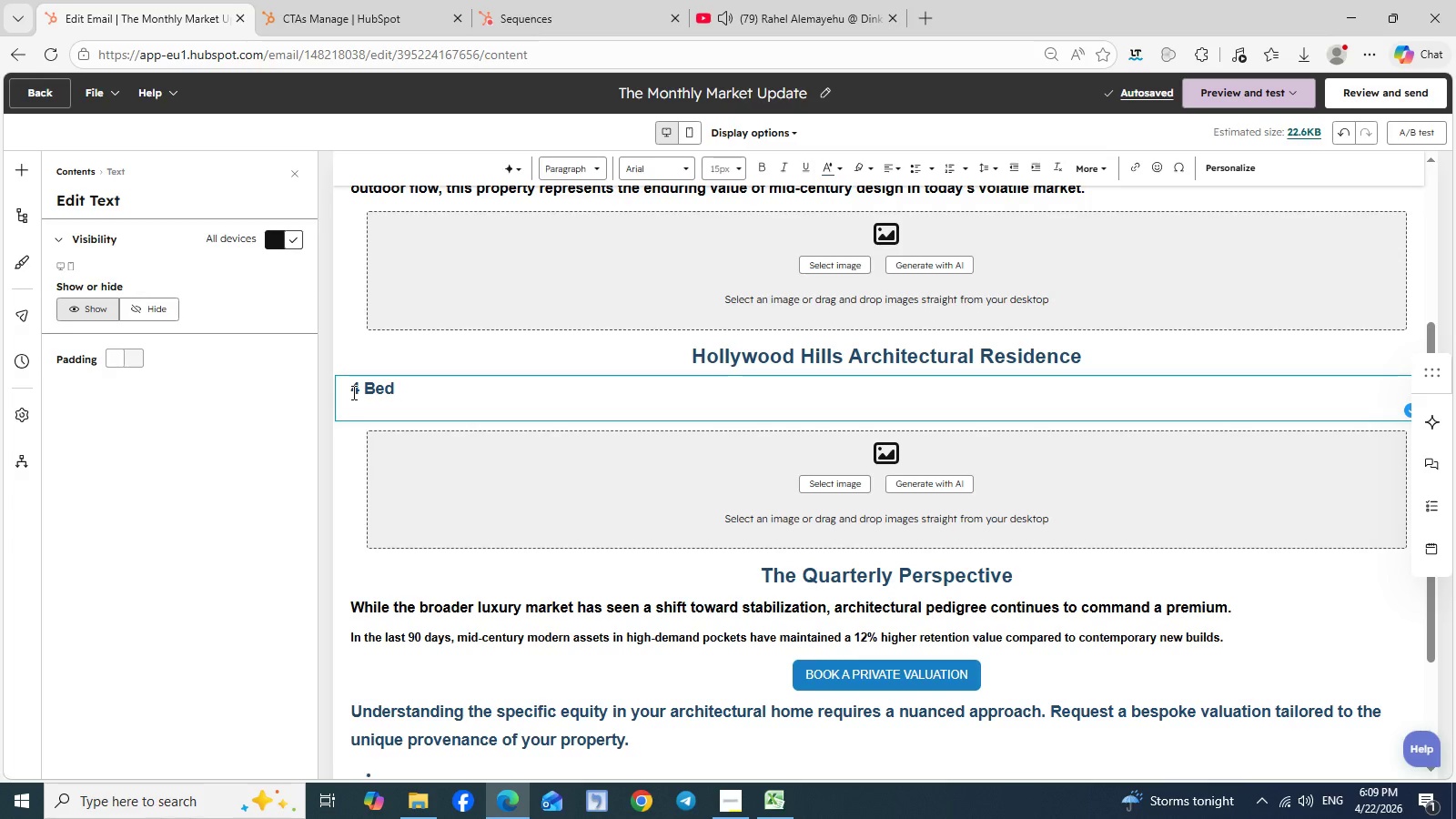 
hold_key(key=ShiftRight, duration=0.41)
 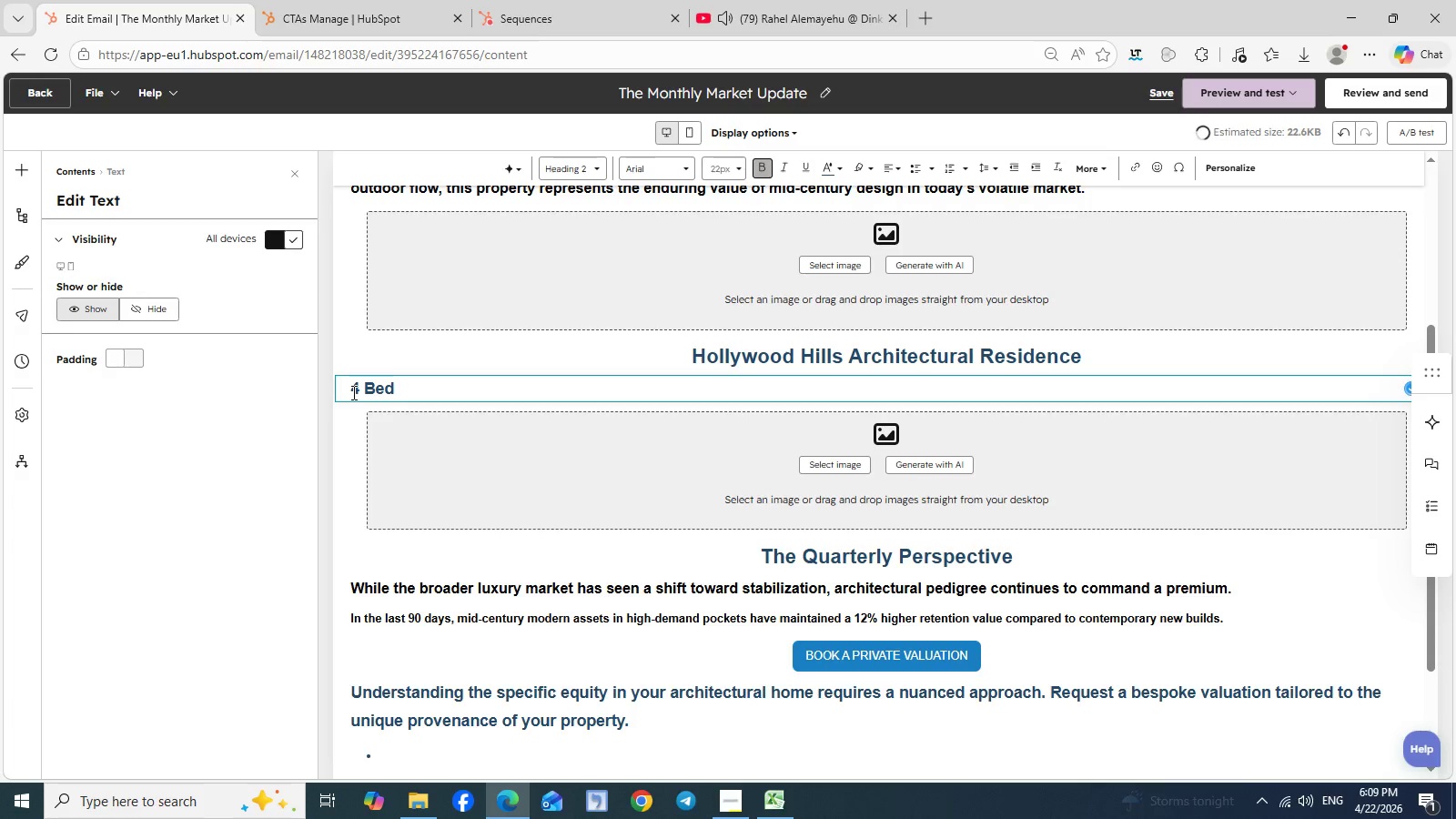 
key(Backspace)
 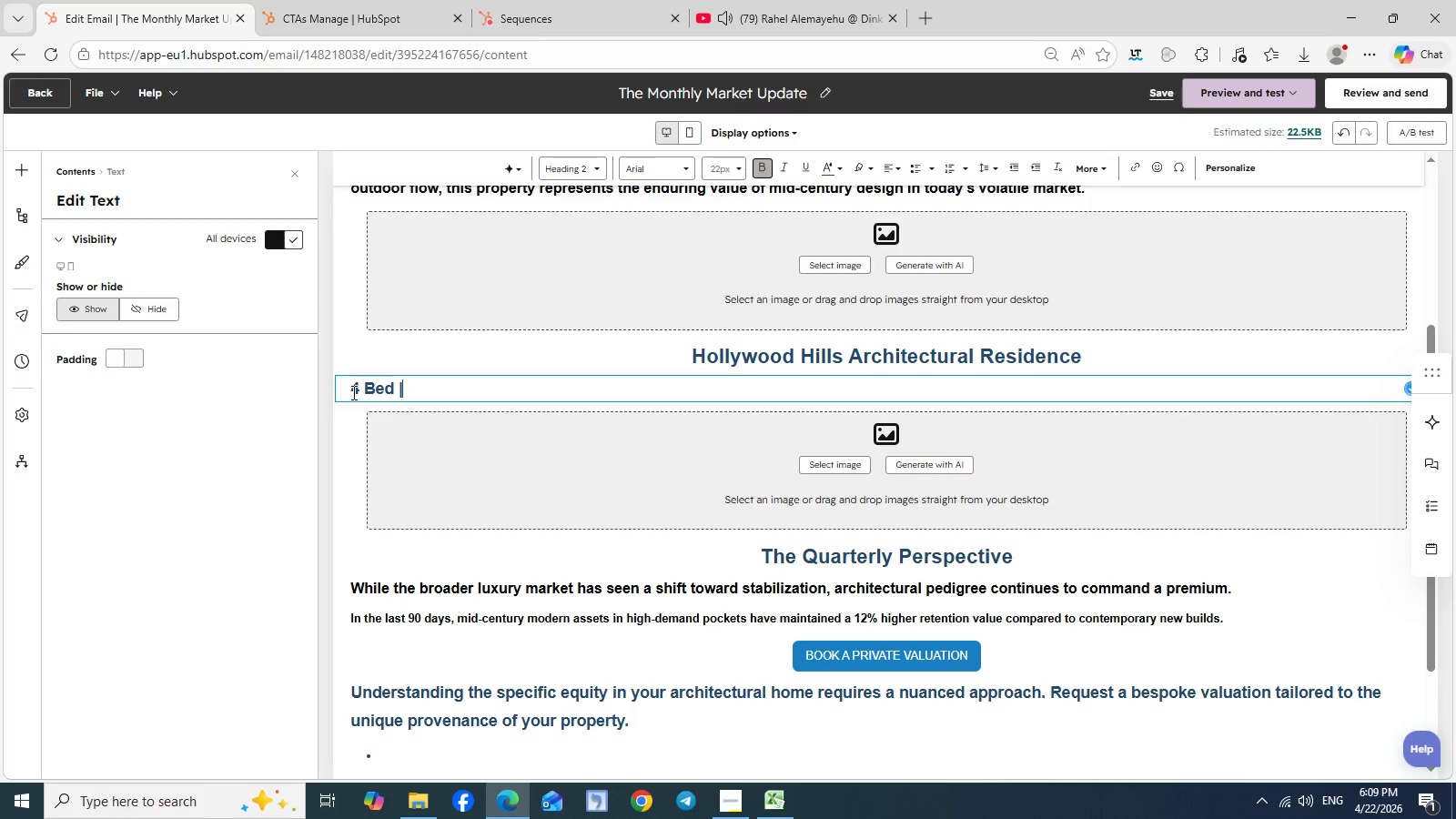 
key(Shift+Backslash)
 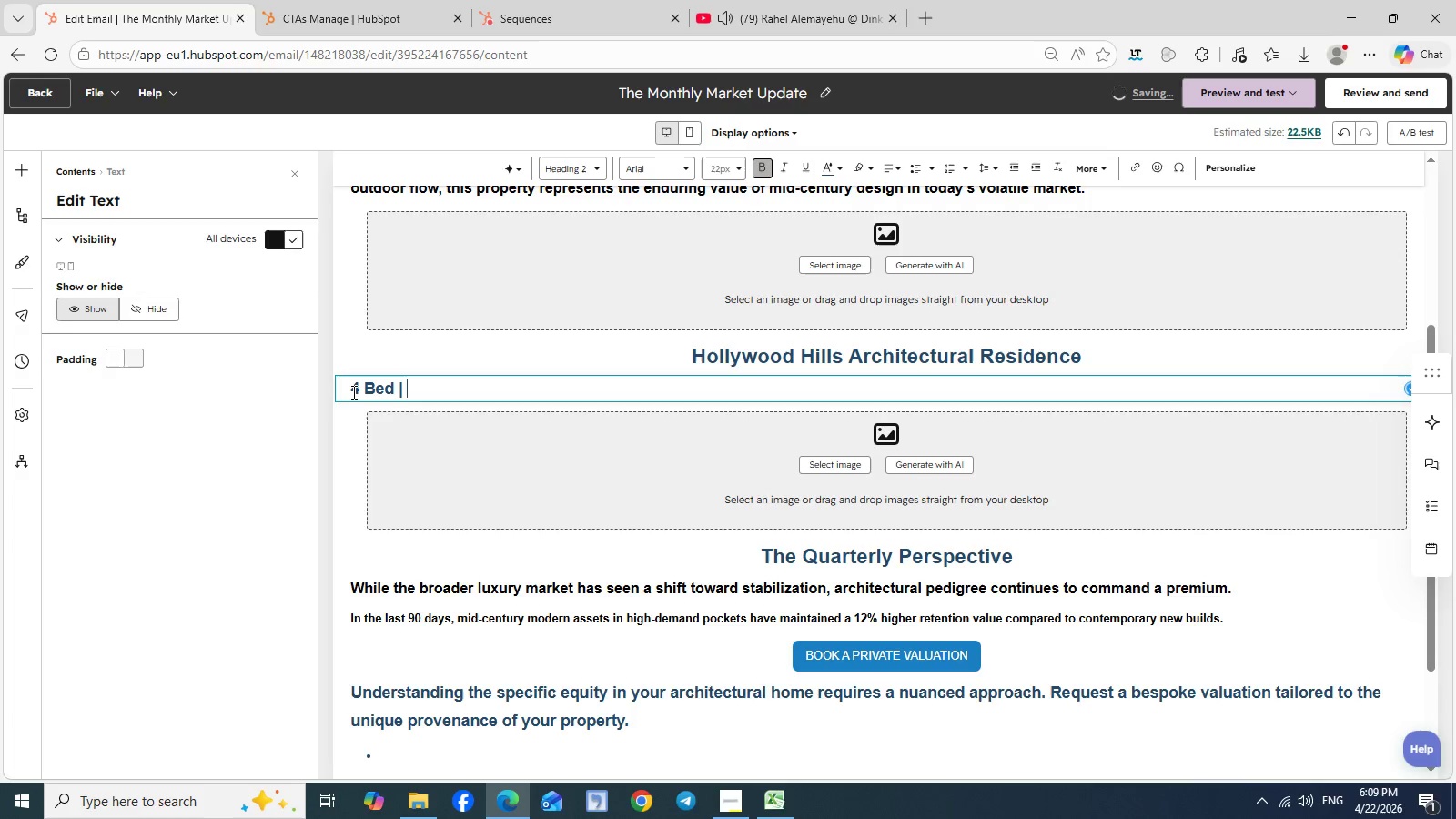 
type( 5 Bath | )
 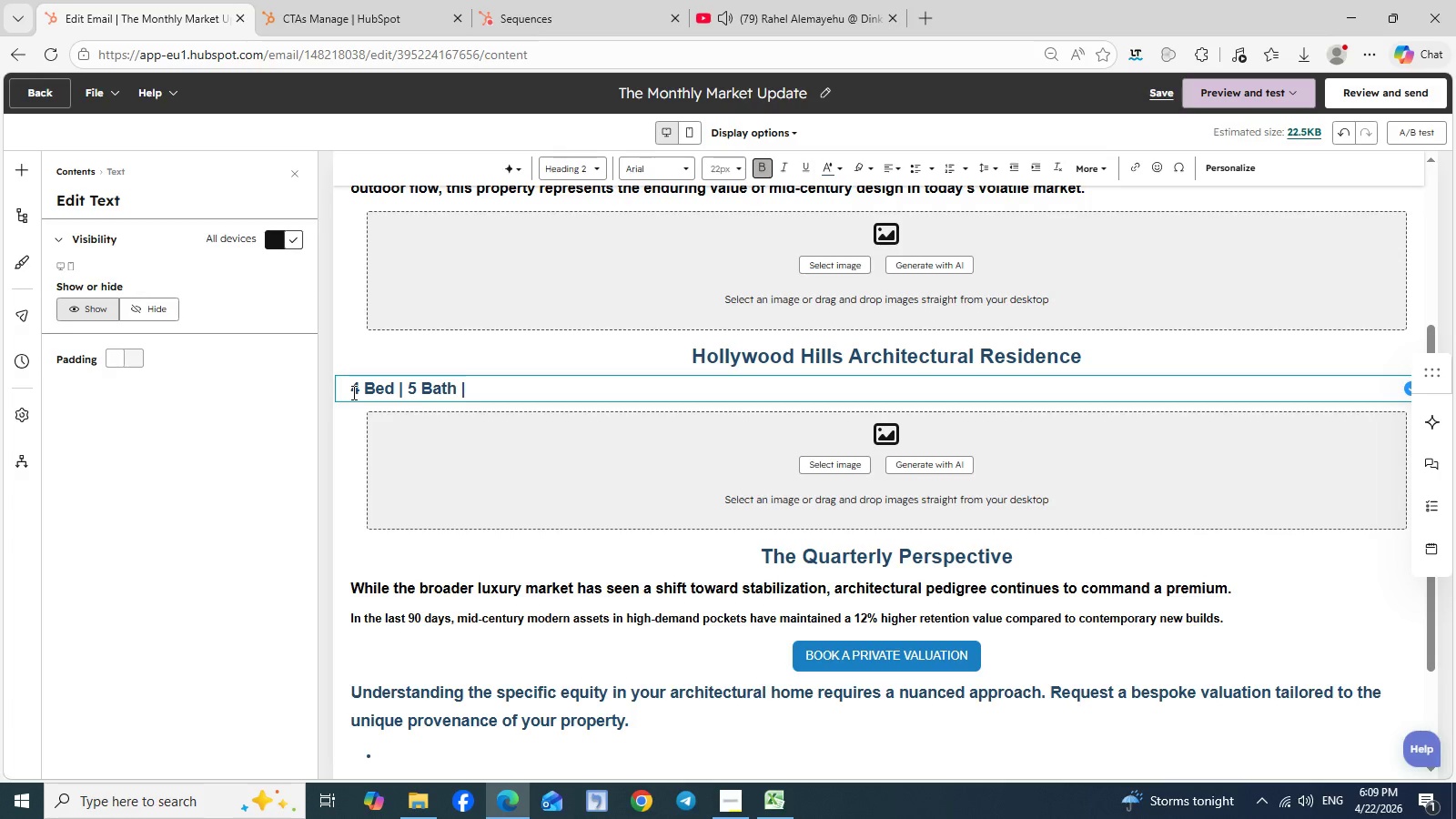 
type(4,200 sq ft)
 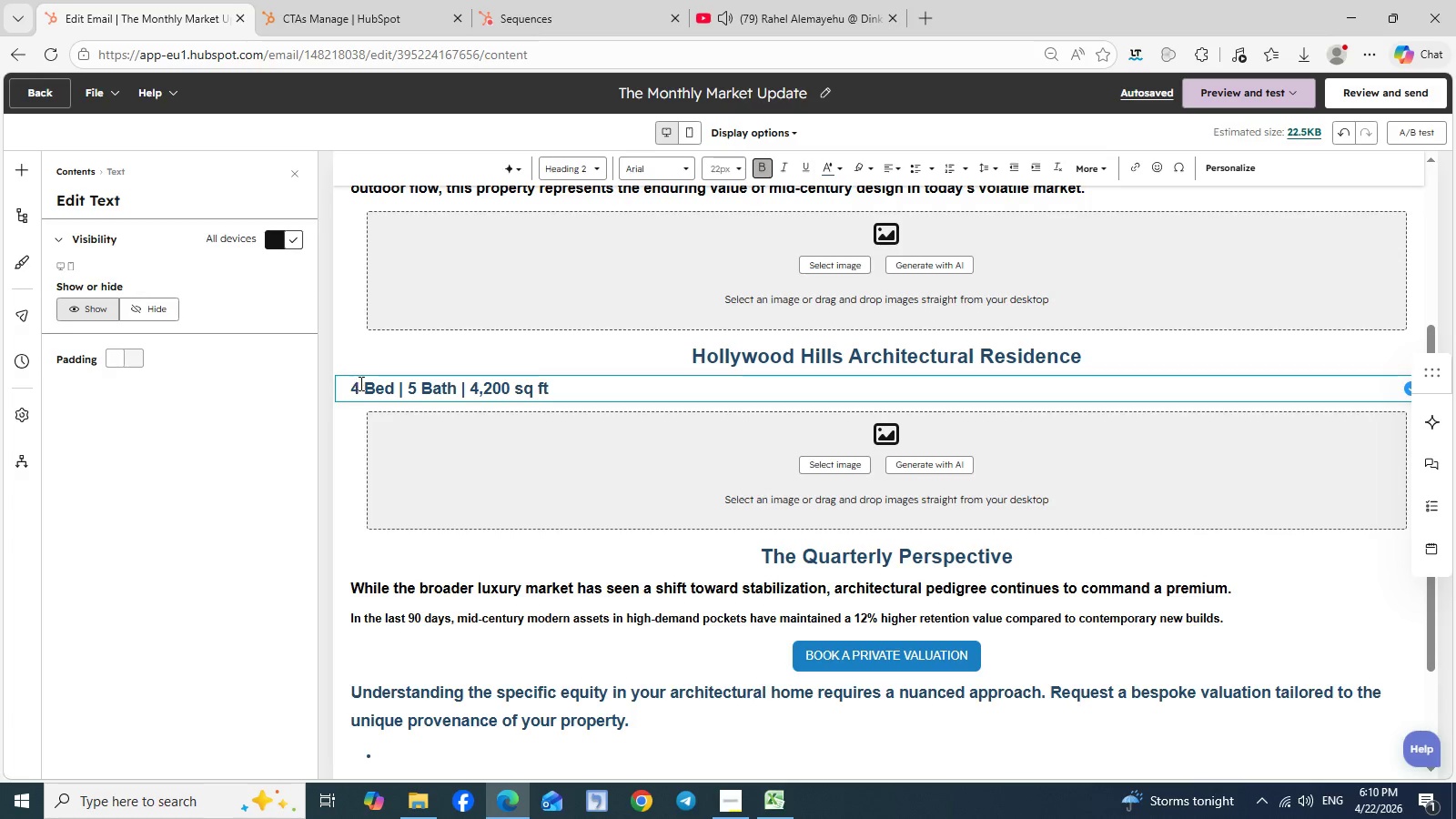 
wait(15.53)
 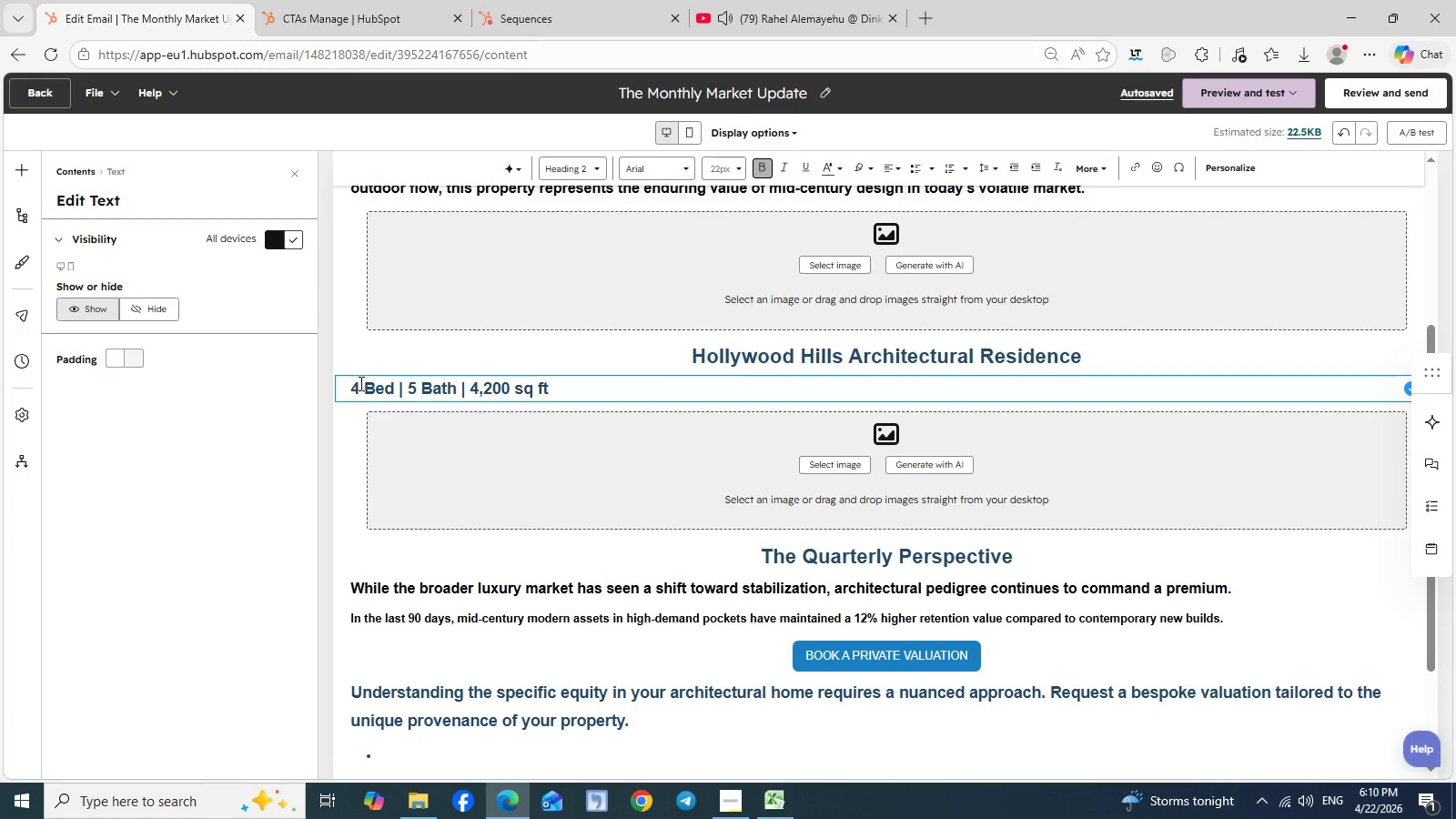 
left_click([891, 176])
 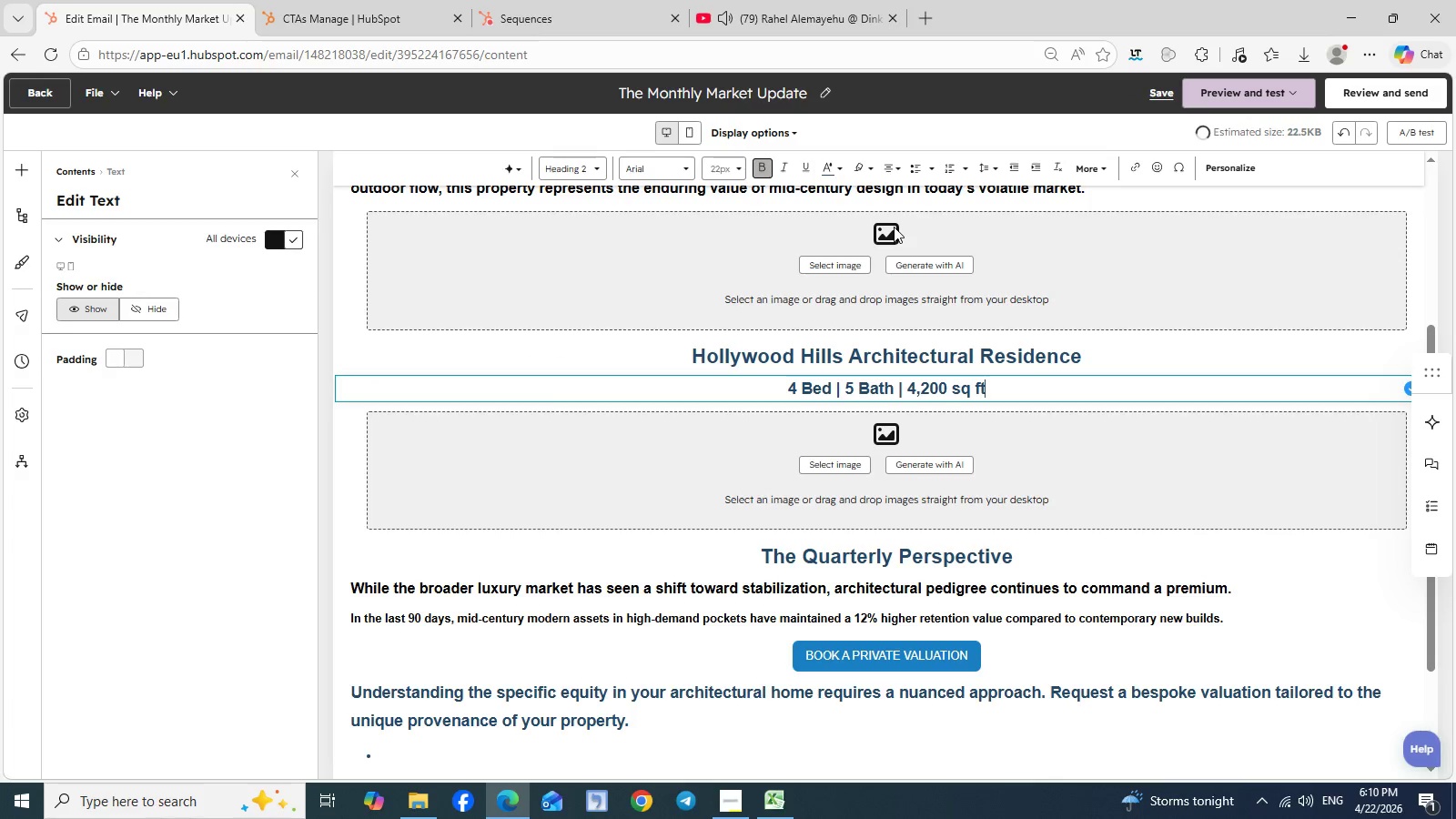 
left_click([894, 227])
 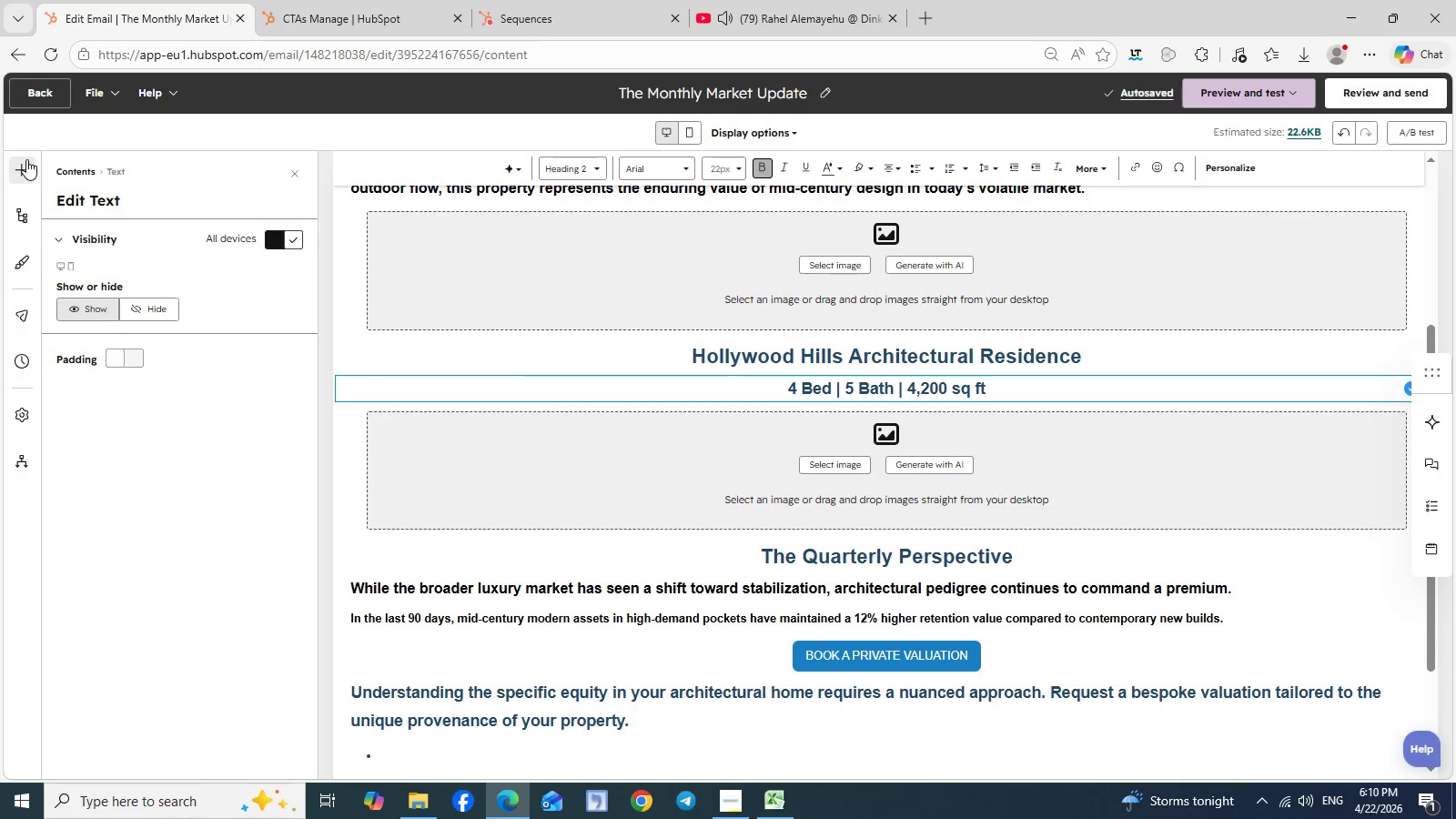 
left_click([26, 159])
 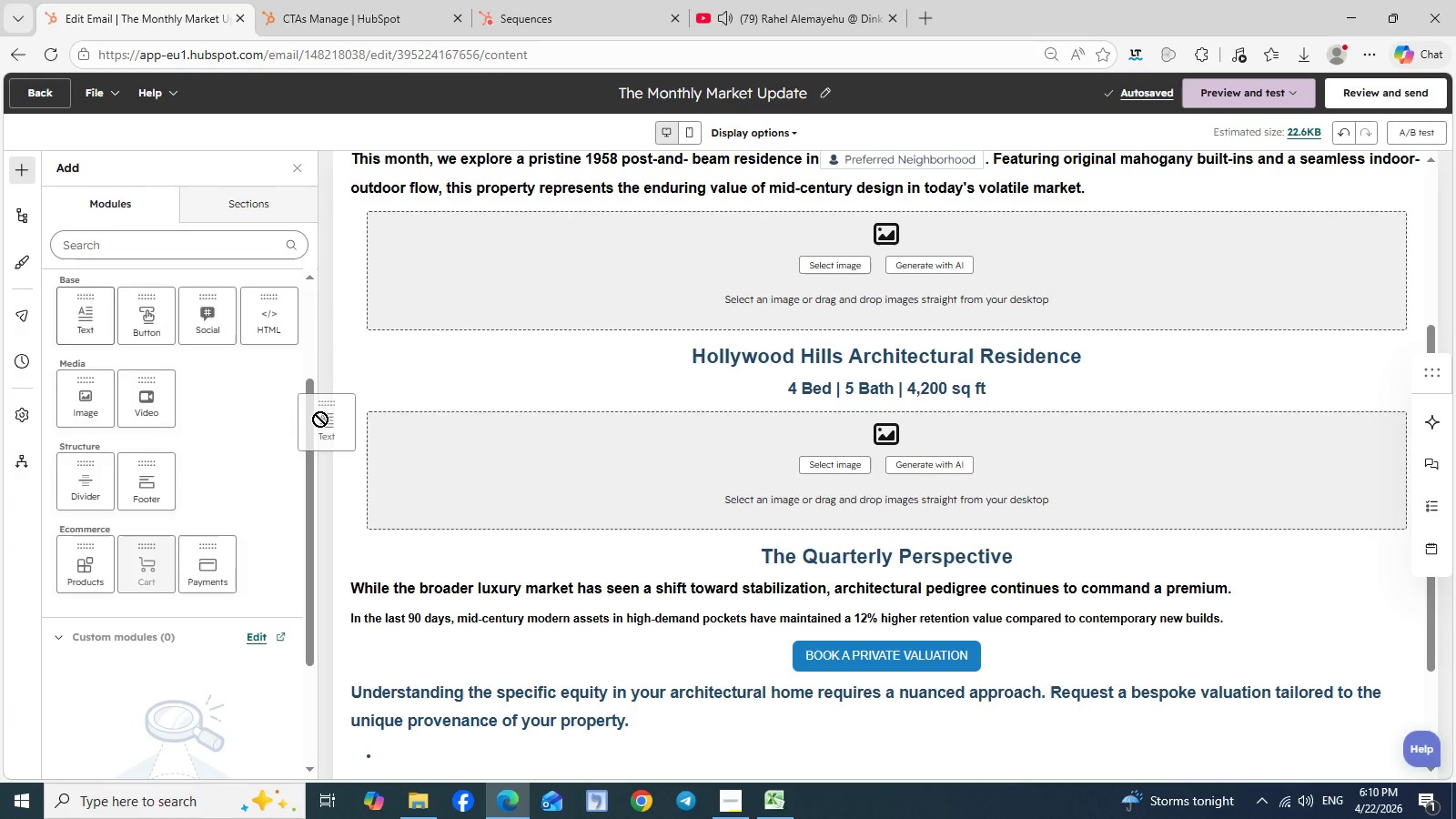 
left_click_drag(start_coordinate=[78, 313], to_coordinate=[791, 410])
 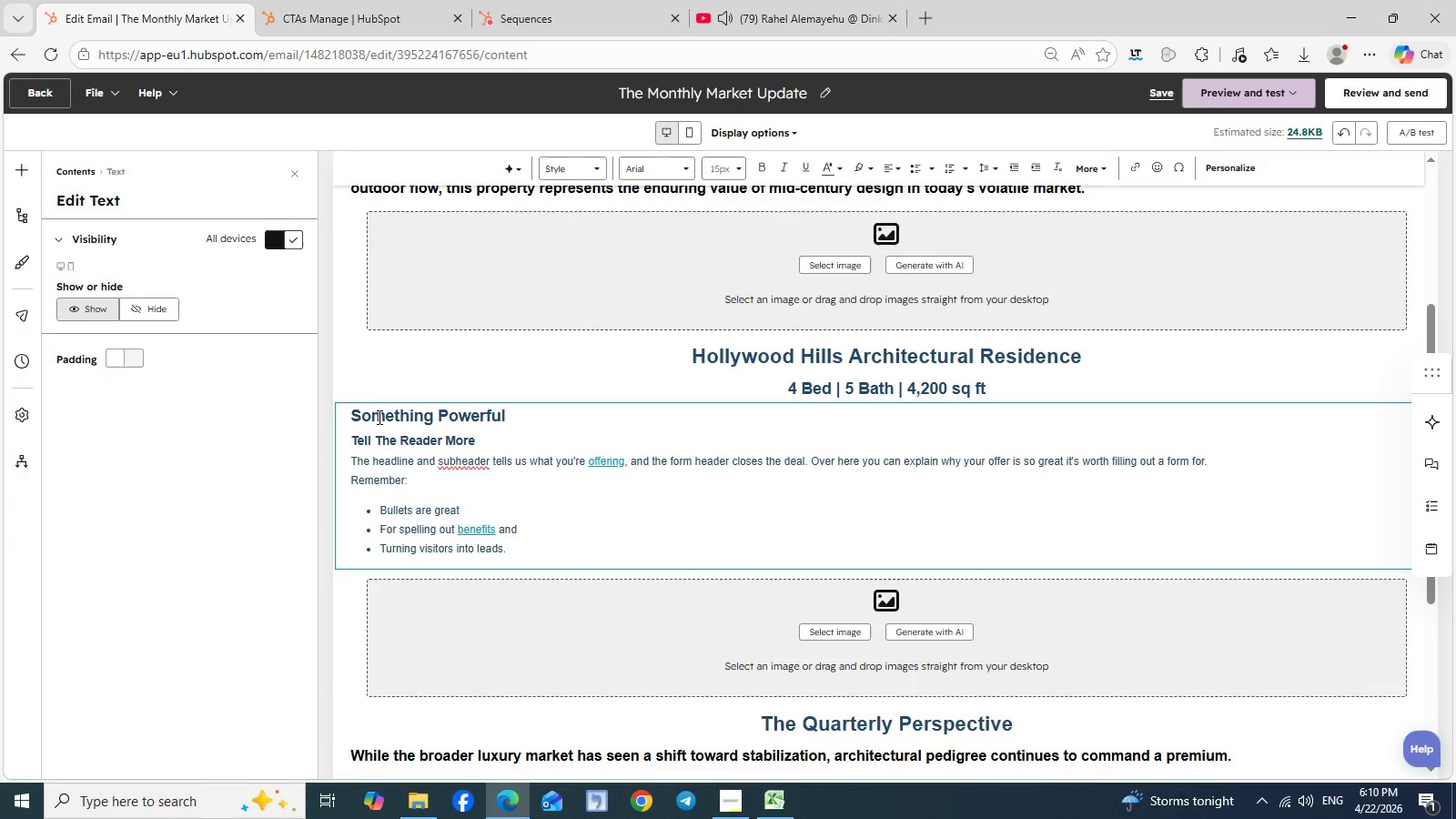 
left_click_drag(start_coordinate=[518, 559], to_coordinate=[354, 410])
 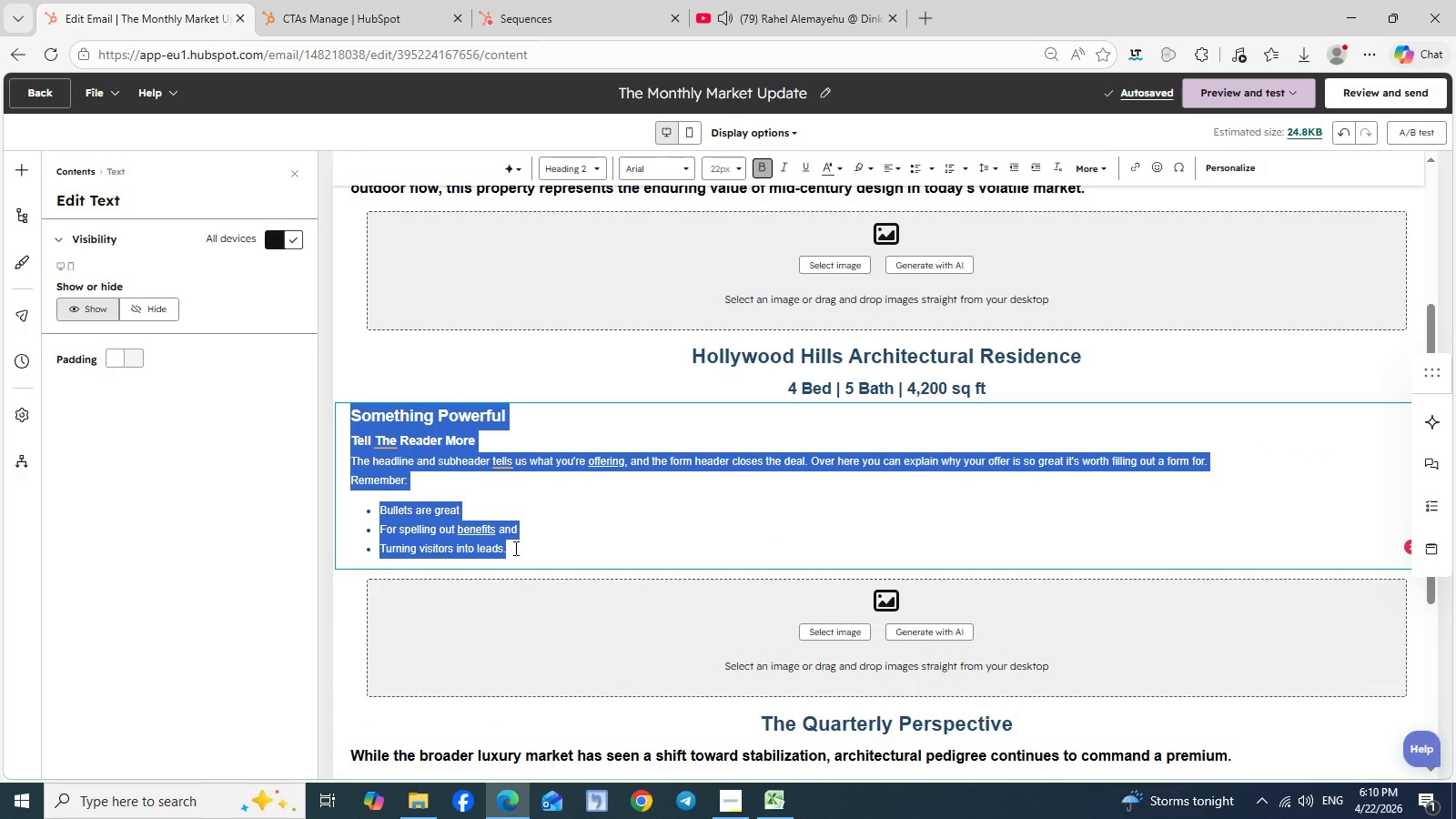 
left_click_drag(start_coordinate=[354, 410], to_coordinate=[514, 548])
 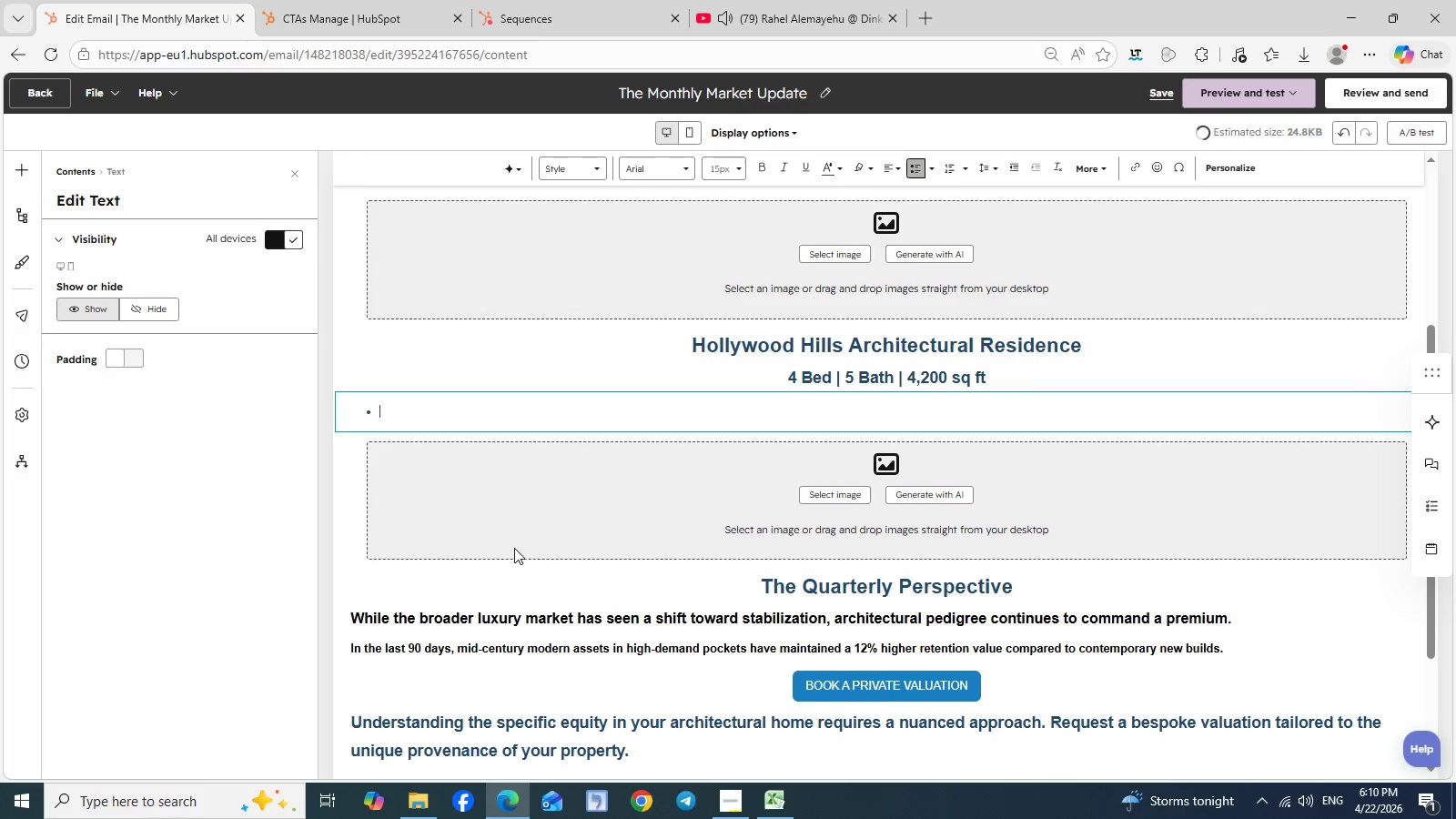 
key(Backspace)
 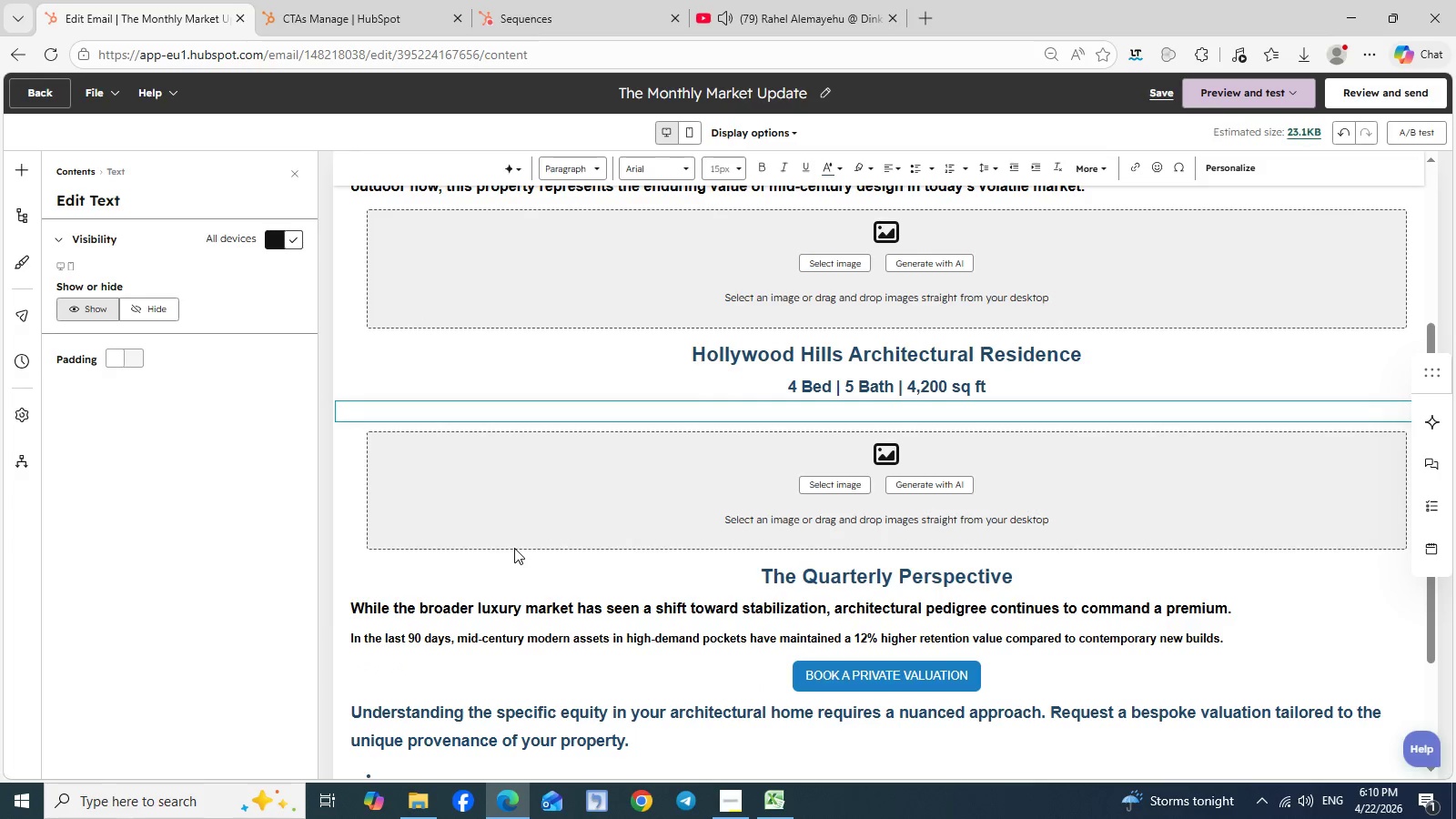 
key(Backspace)
 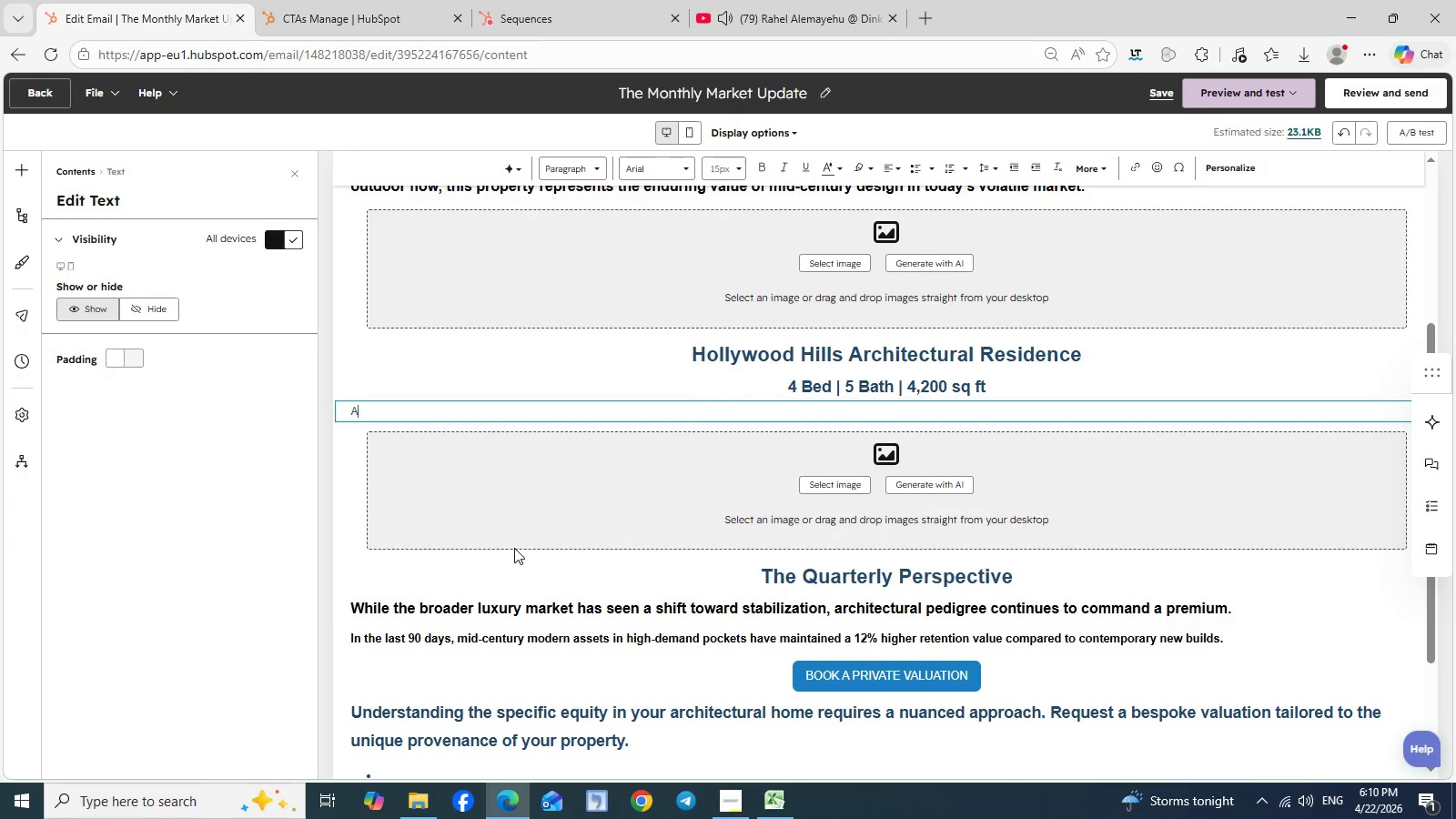 
type(A rare )
 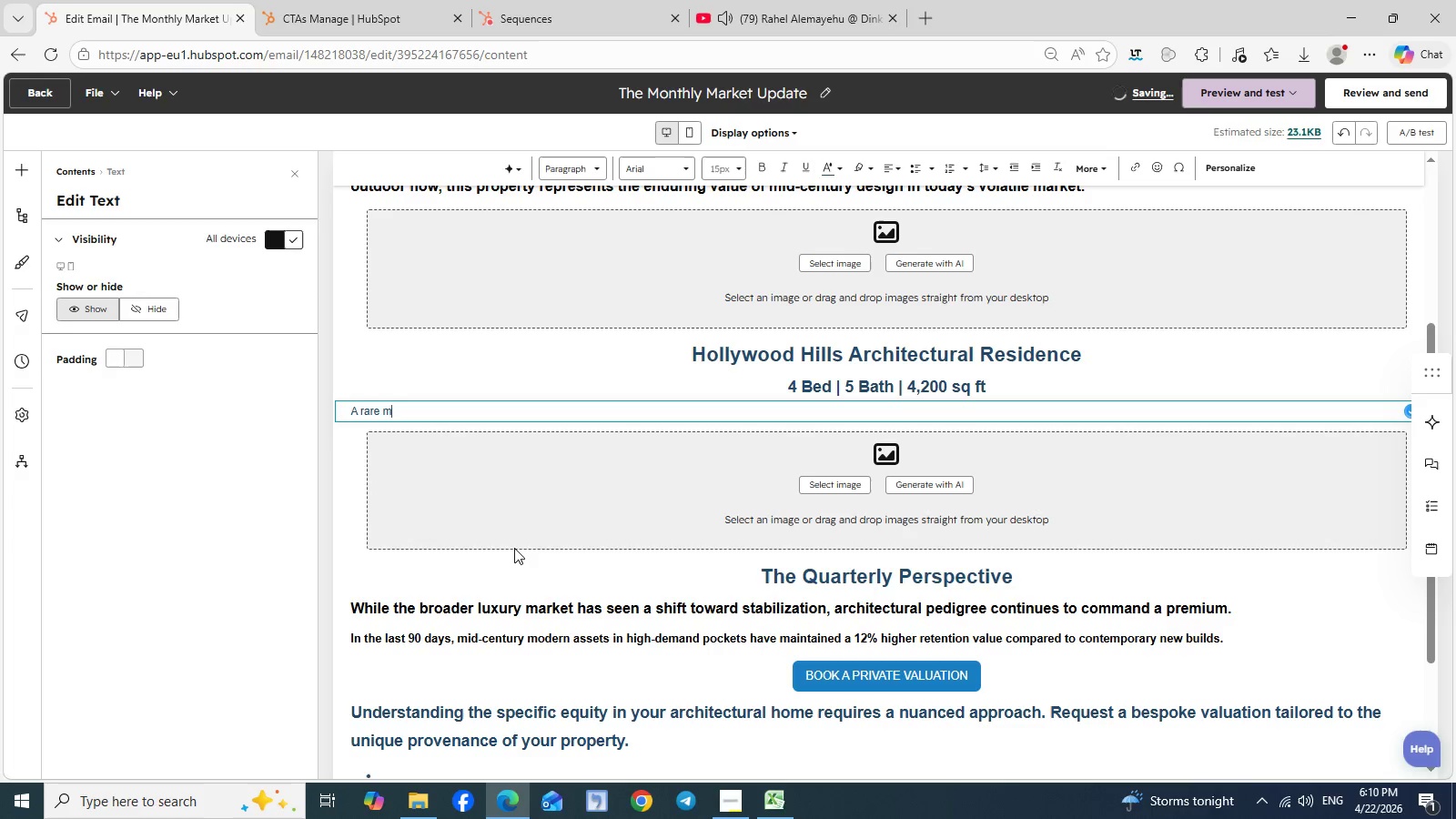 
type(mid-century modern estate offering panoramic city views)
 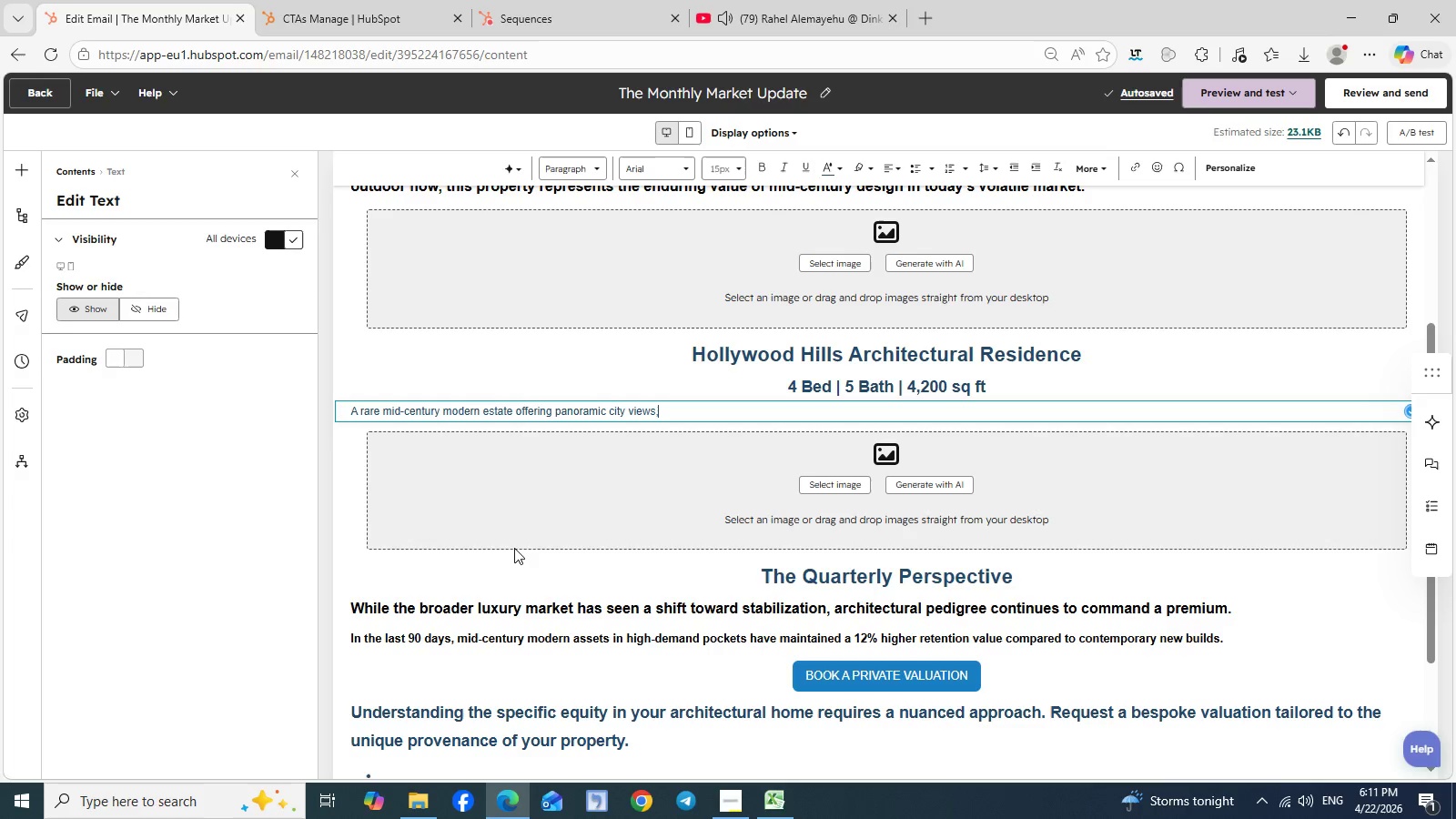 
type(, restored)
 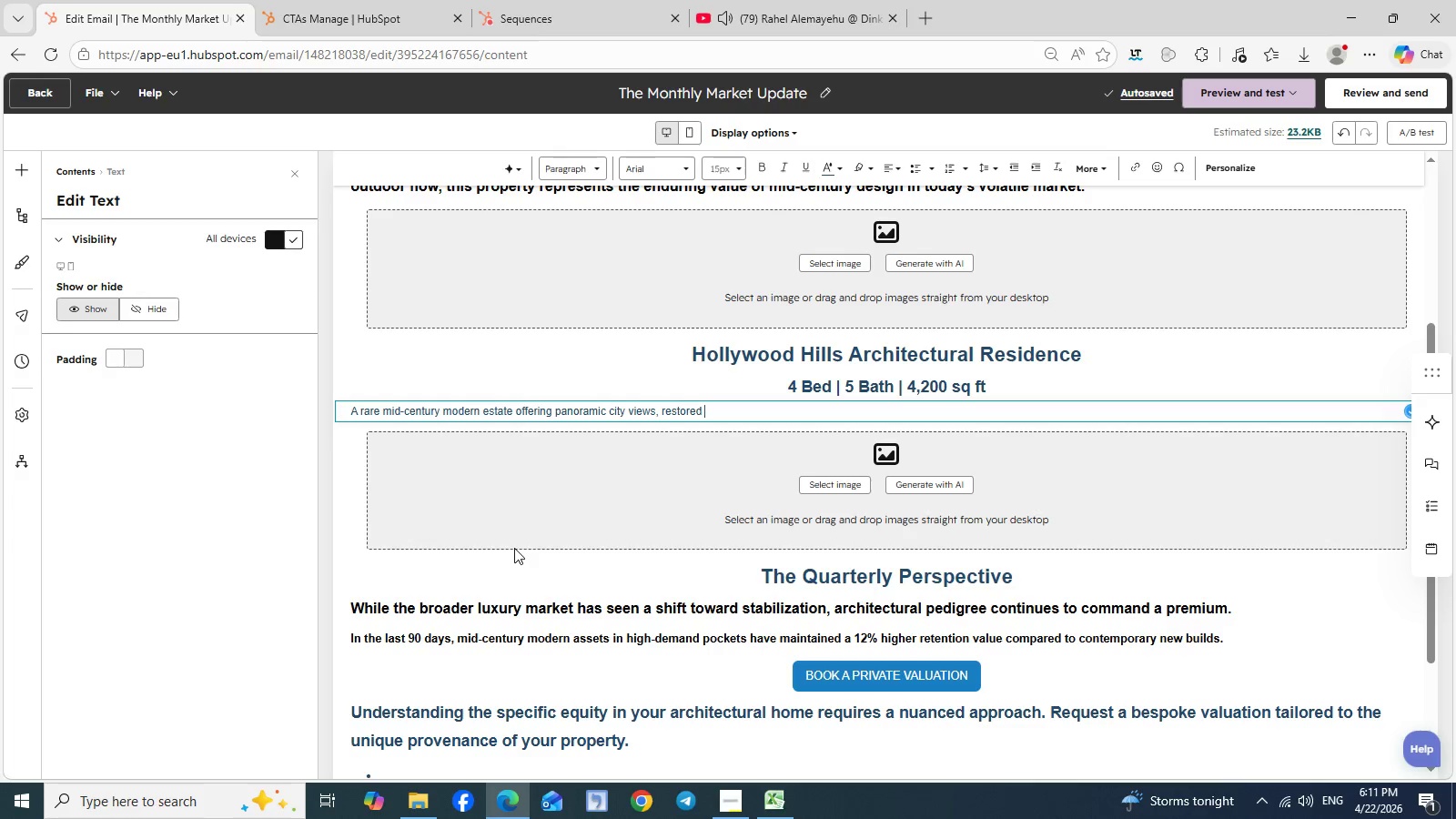 
type( original )
 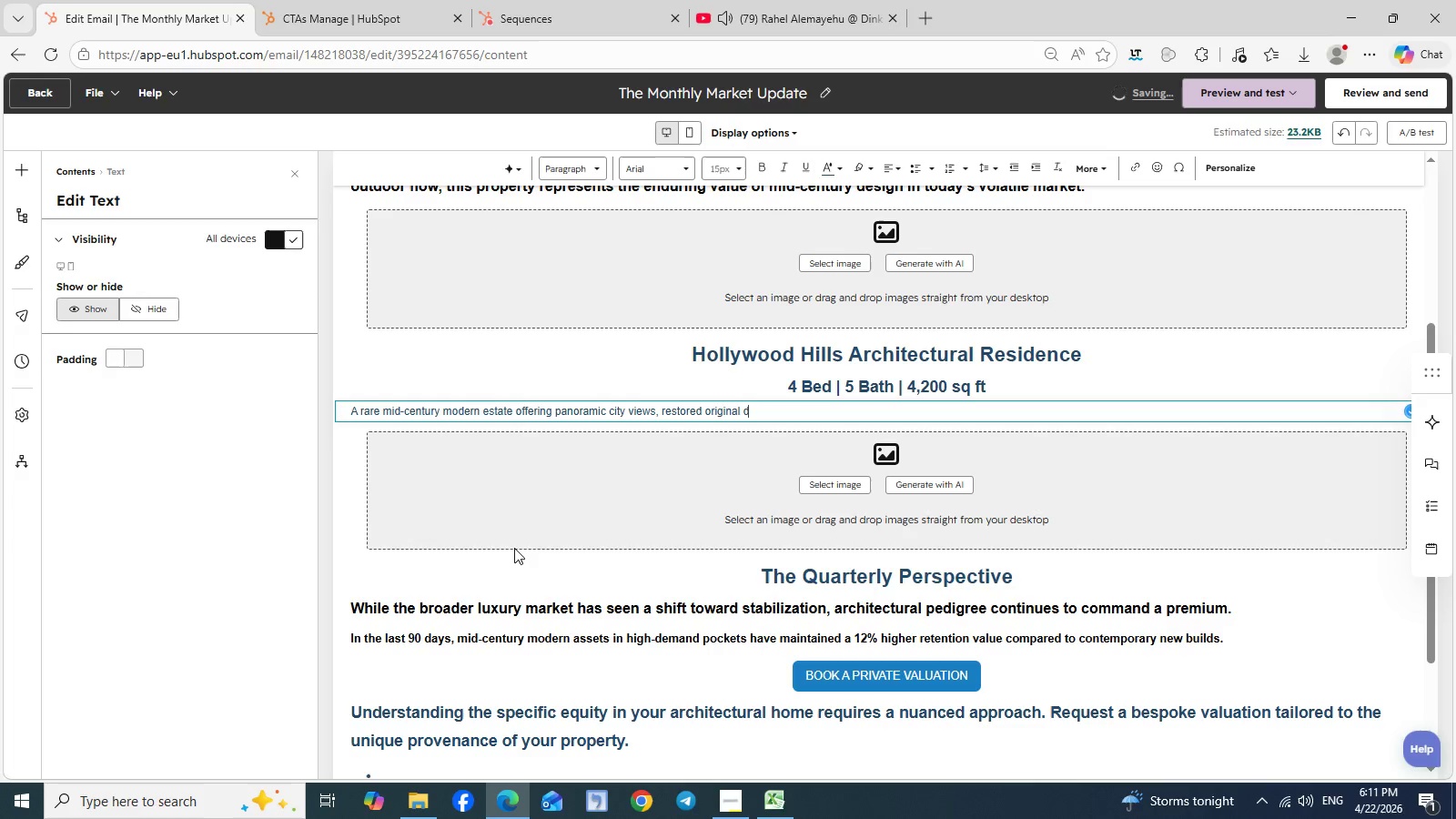 
type(detailing )
 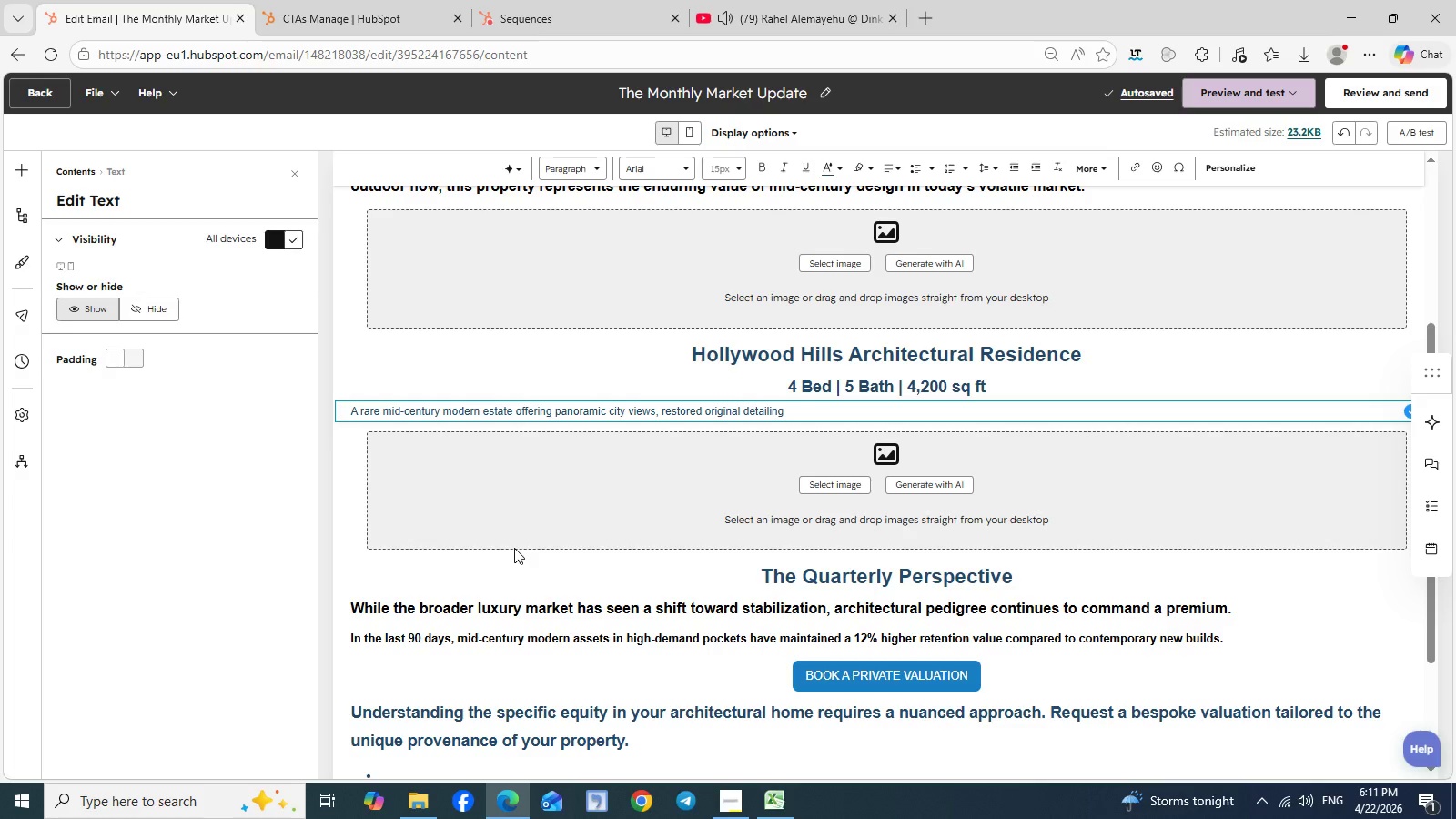 
wait(5.53)
 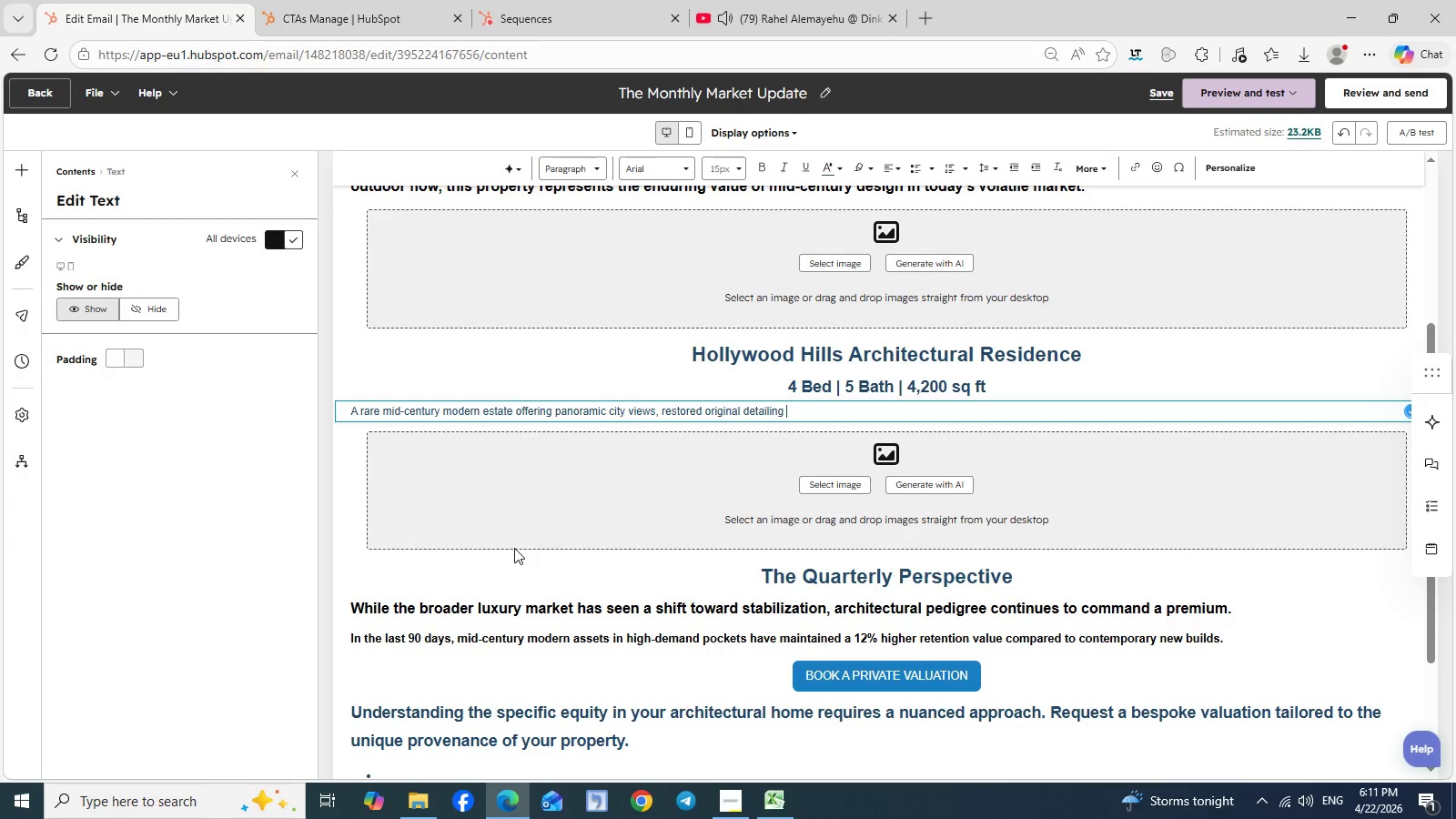 
key(Backspace)
type(, and e)
key(Backspace)
type(seamless indoor-outdoor living )
 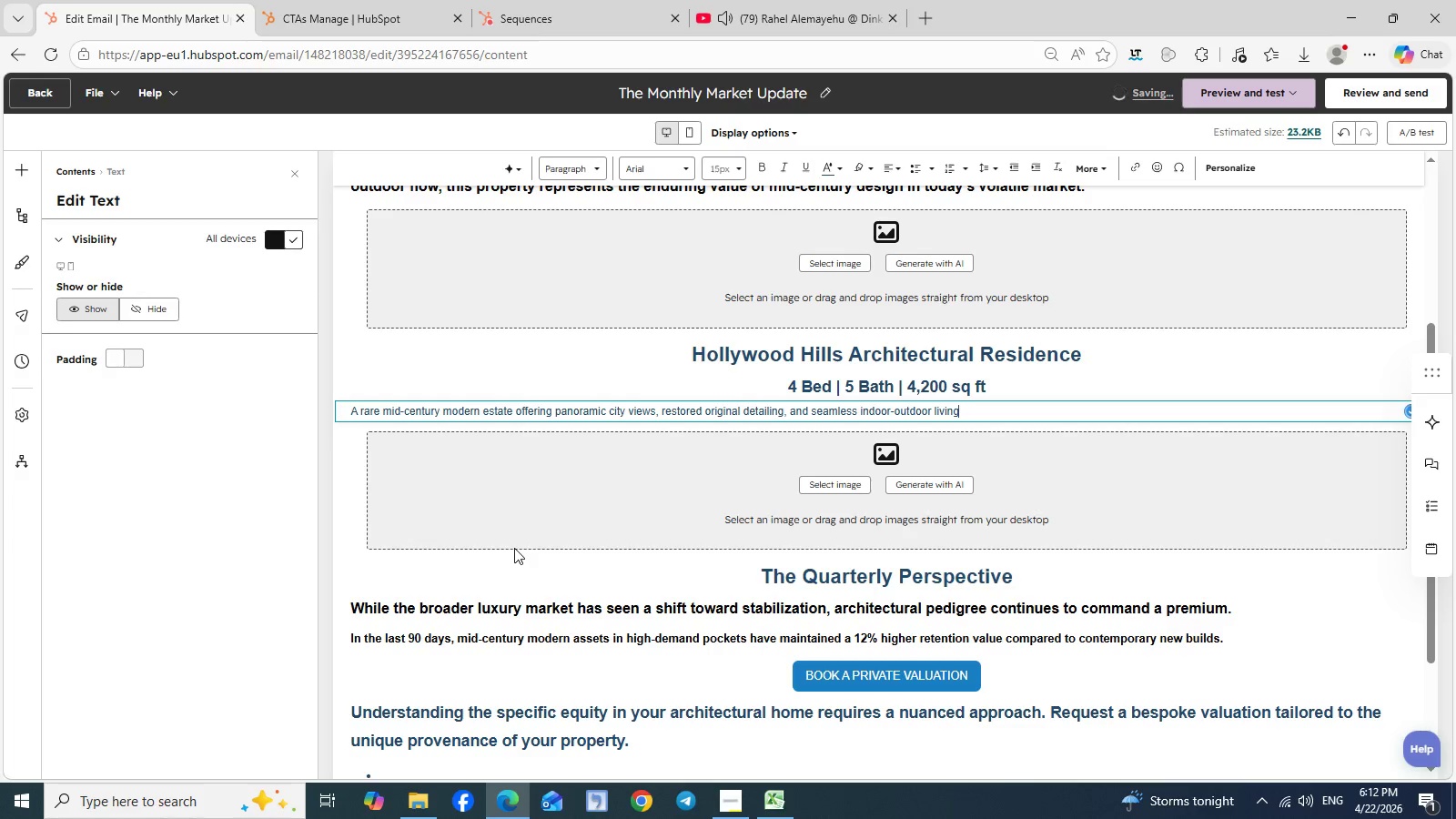 
key(Backspace)
type(. Proprty )
 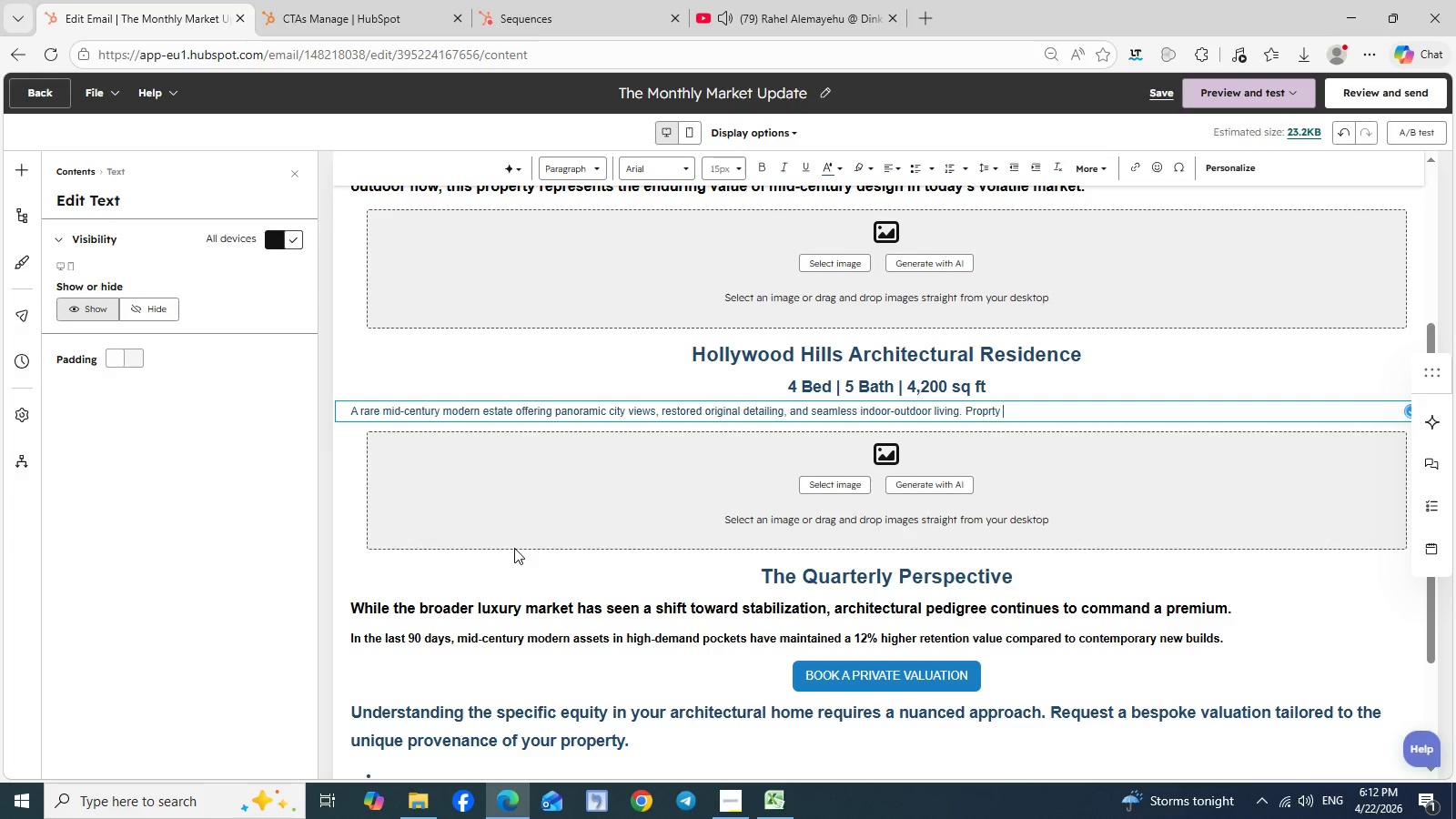 
key(Backspace)
key(Backspace)
type(ies of this caliber continue to att)
 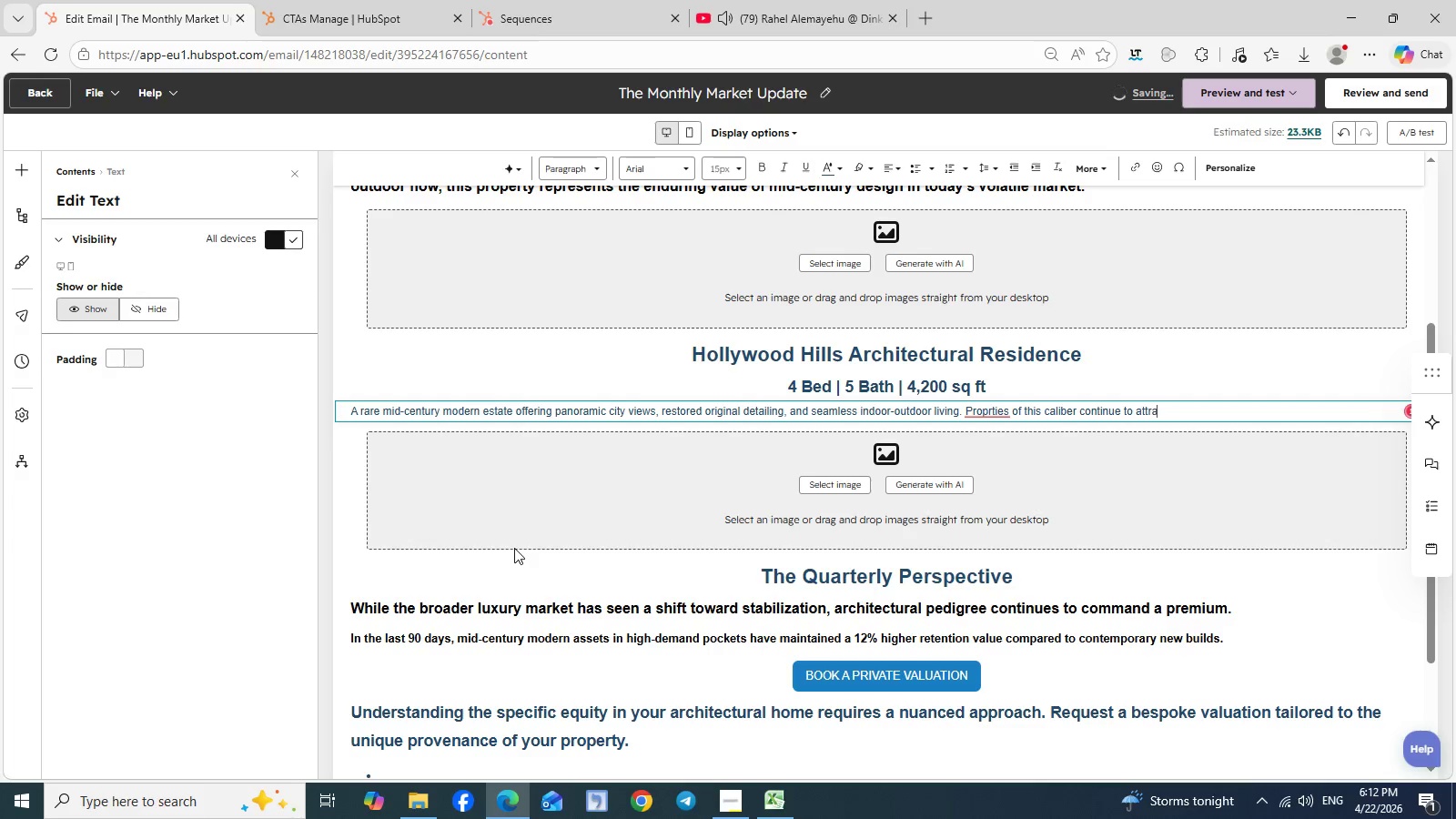 
type(ract strong buyer)
 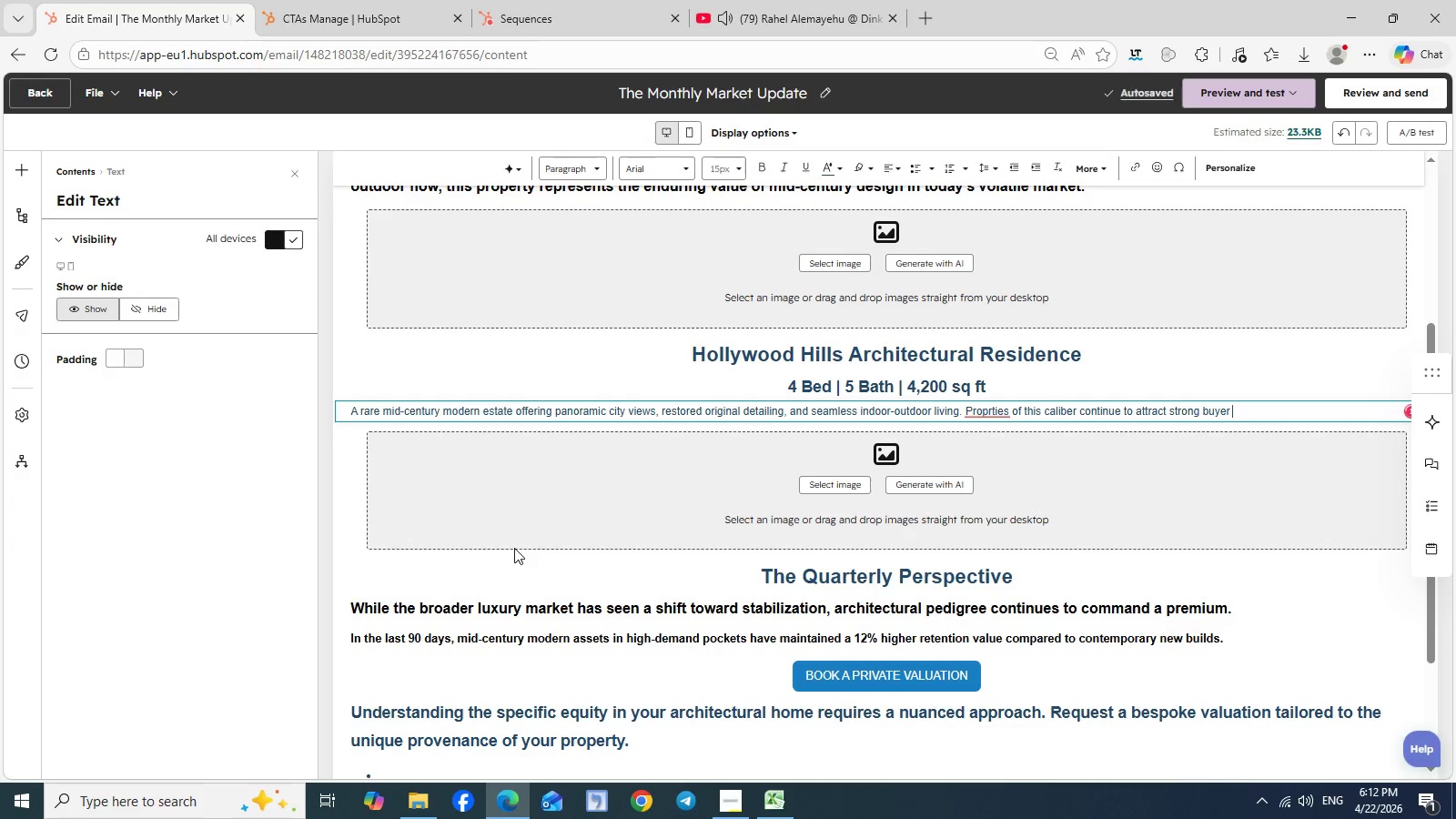 
type( interest)
 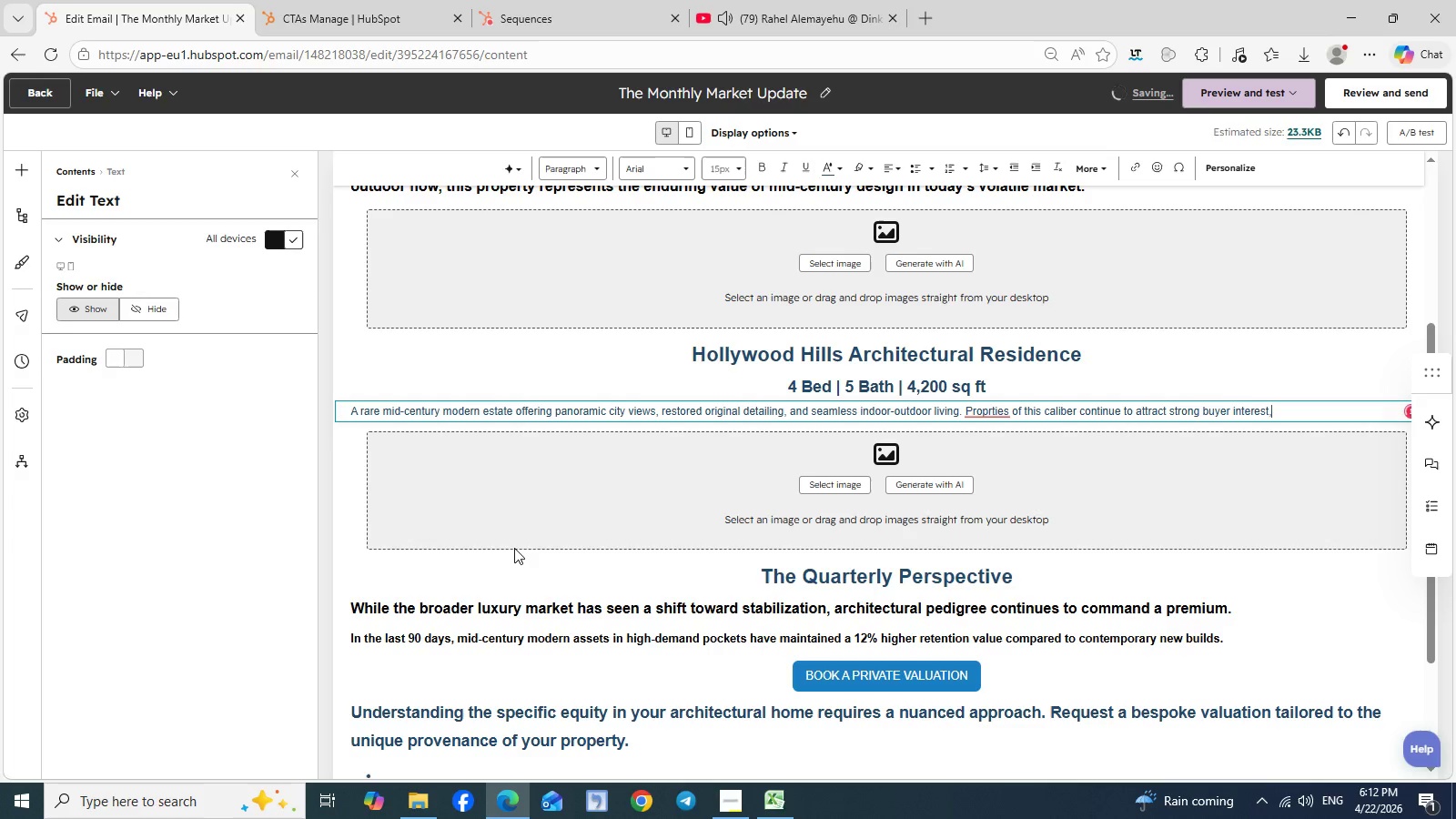 
type(, prac)
key(Backspace)
key(Backspace)
key(Backspace)
type(articularly among design-focused clientele)
 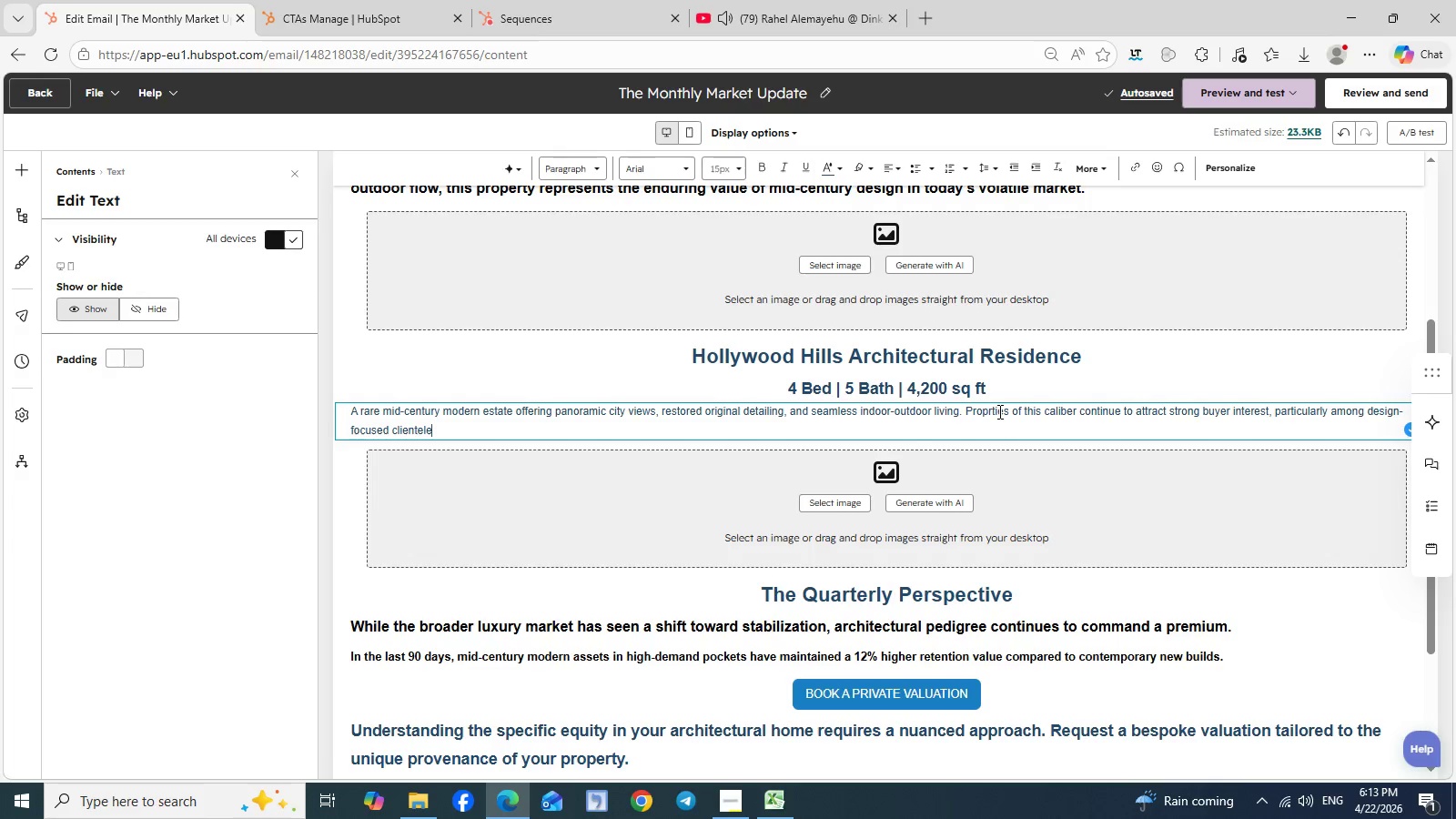 
wait(5.06)
 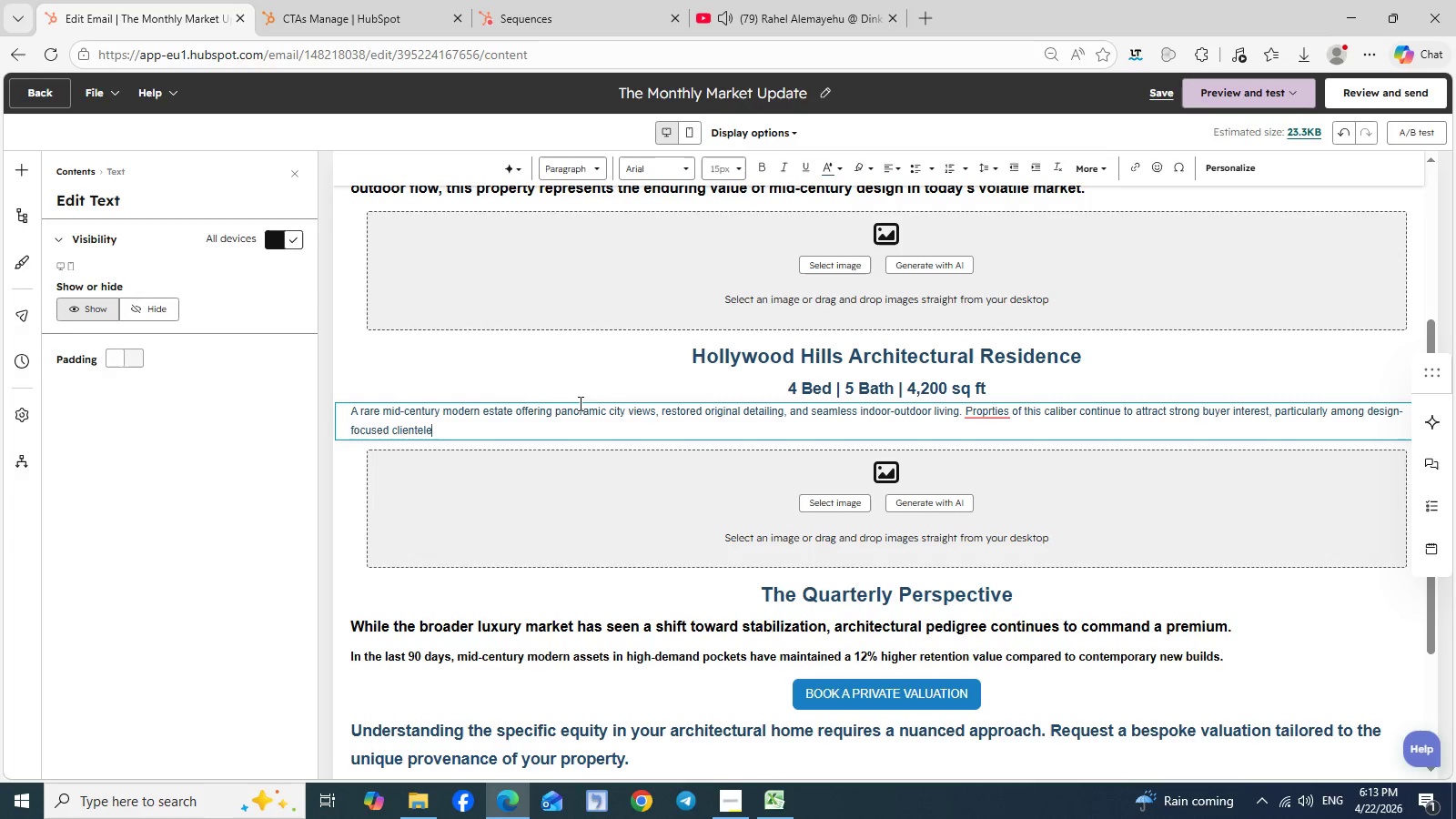 
left_click([998, 411])
 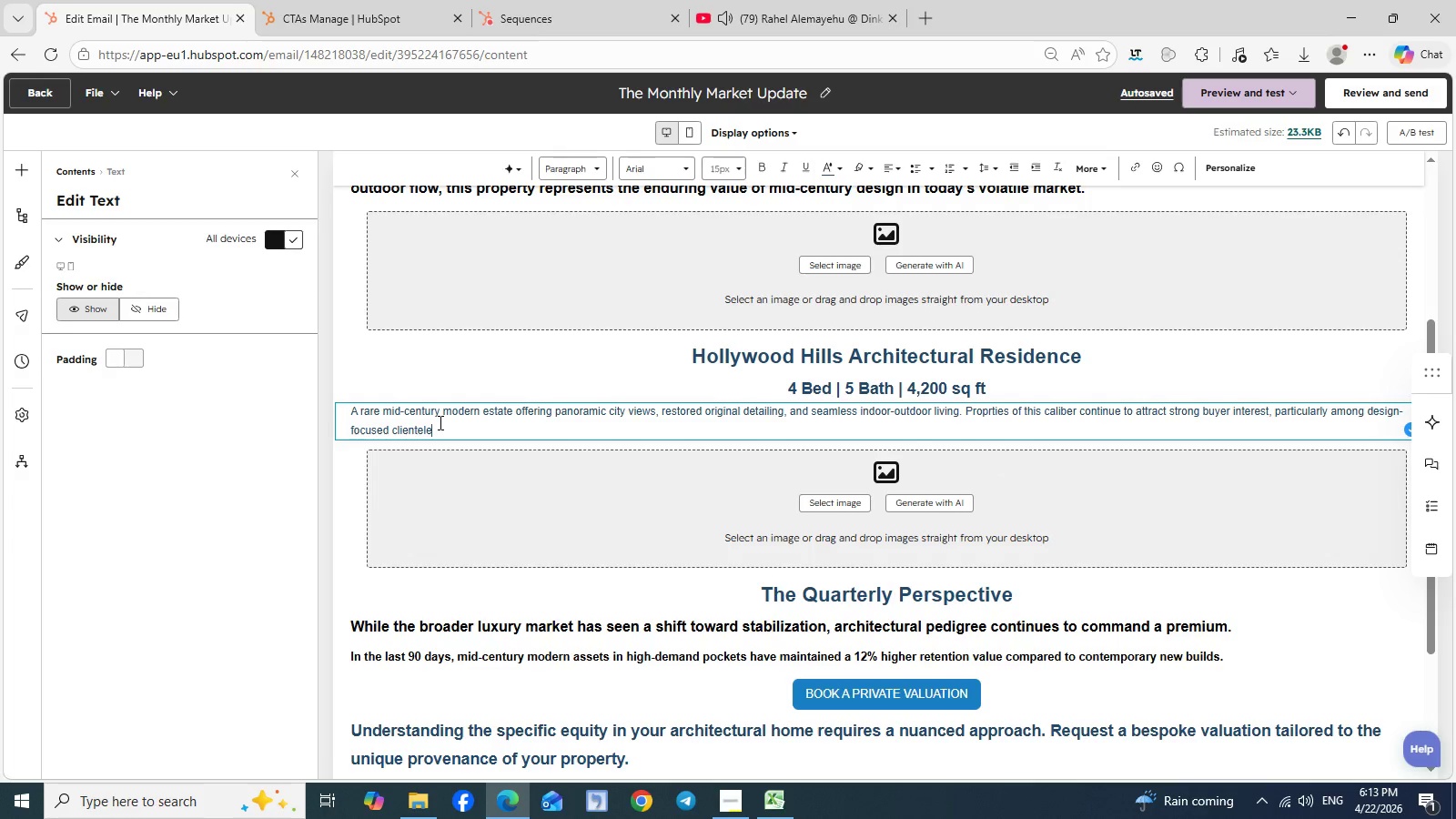 
left_click([439, 422])
 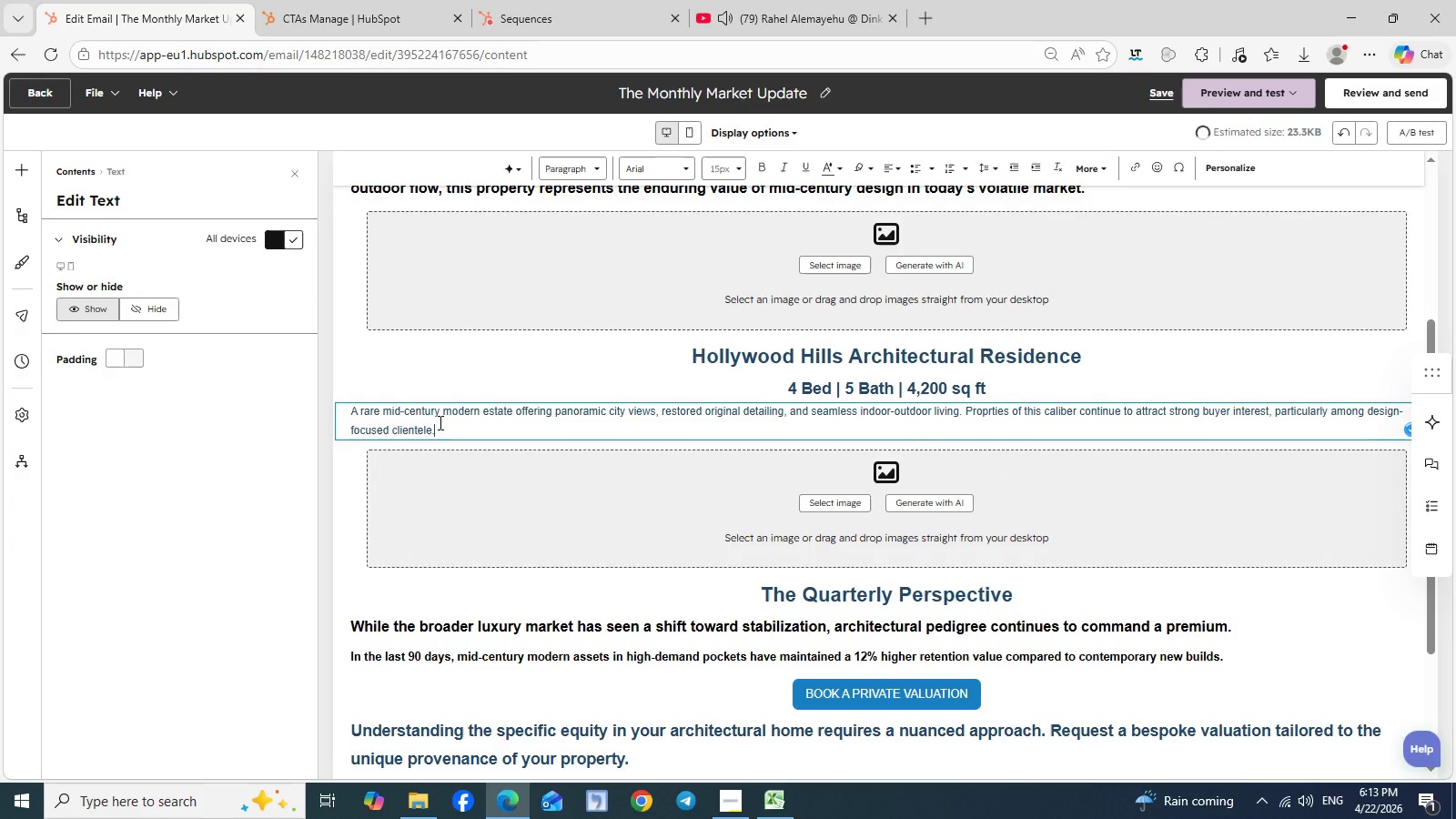 
key(Period)
 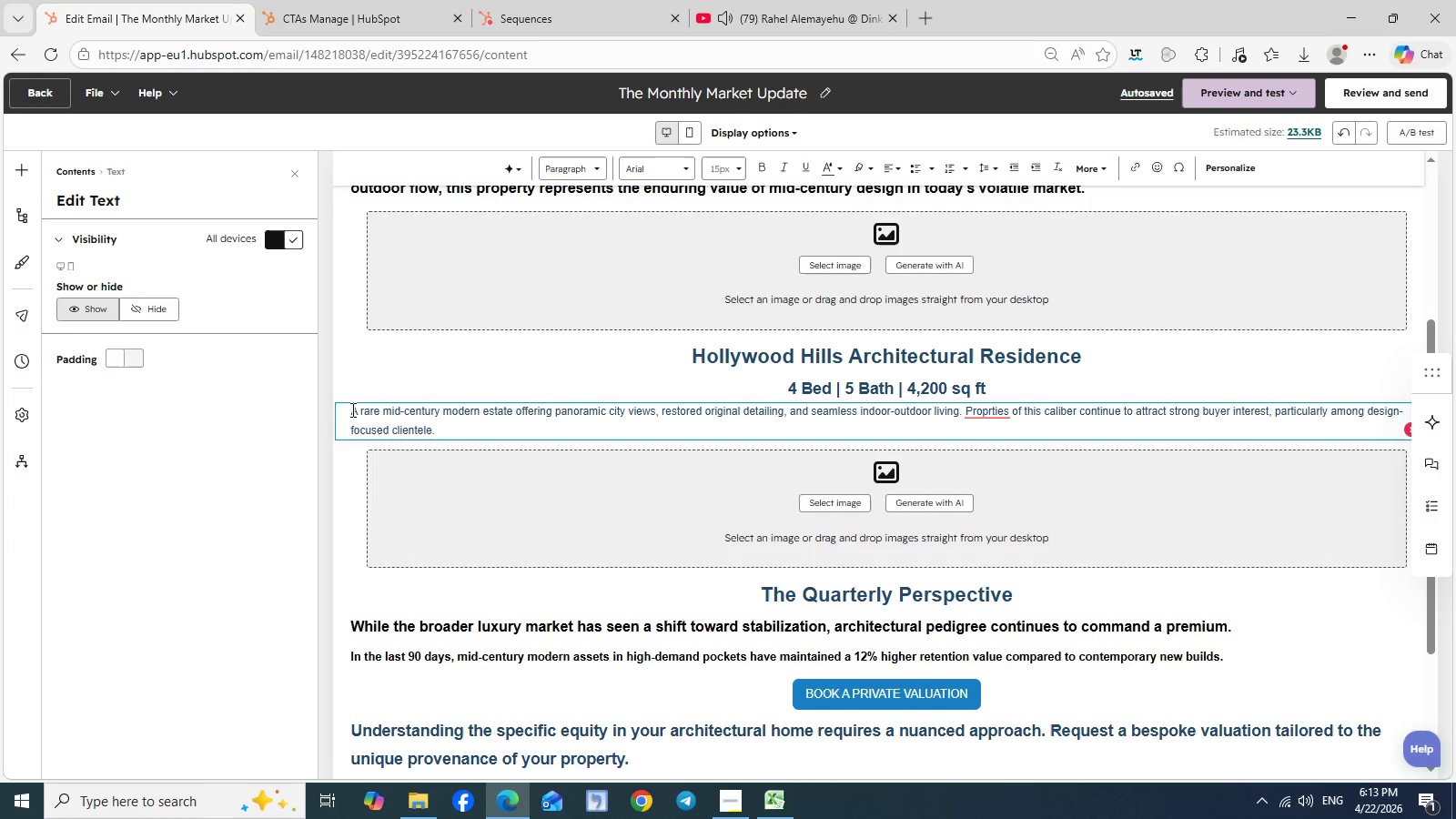 
wait(15.36)
 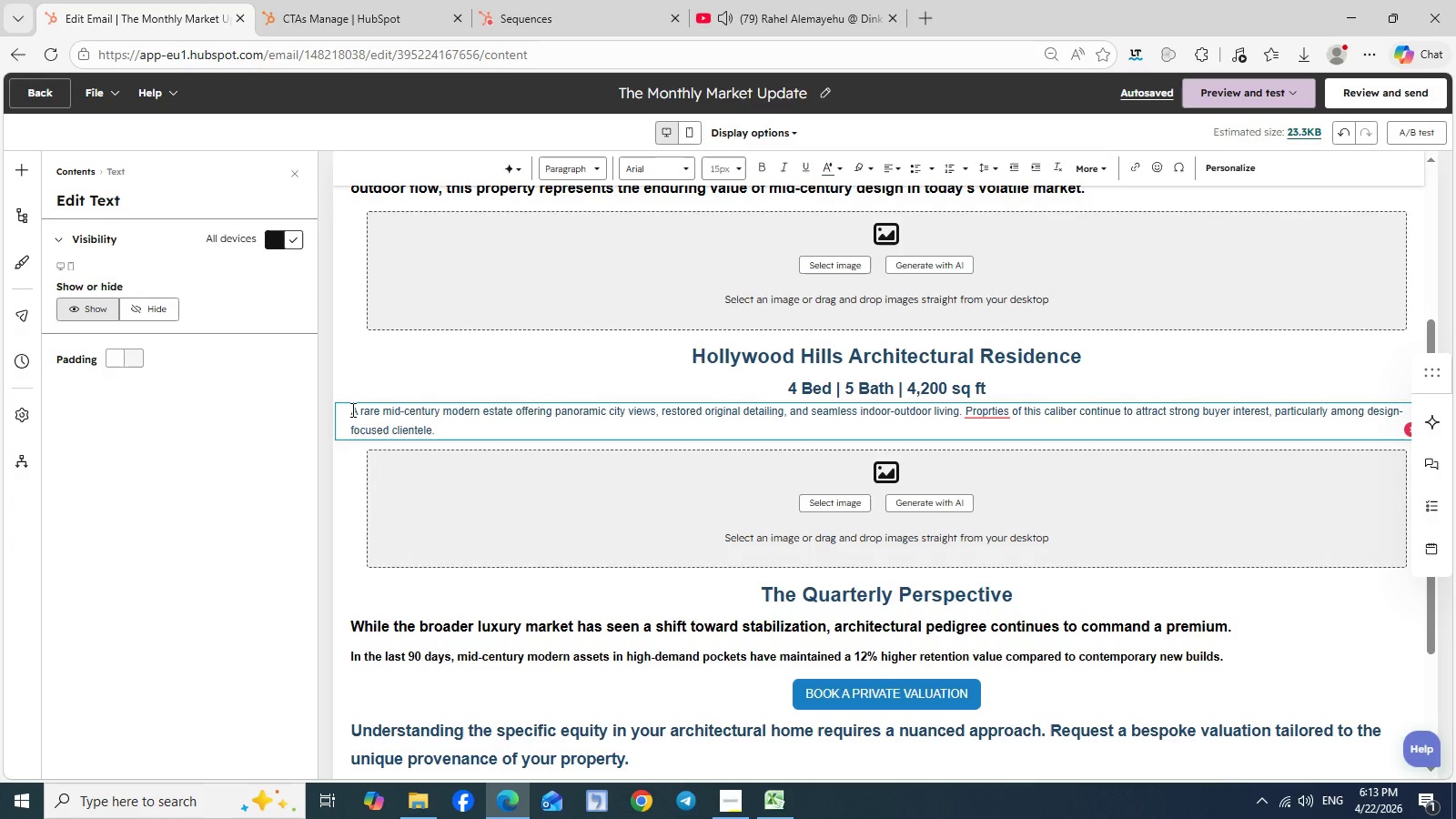 
scroll: coordinate [351, 410], scroll_direction: down, amount: 7.0
 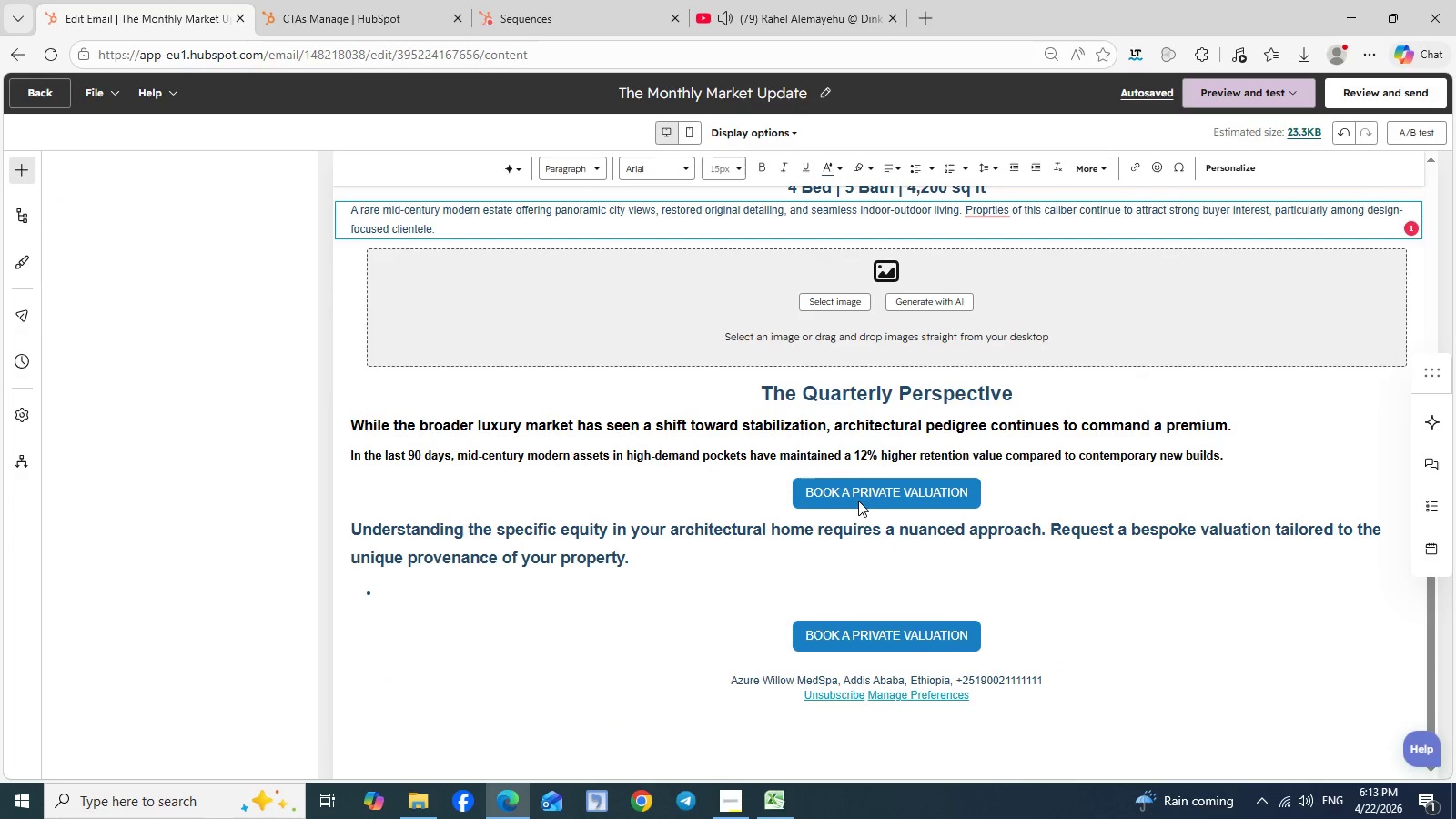 
left_click([858, 500])
 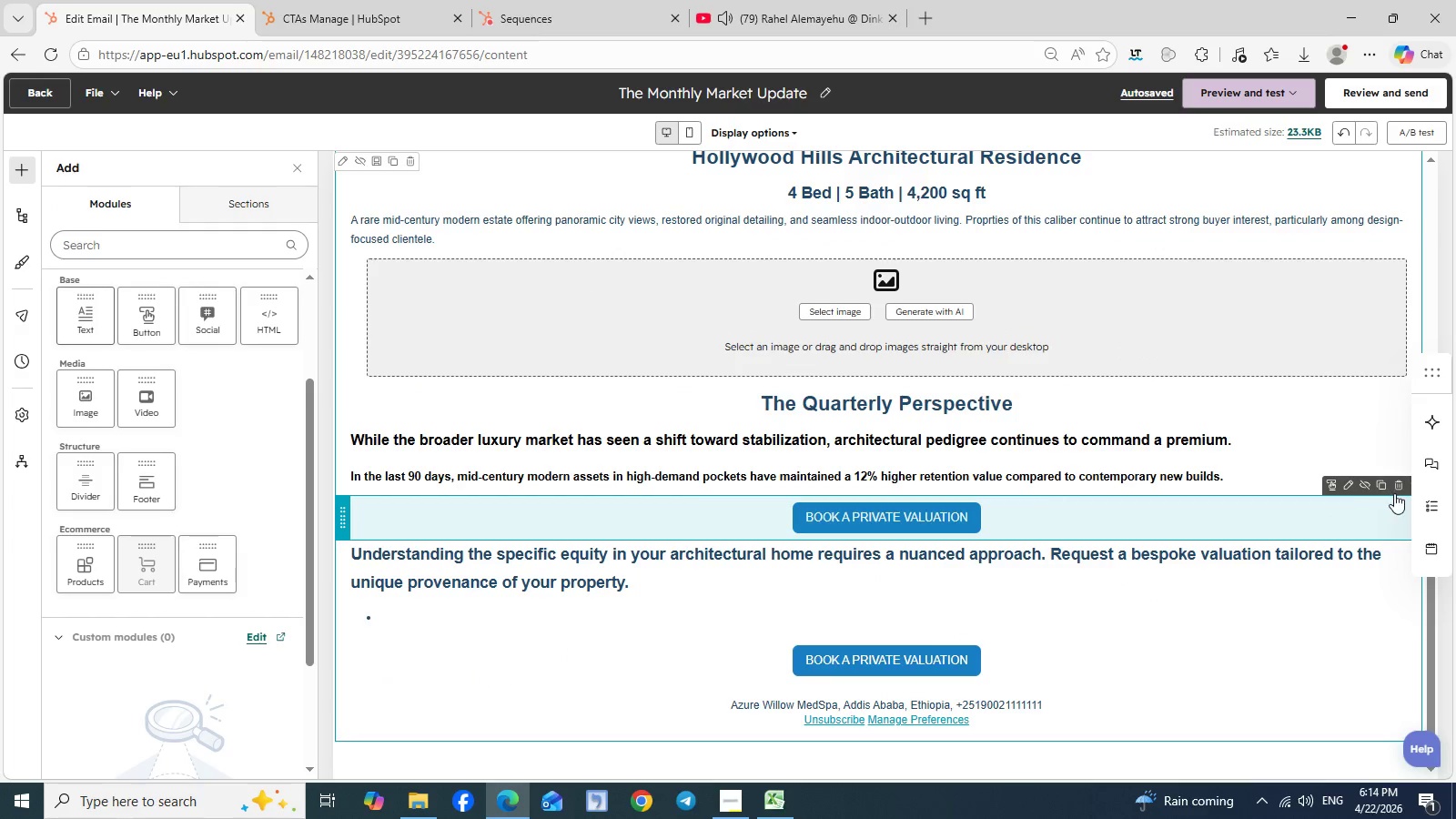 
wait(5.53)
 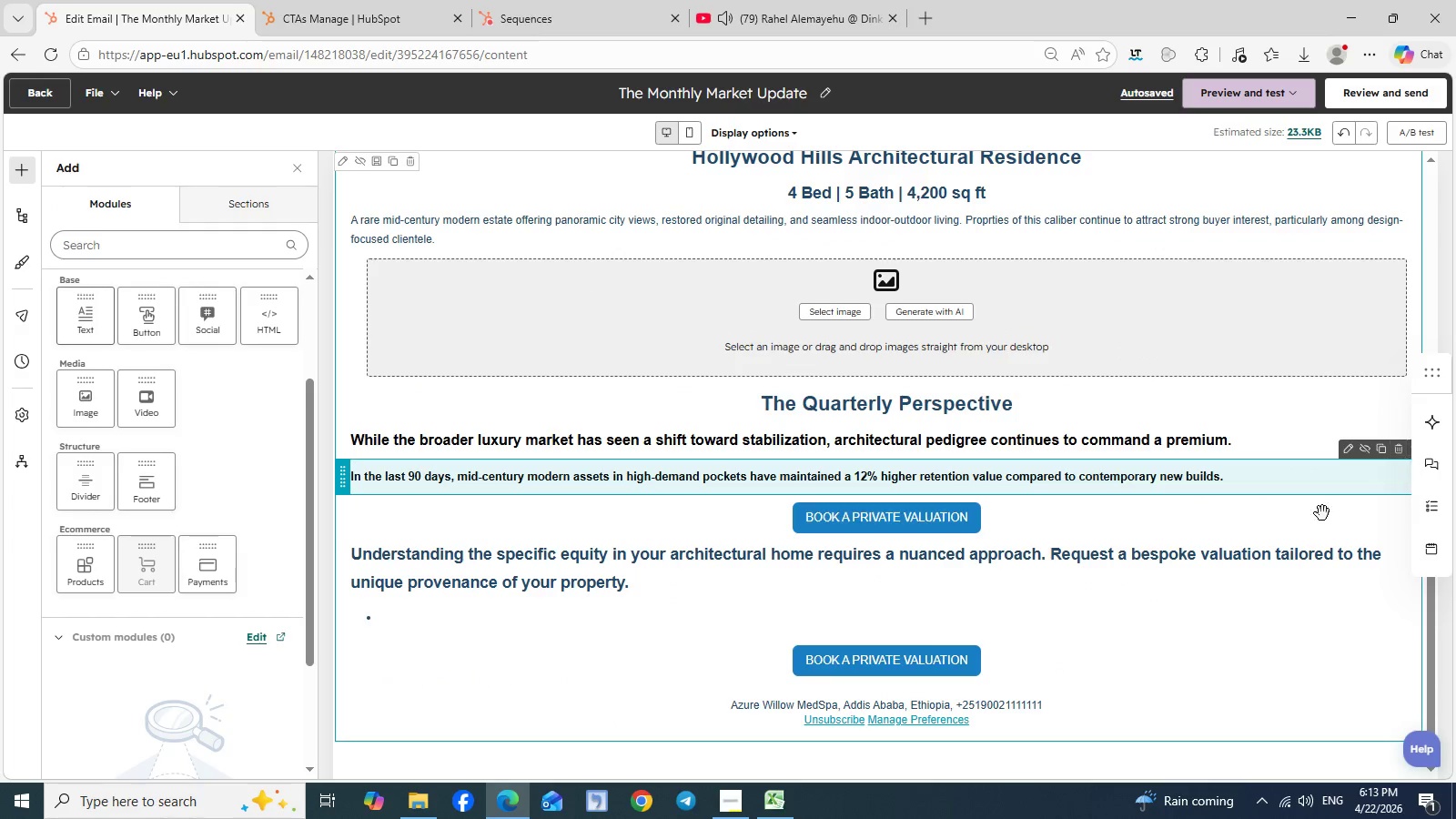 
left_click([1395, 491])
 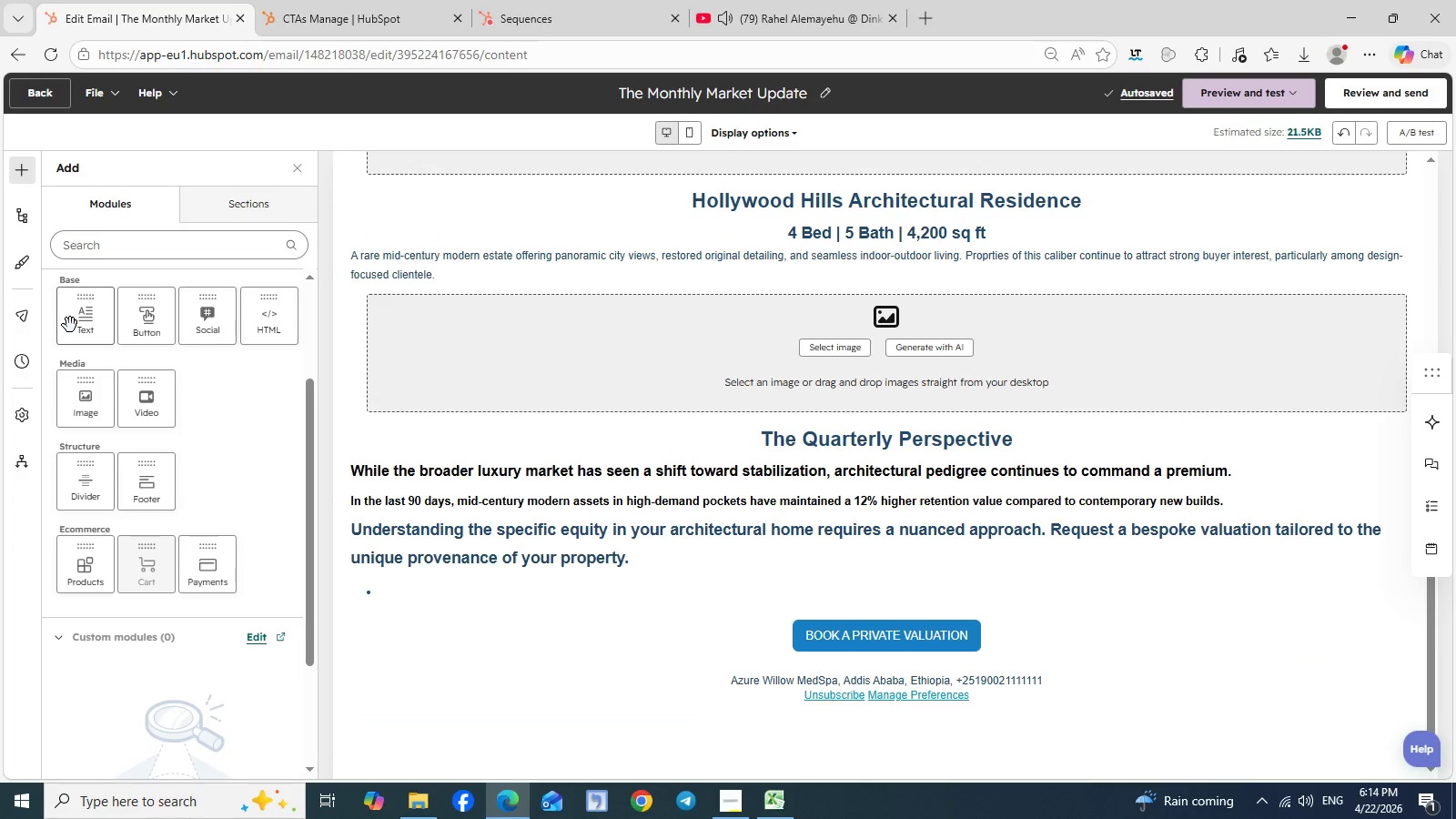 
left_click_drag(start_coordinate=[70, 325], to_coordinate=[634, 670])
 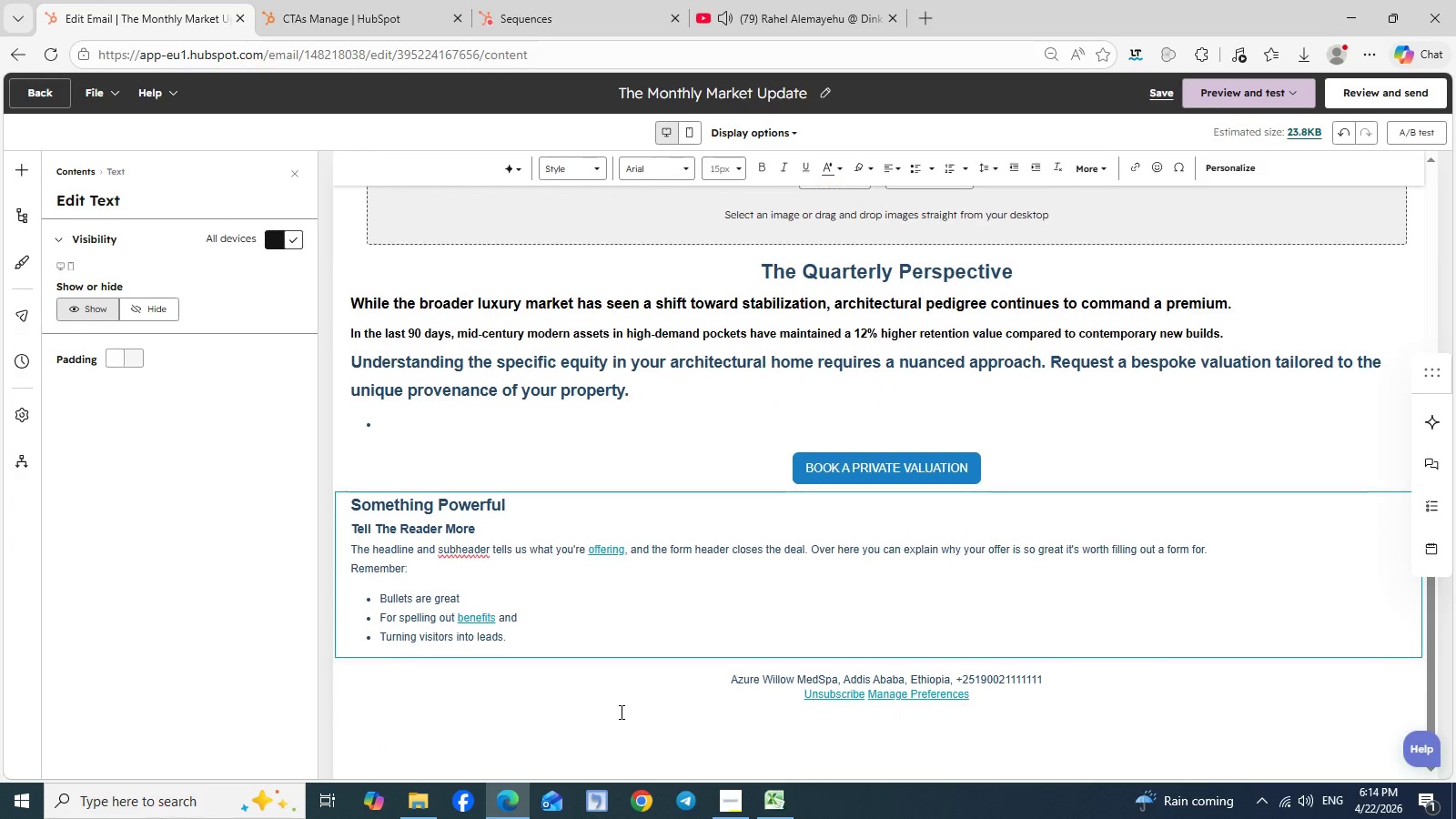 
scroll: coordinate [620, 712], scroll_direction: down, amount: 4.0
 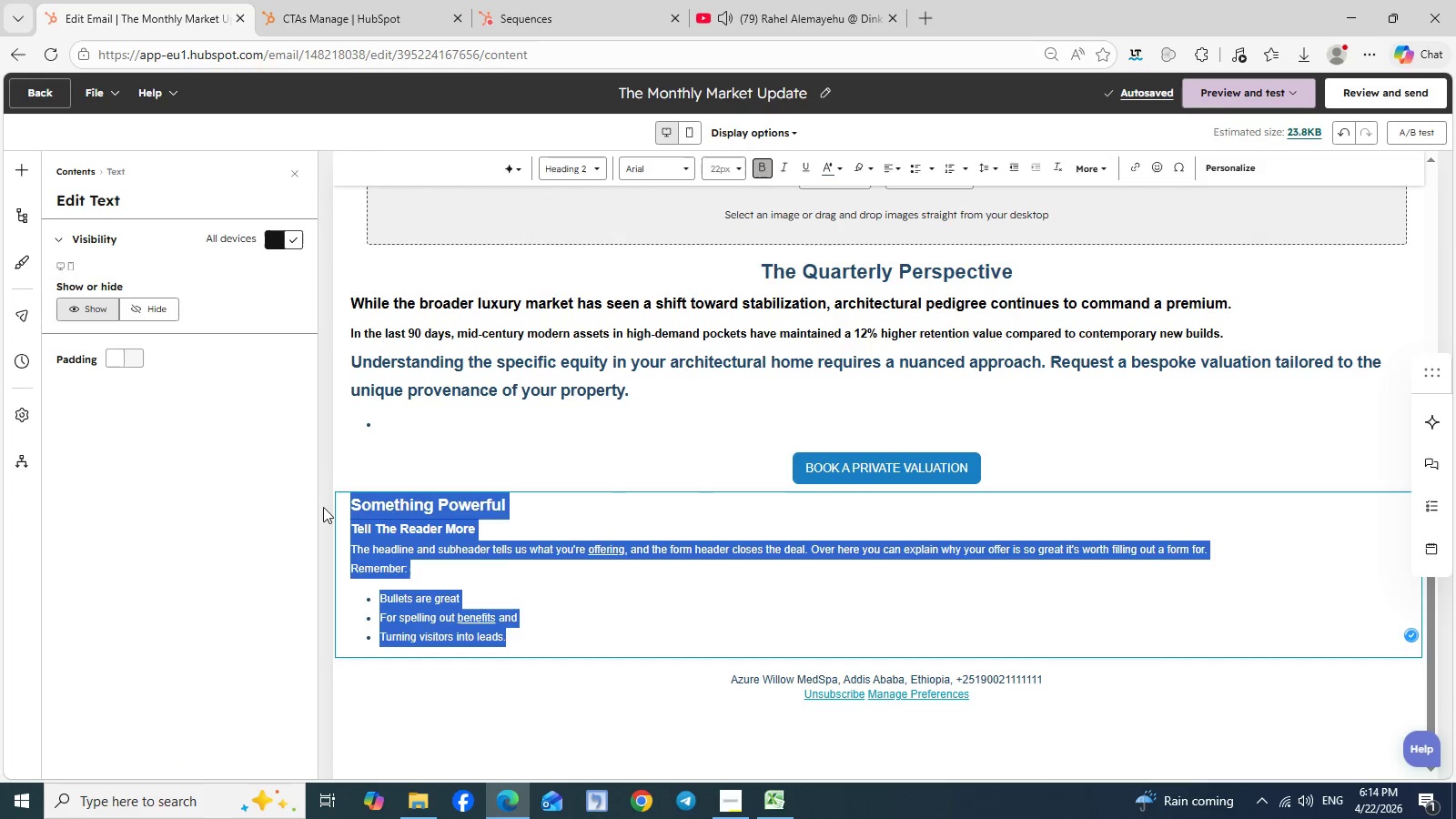 
left_click_drag(start_coordinate=[509, 632], to_coordinate=[323, 507])
 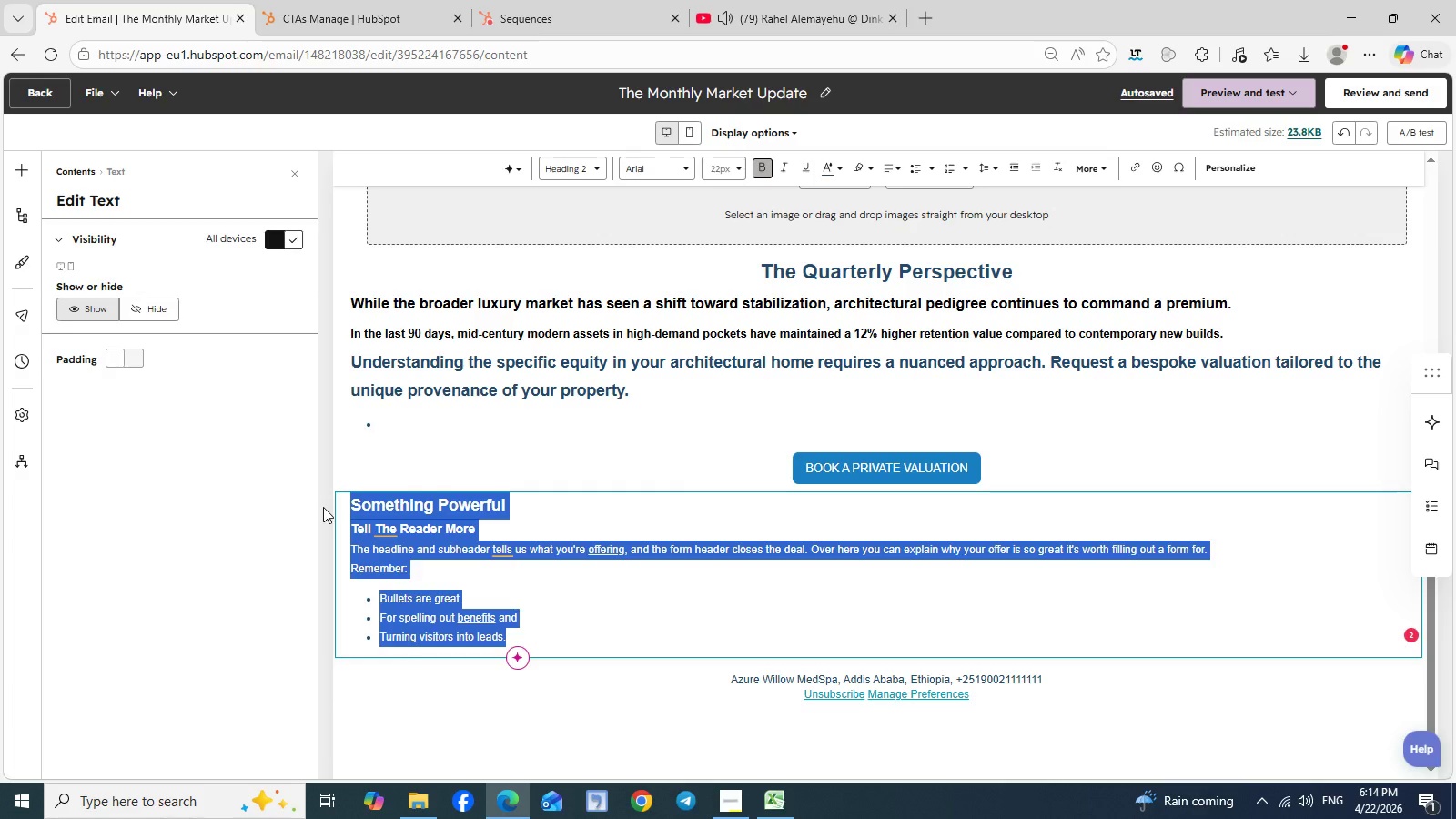 
wait(6.72)
 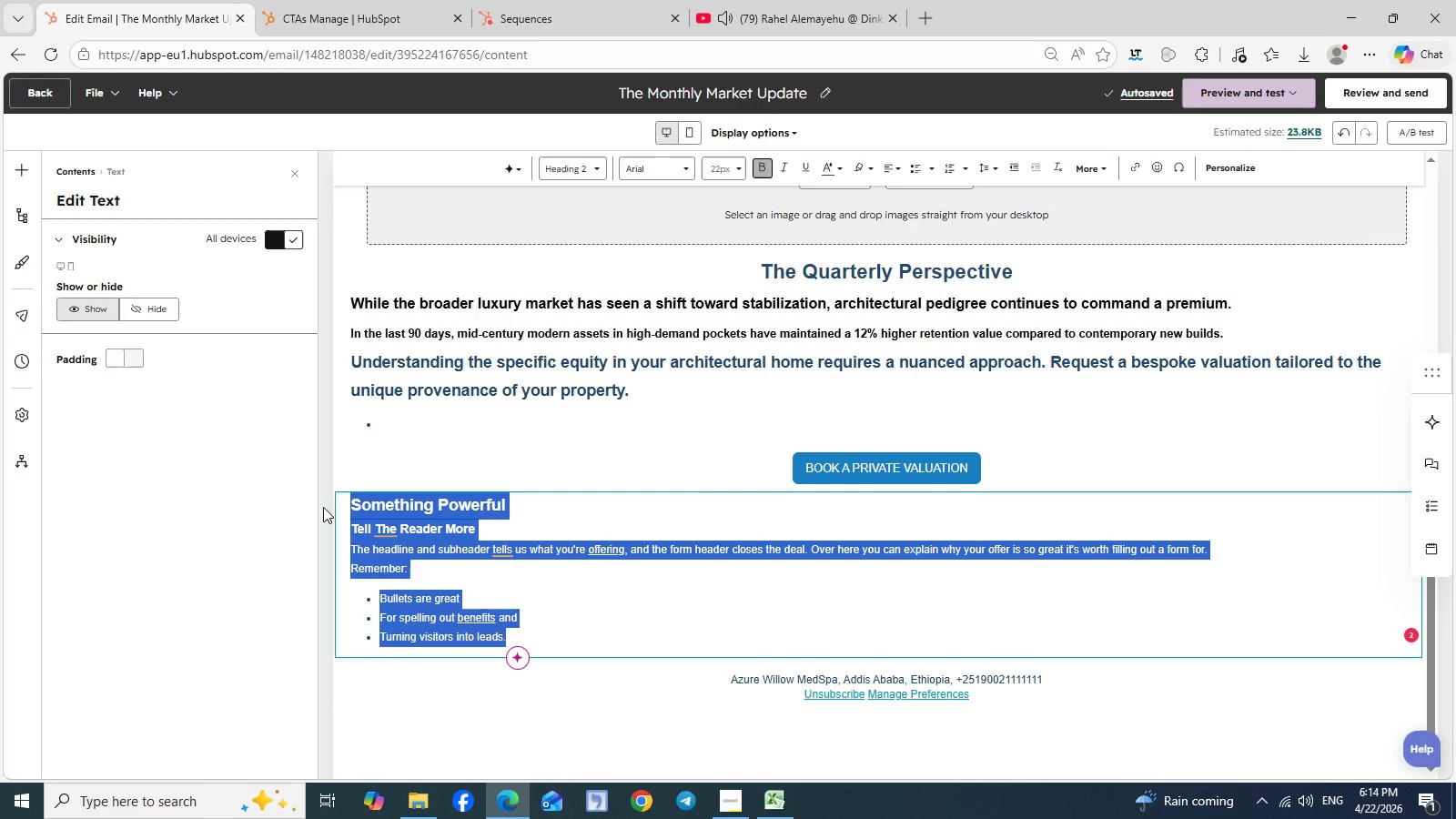 
type(If you ared)
key(Backspace)
type( cond)
key(Backspace)
type(sidering )
 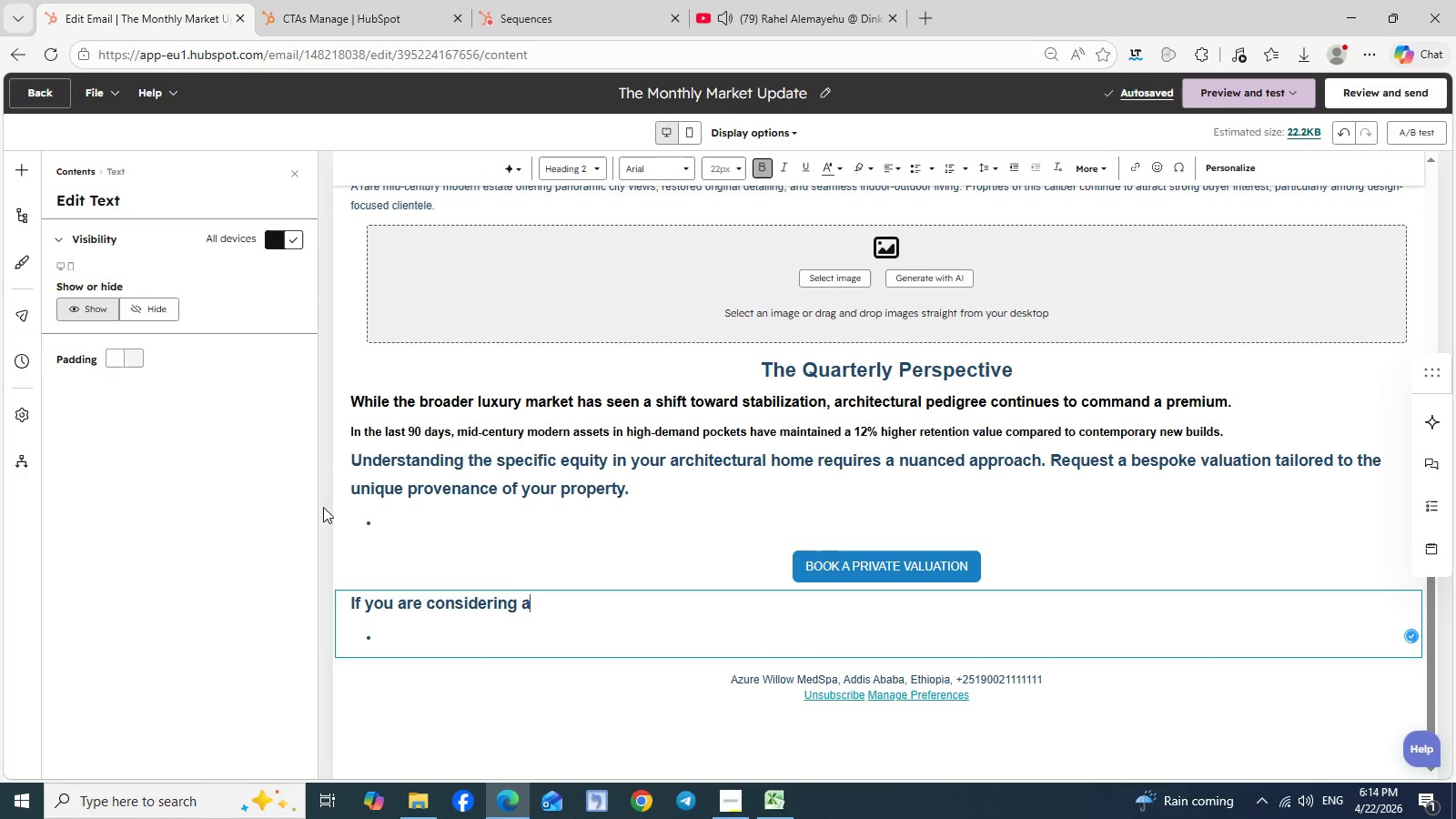 
type(a sale )
 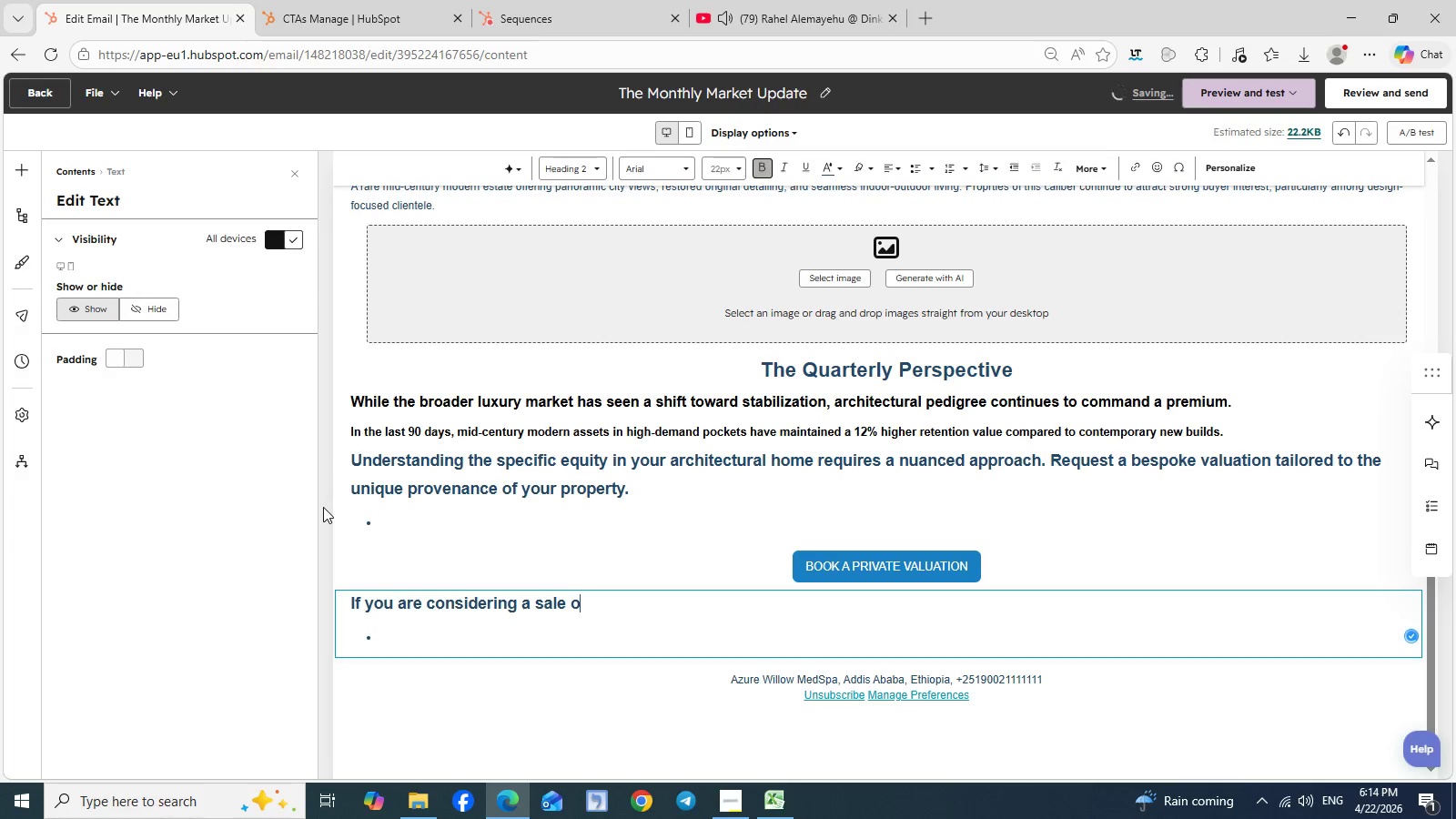 
type(or would )
 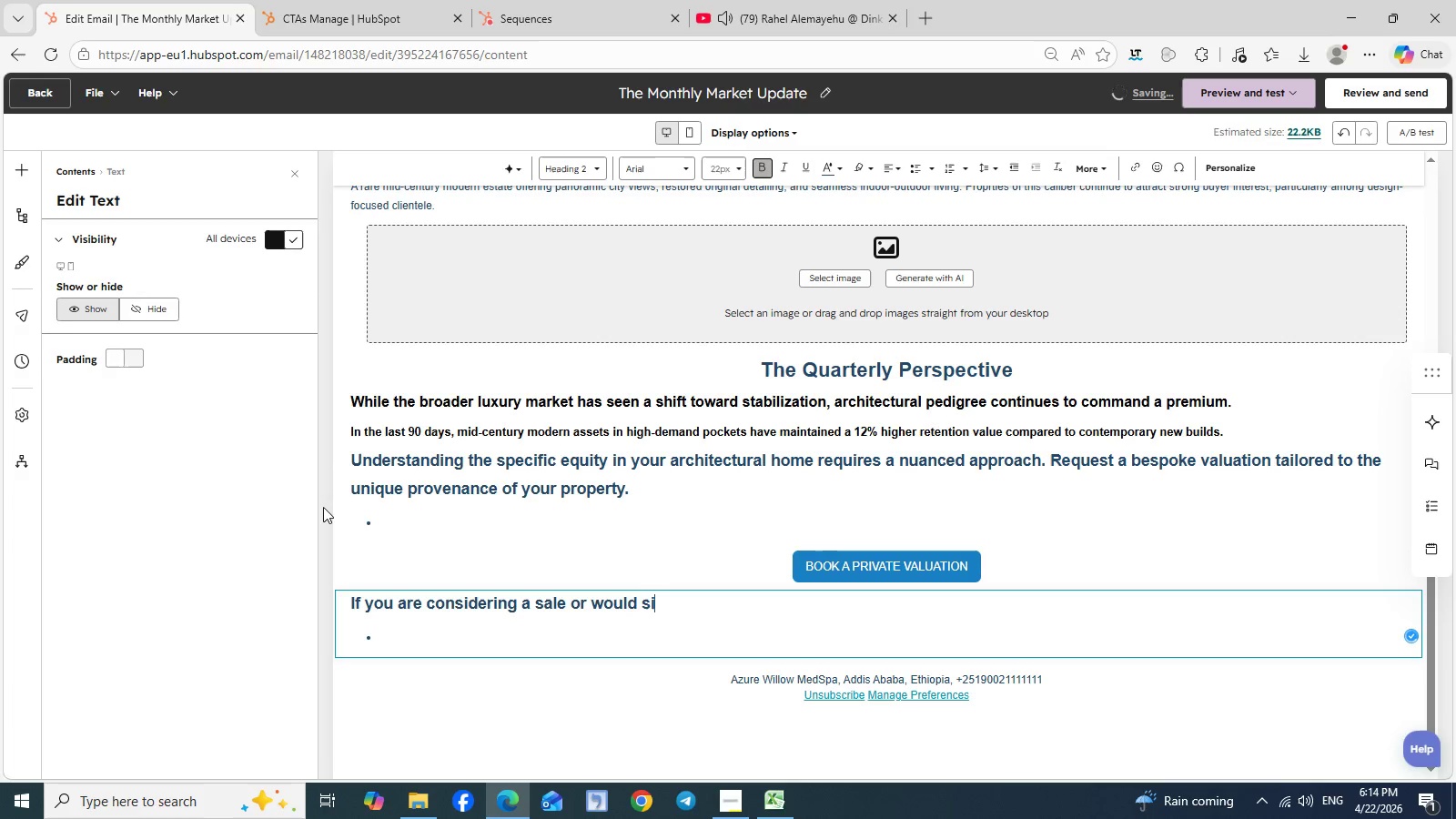 
type(simply )
 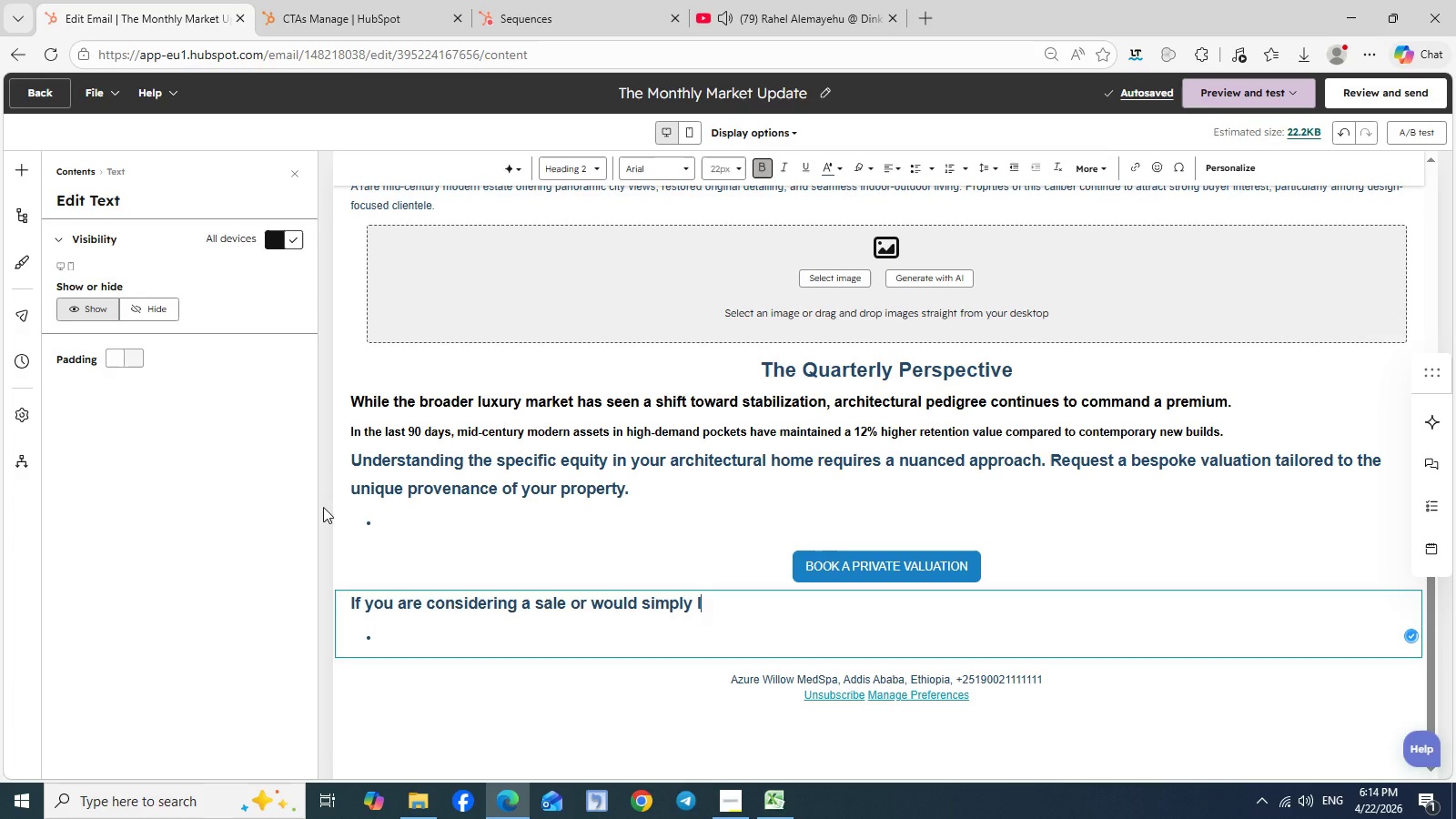 
type(like an updated perspective on your proper)
 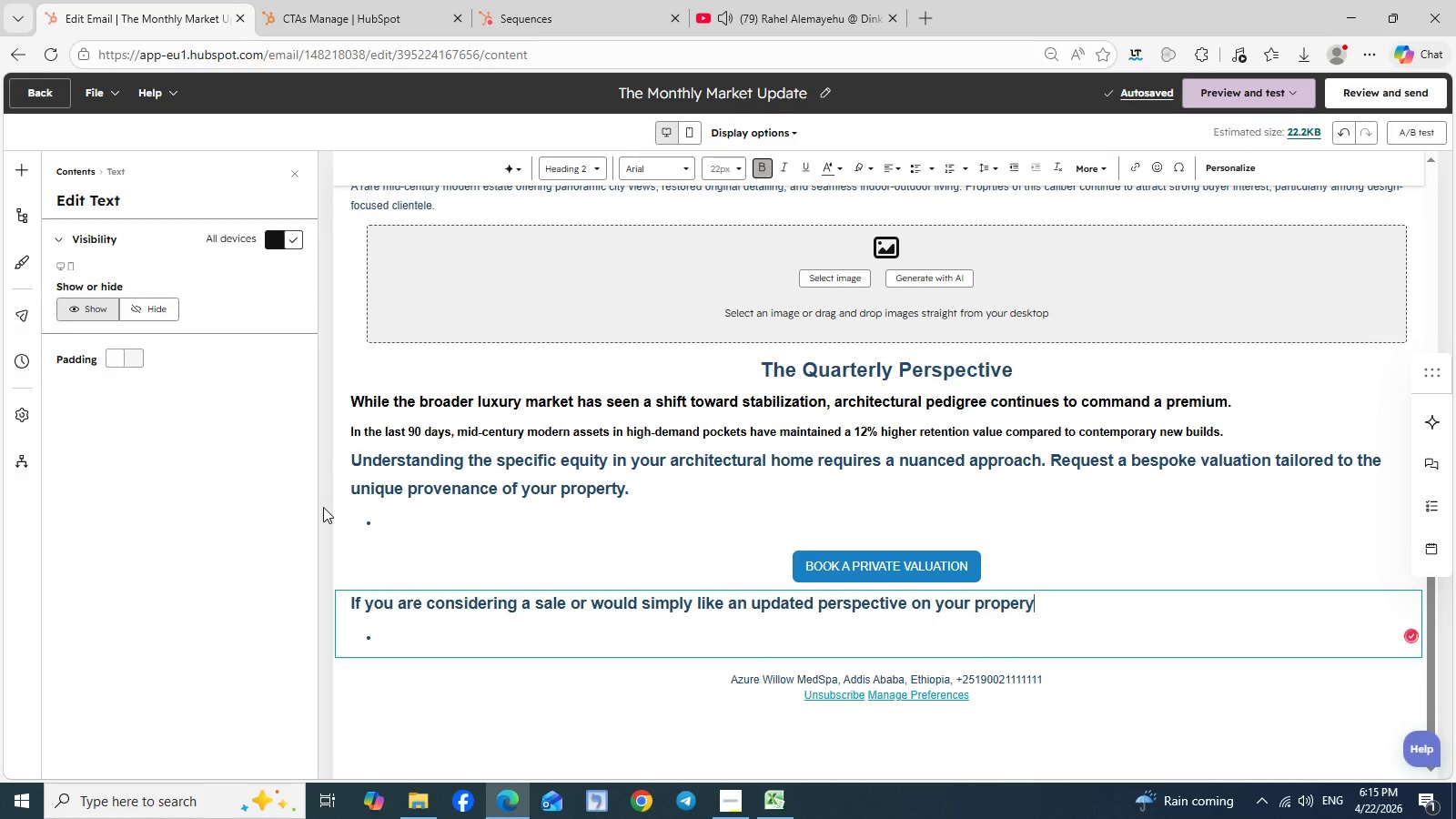 
key(Y)
 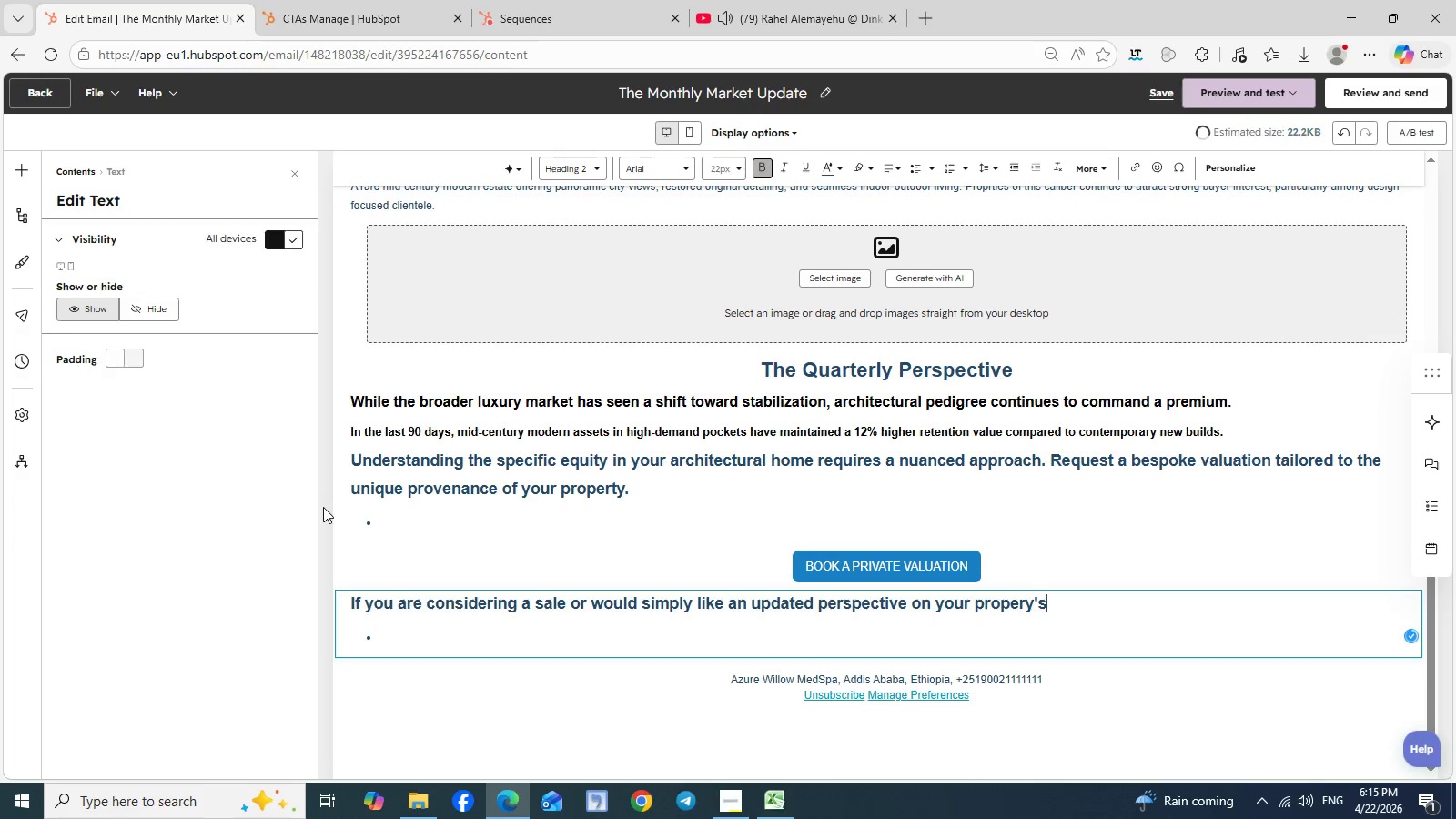 
key(Quote)
 